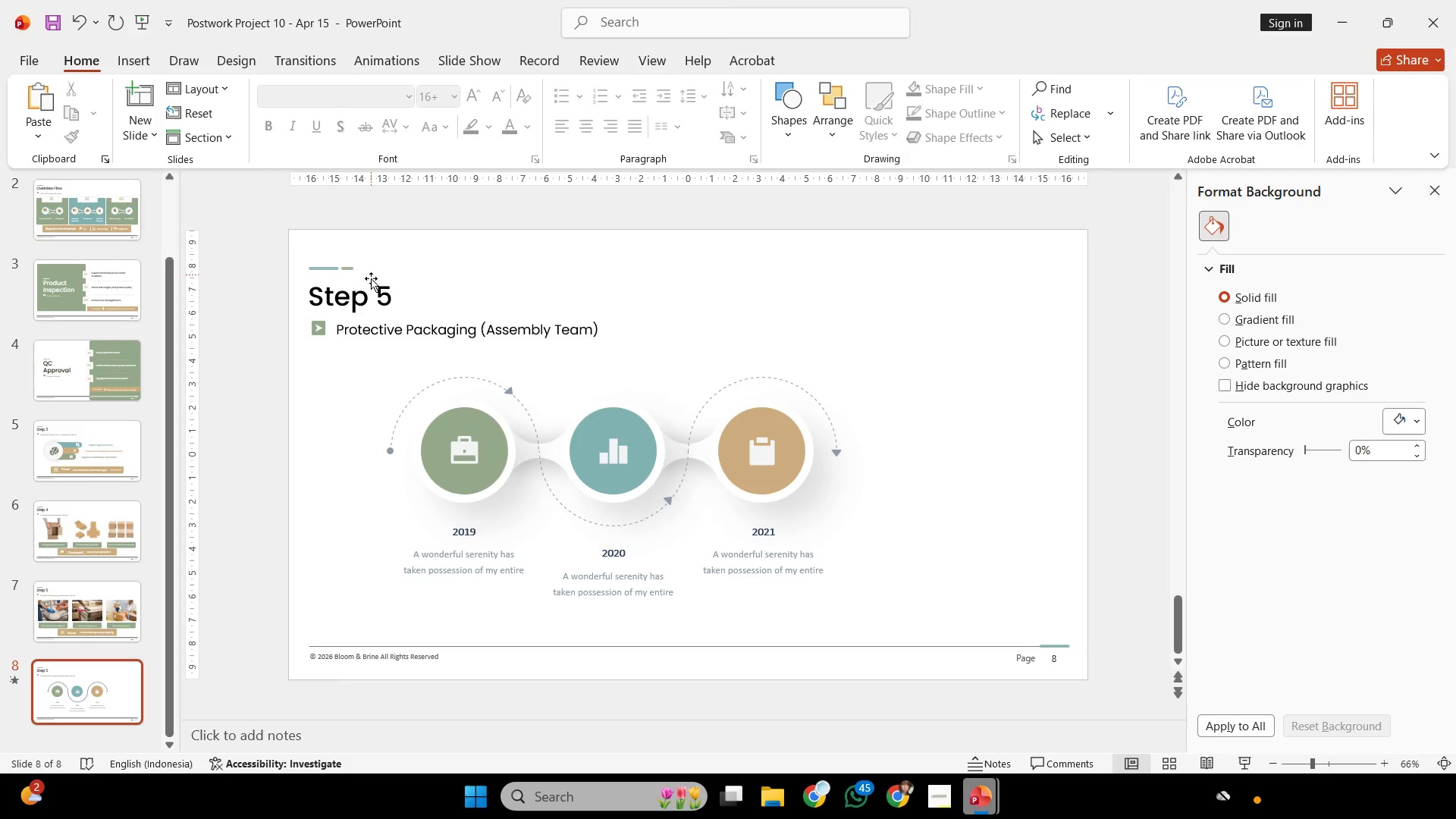 
left_click([391, 290])
 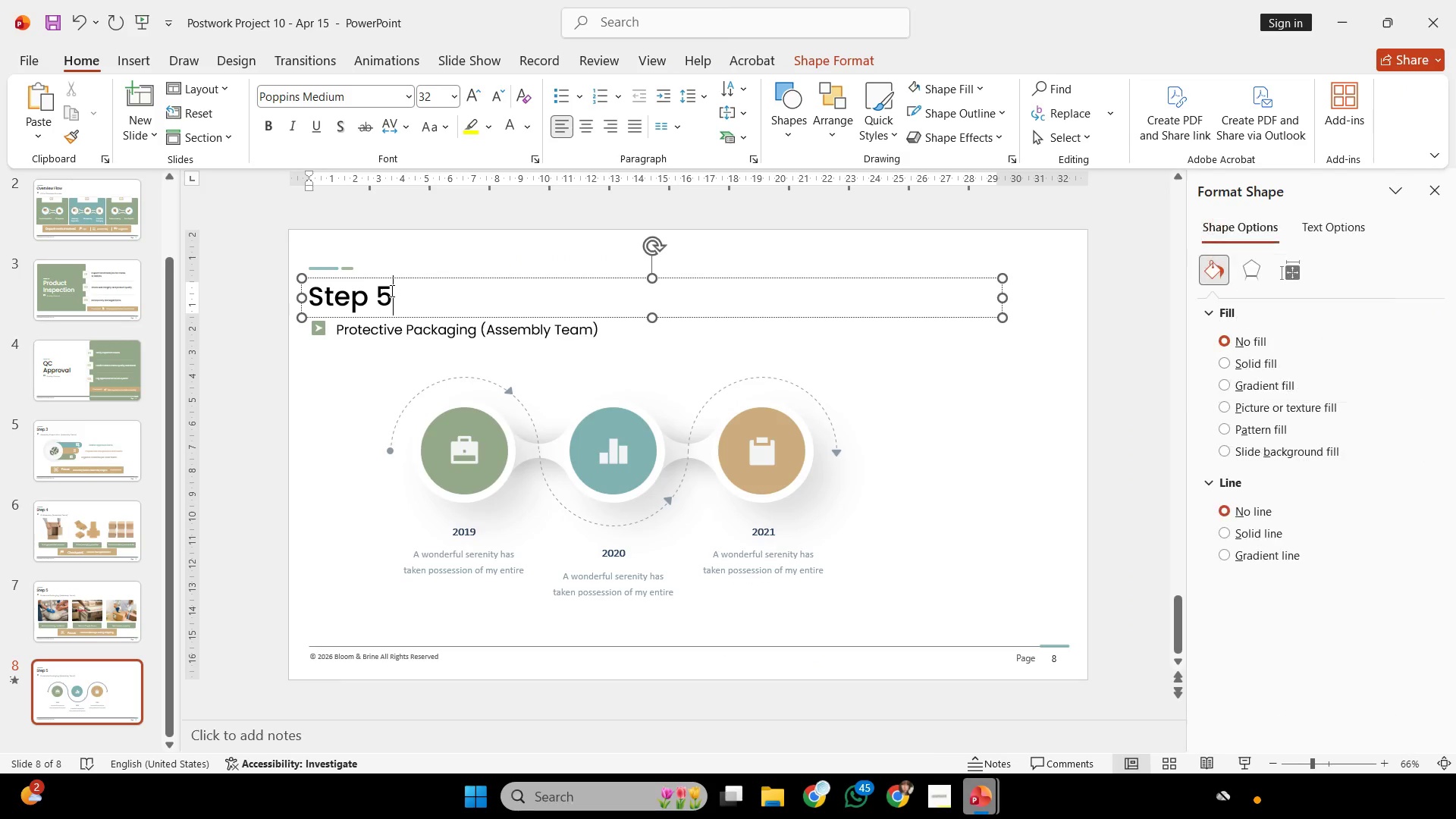 
key(Backspace)
 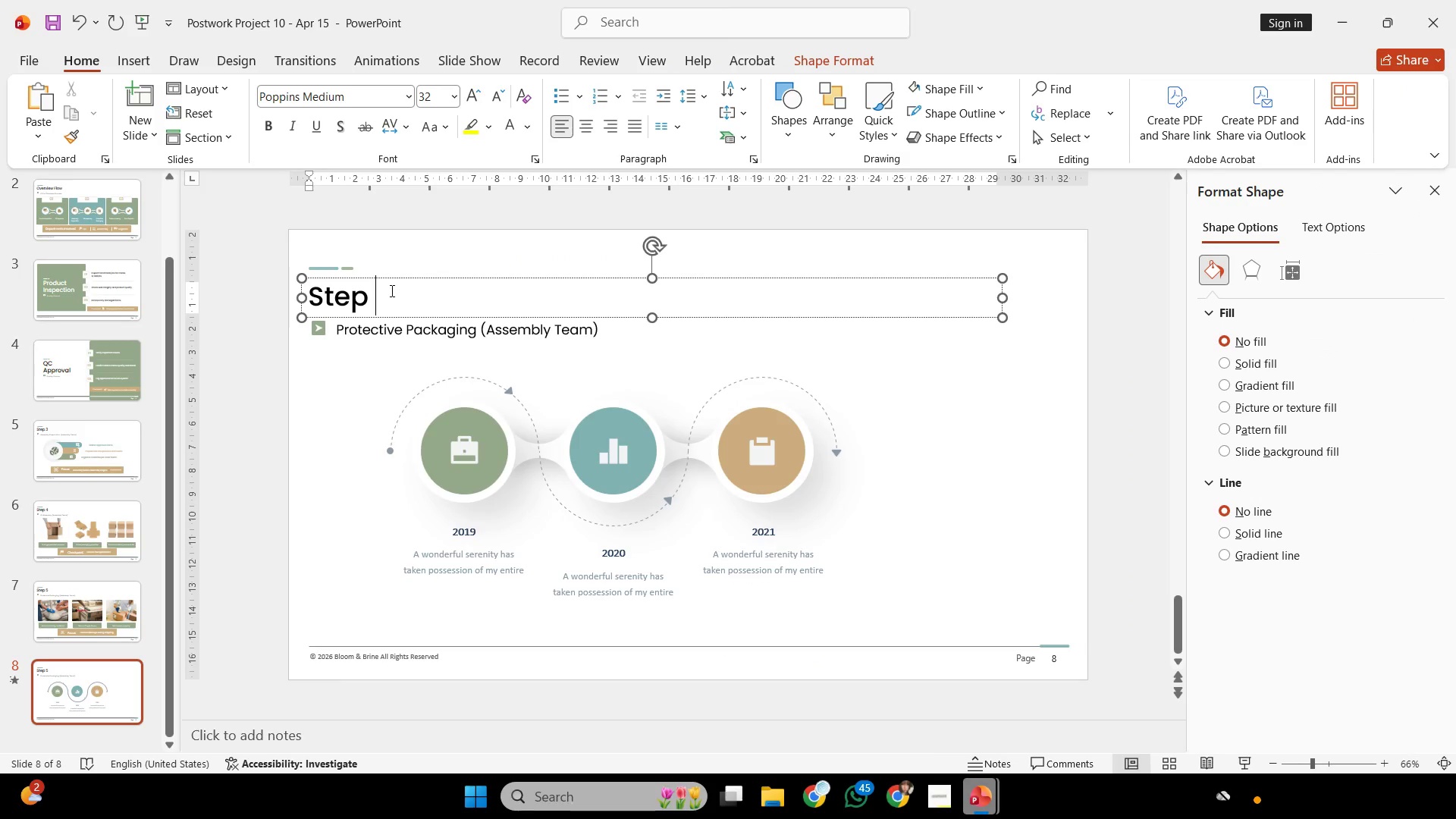 
key(6)
 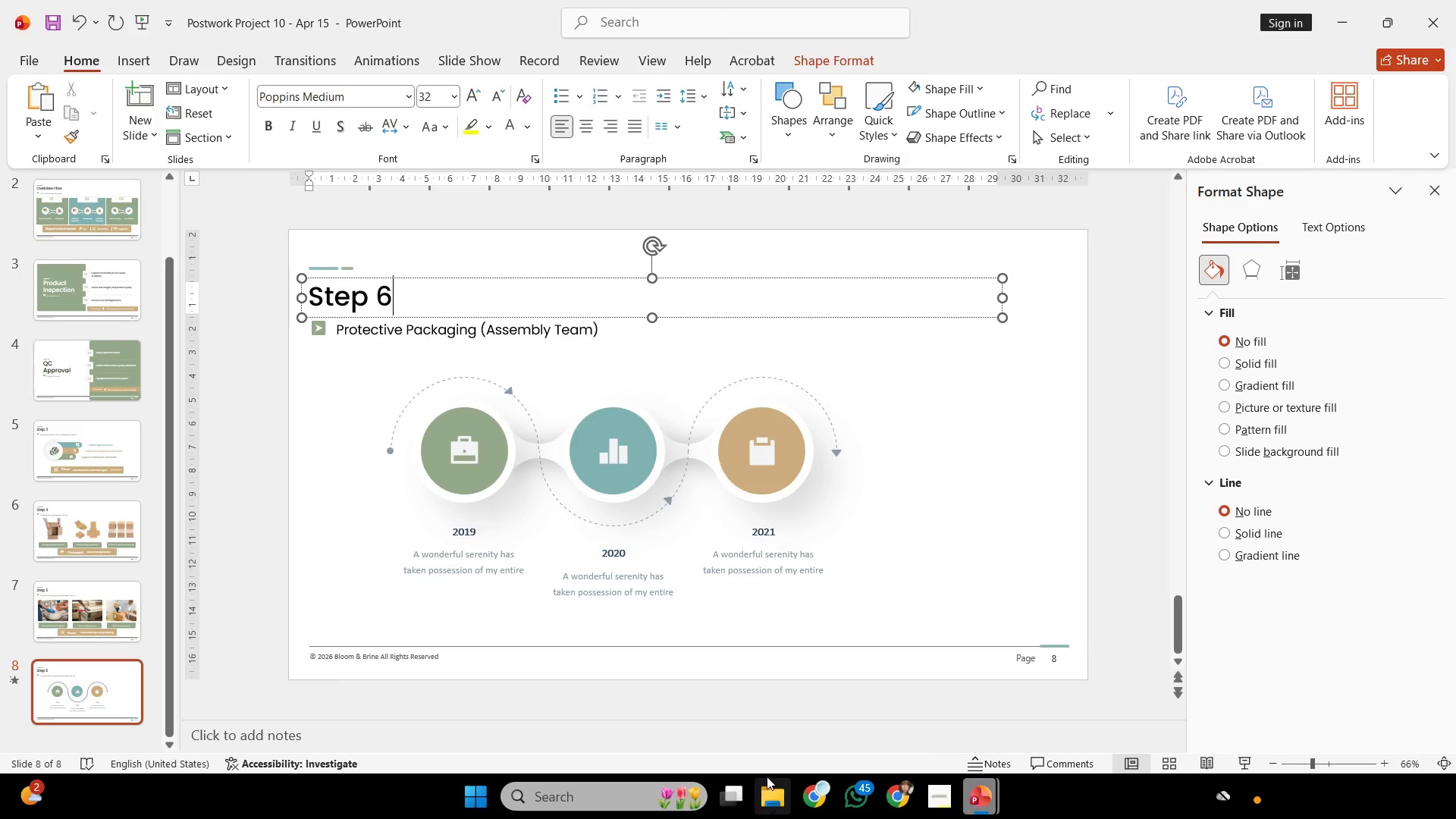 
left_click([821, 808])
 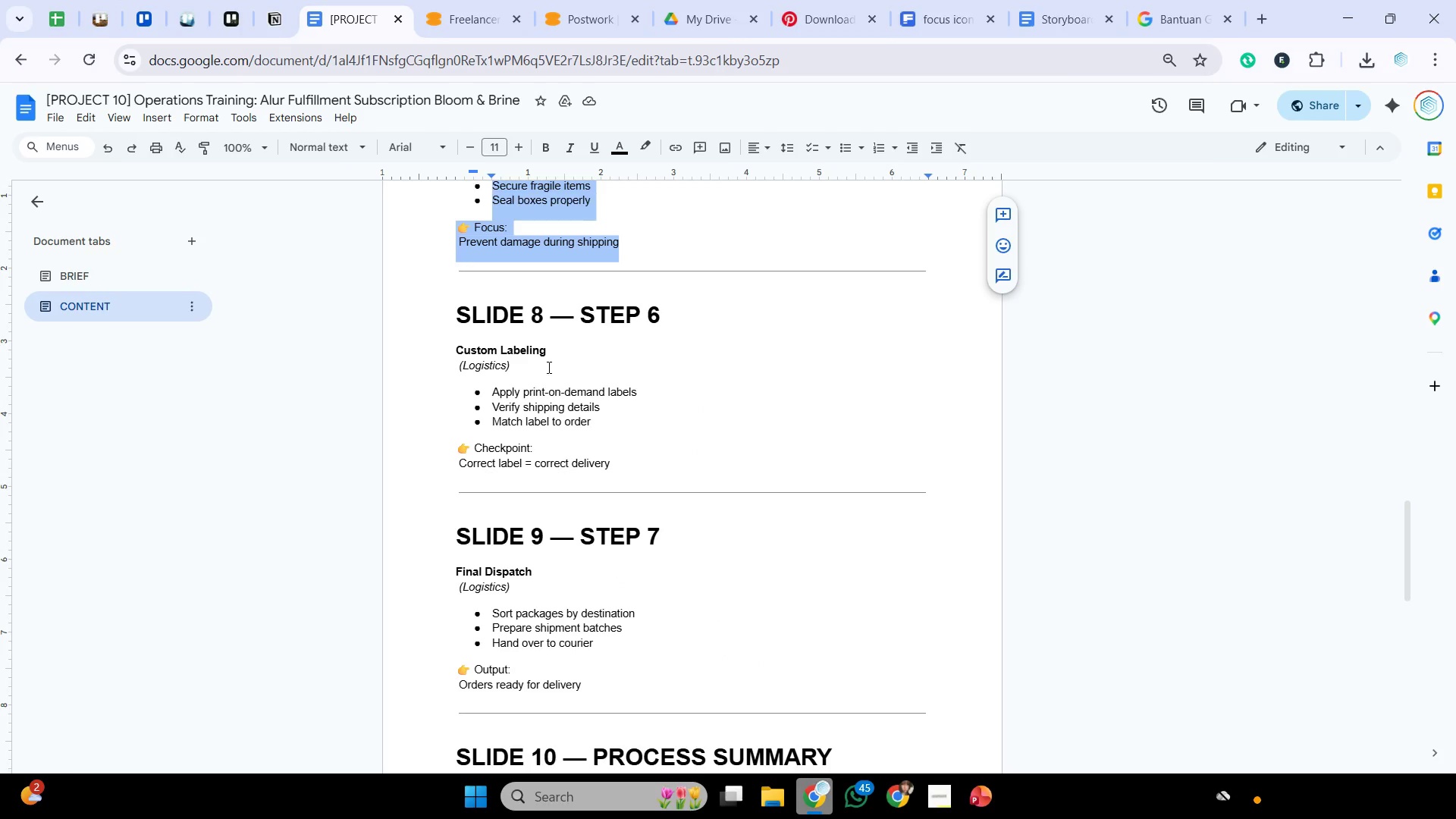 
left_click_drag(start_coordinate=[551, 366], to_coordinate=[435, 352])
 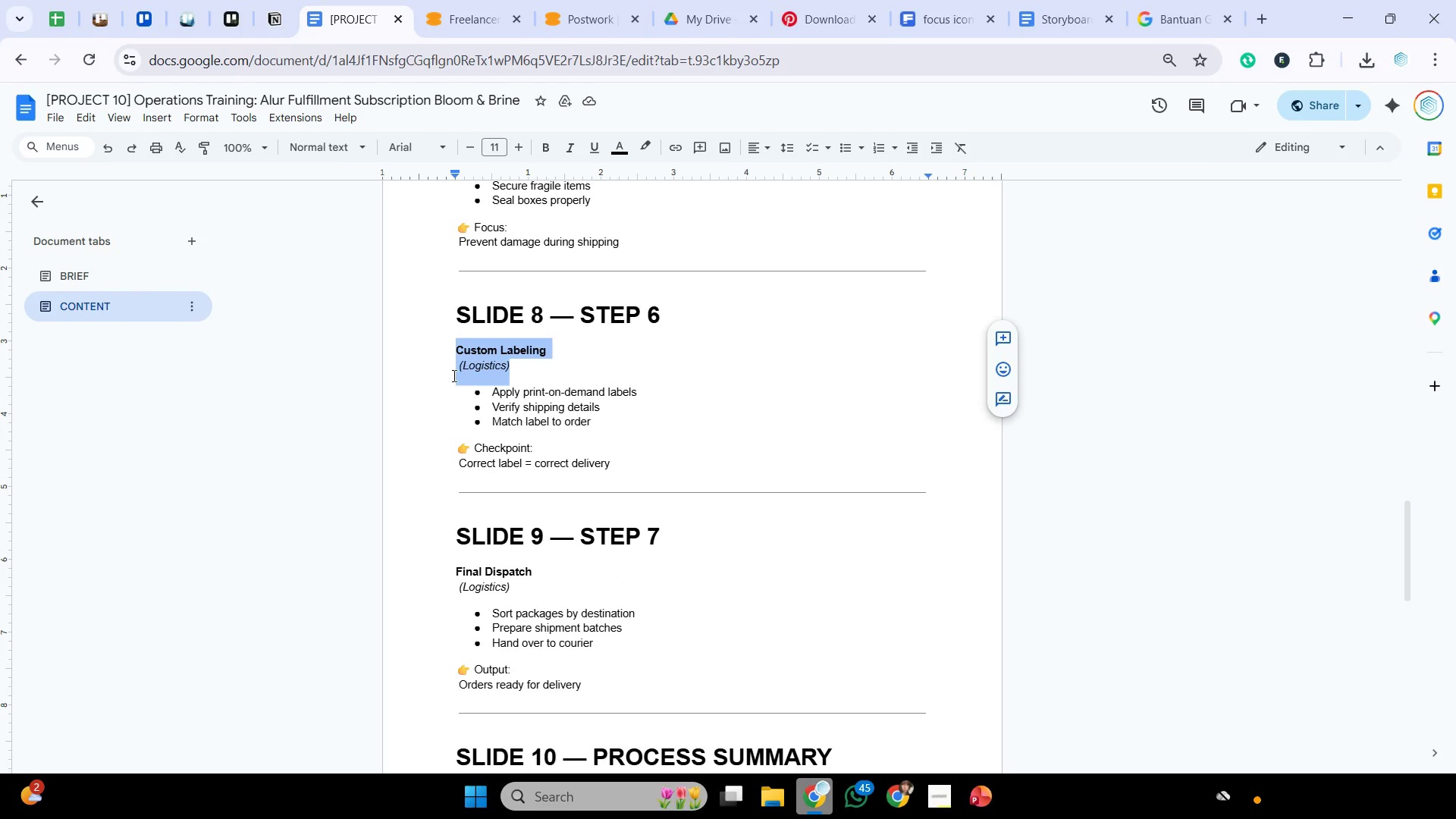 
key(Control+C)
 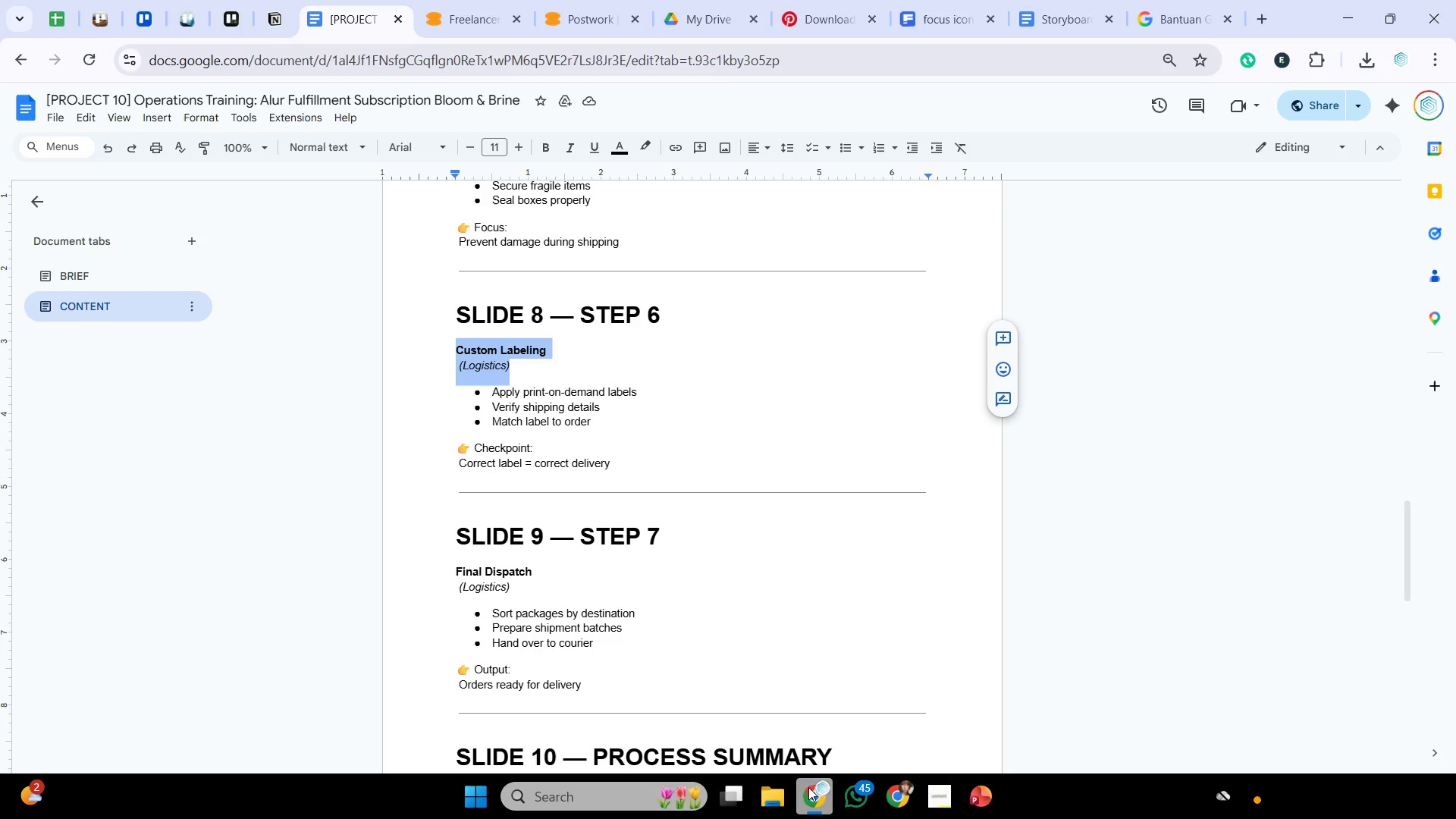 
left_click([812, 807])
 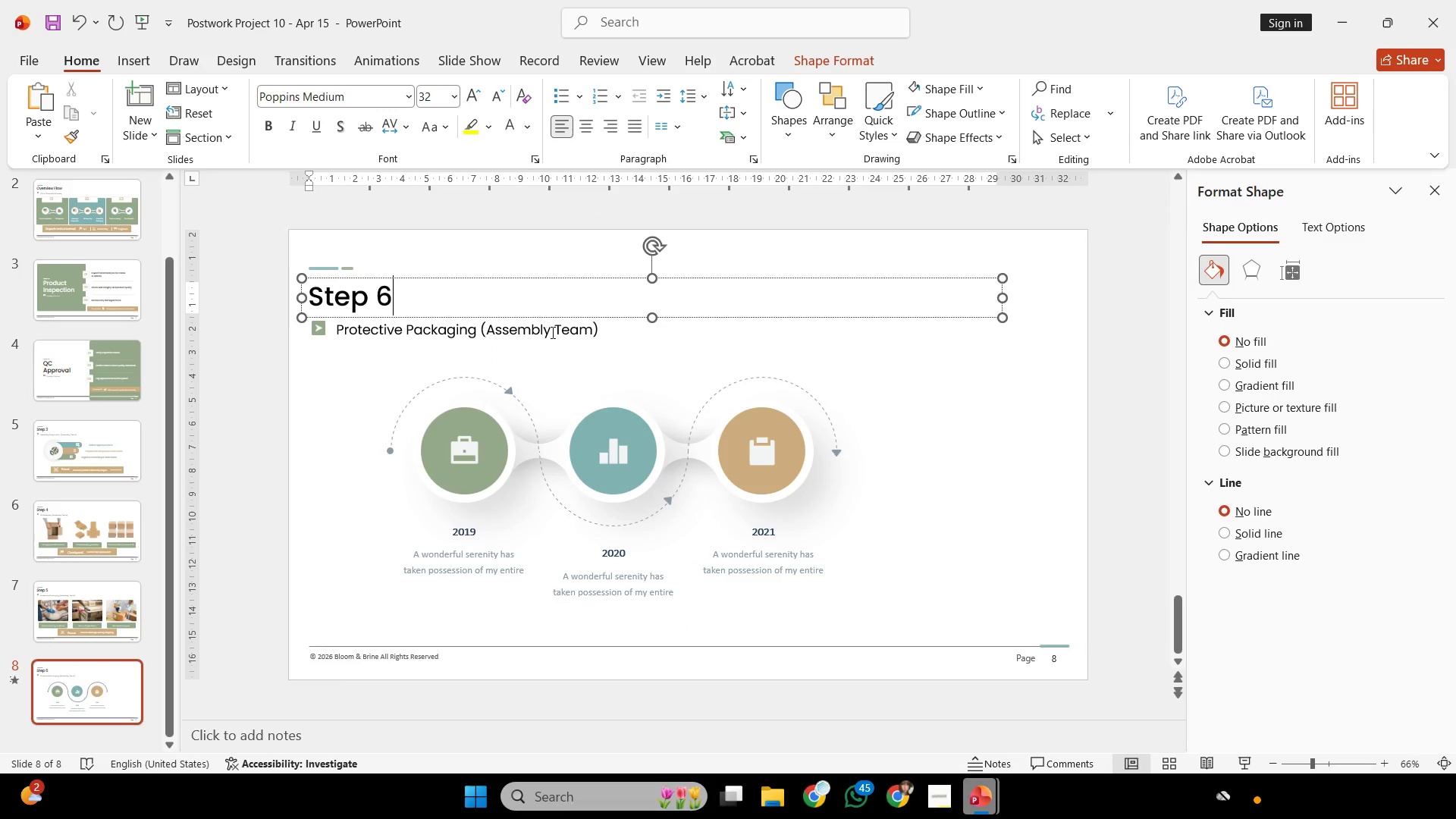 
left_click([551, 332])
 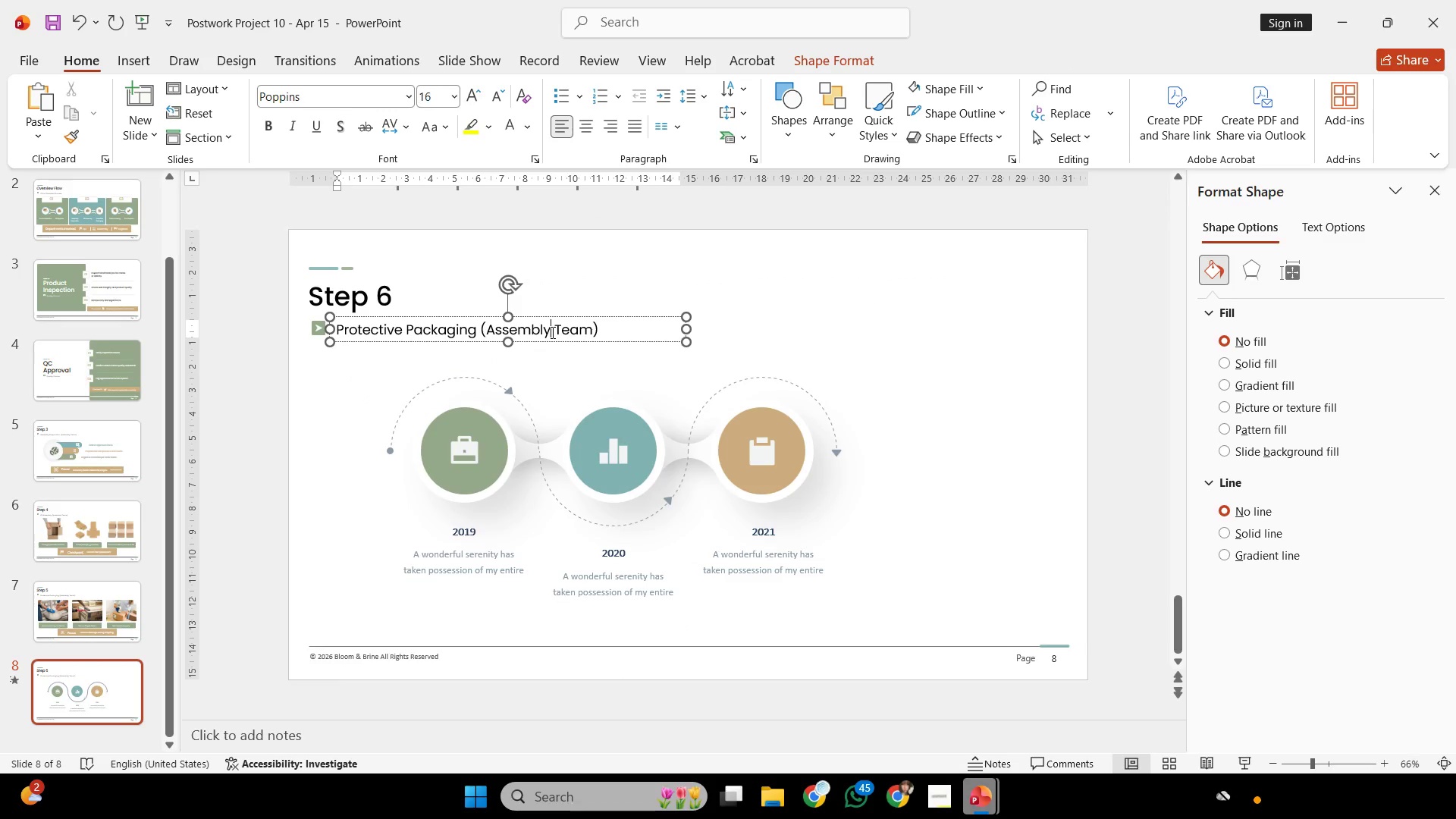 
key(Control+A)
 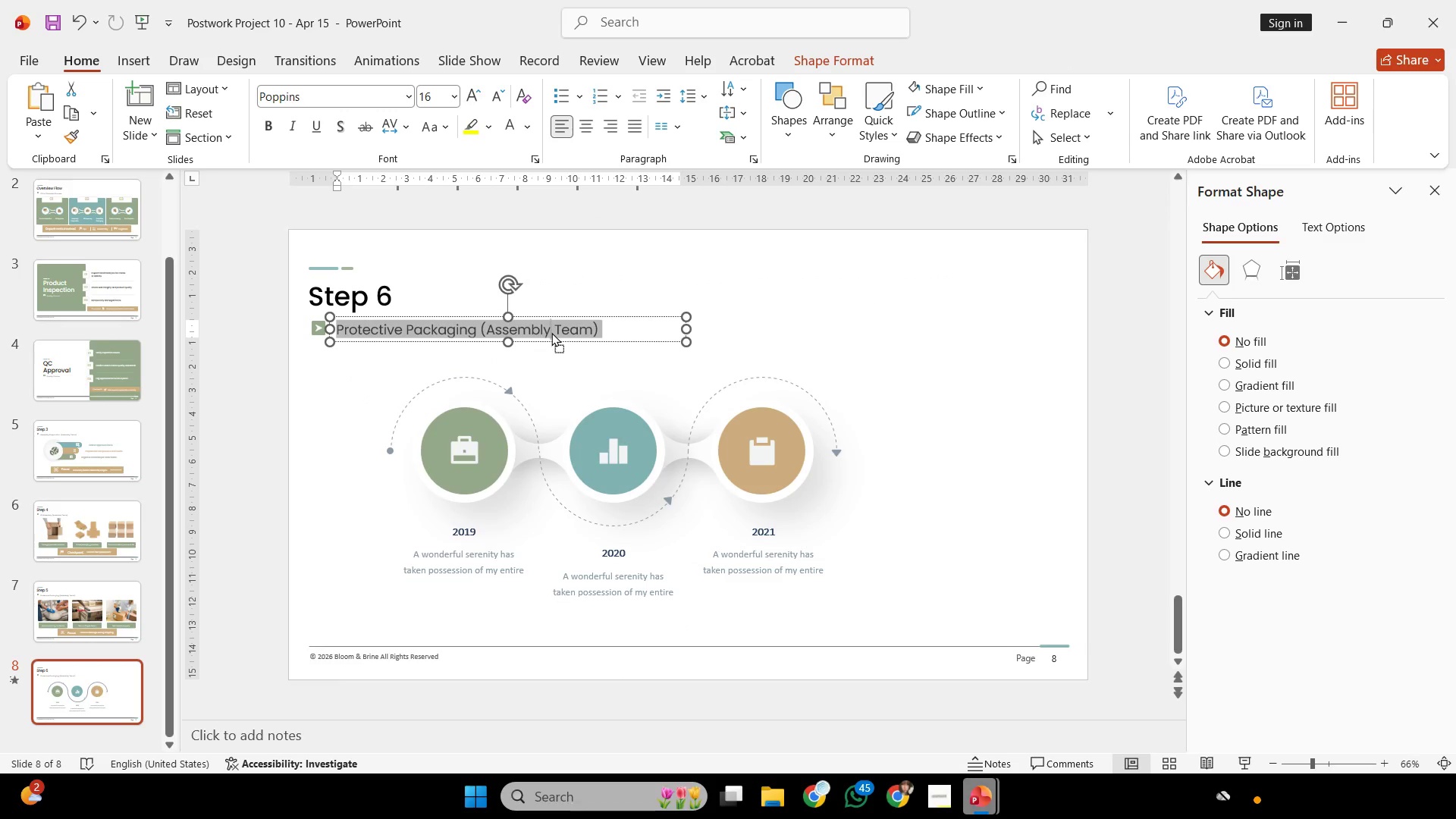 
right_click([551, 332])
 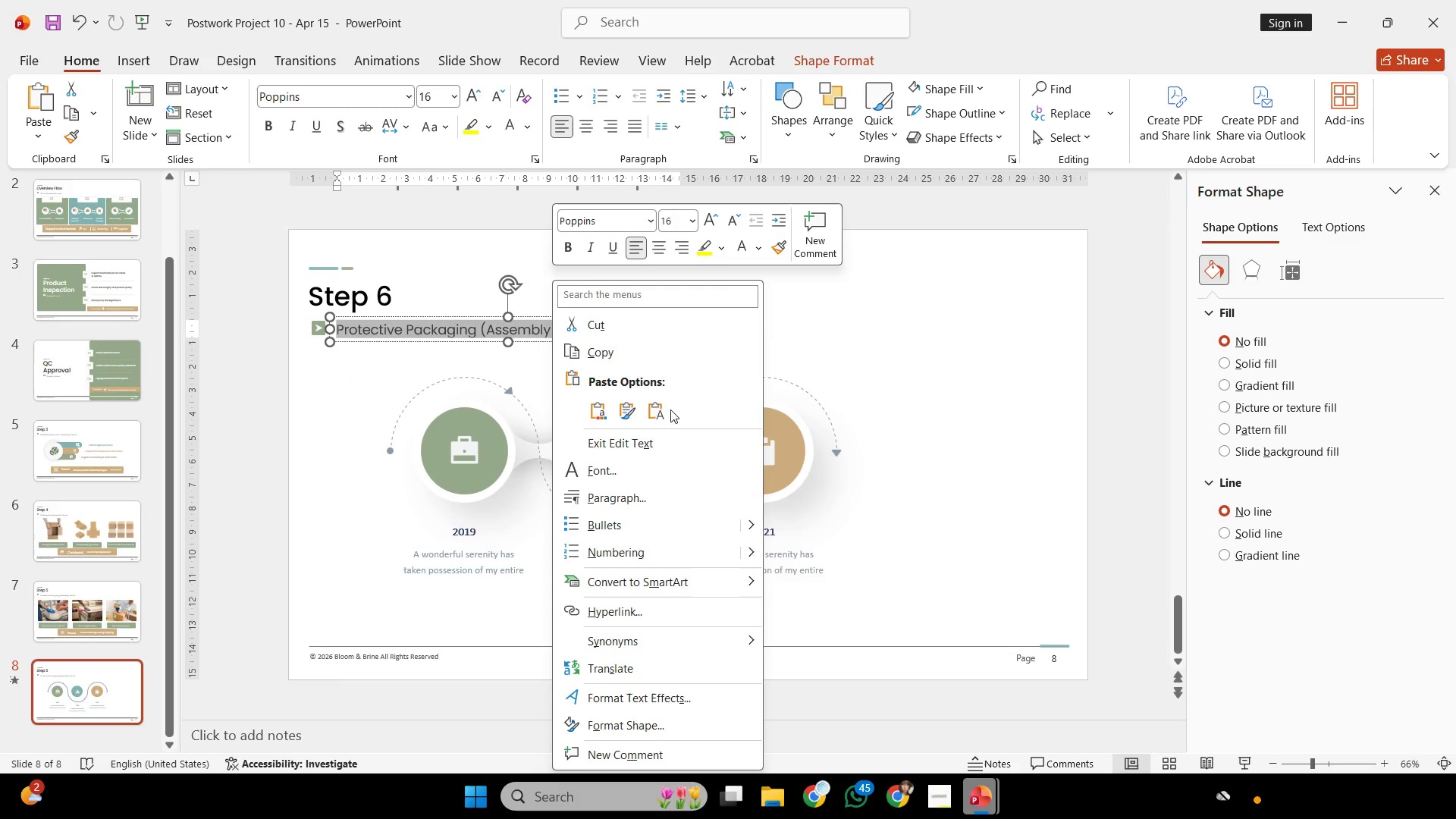 
left_click([652, 405])
 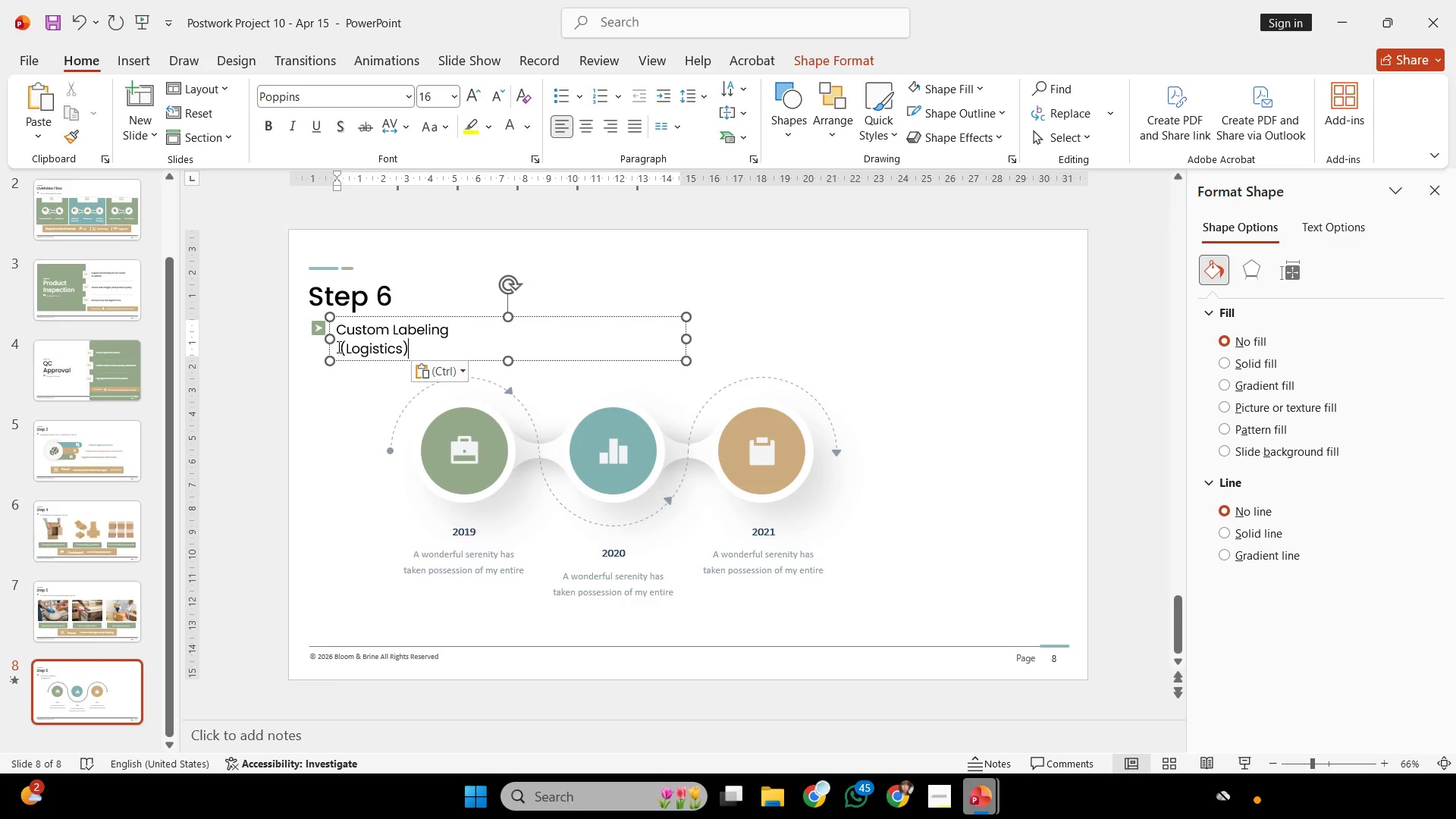 
left_click([343, 350])
 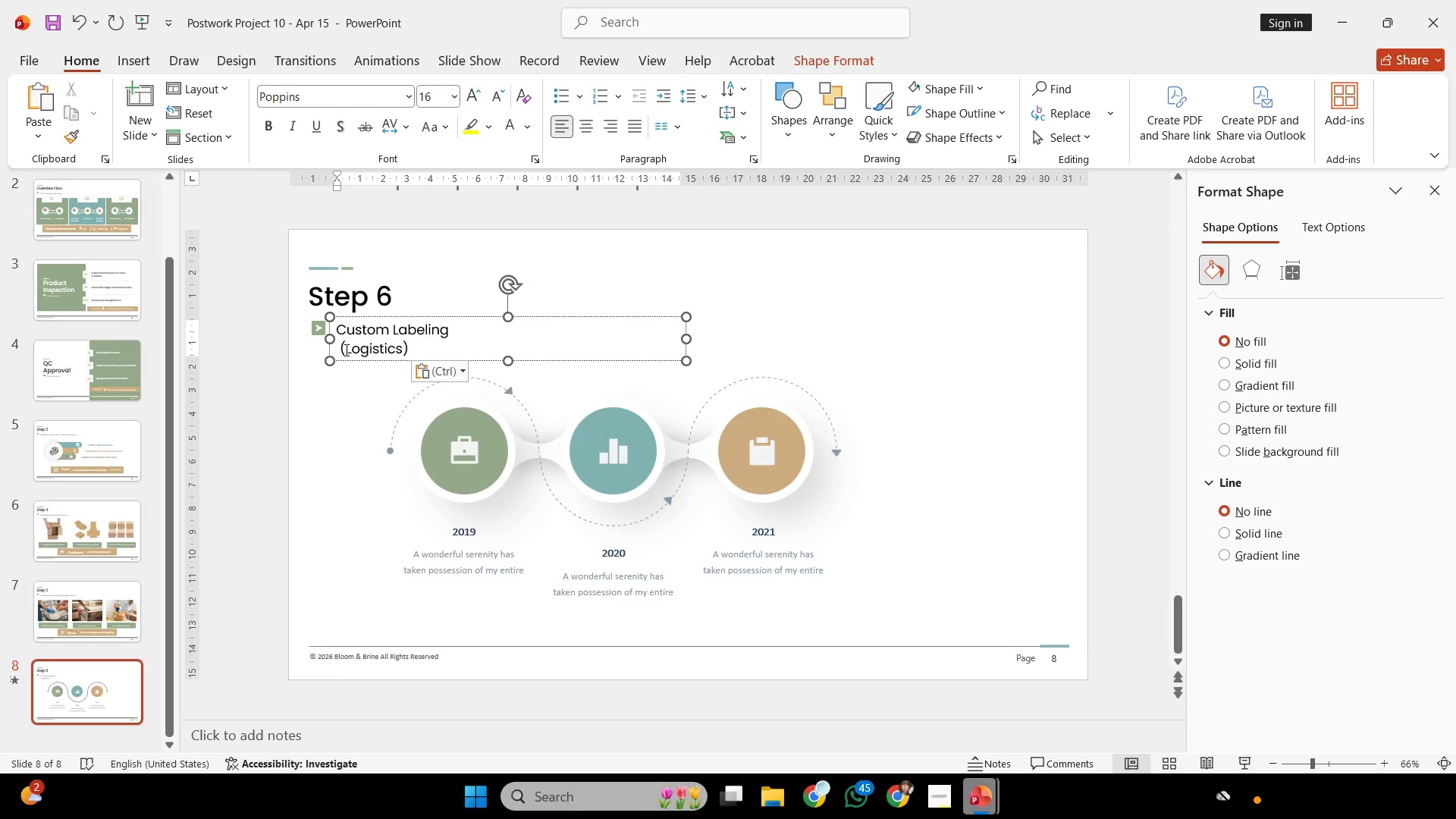 
key(Backspace)
 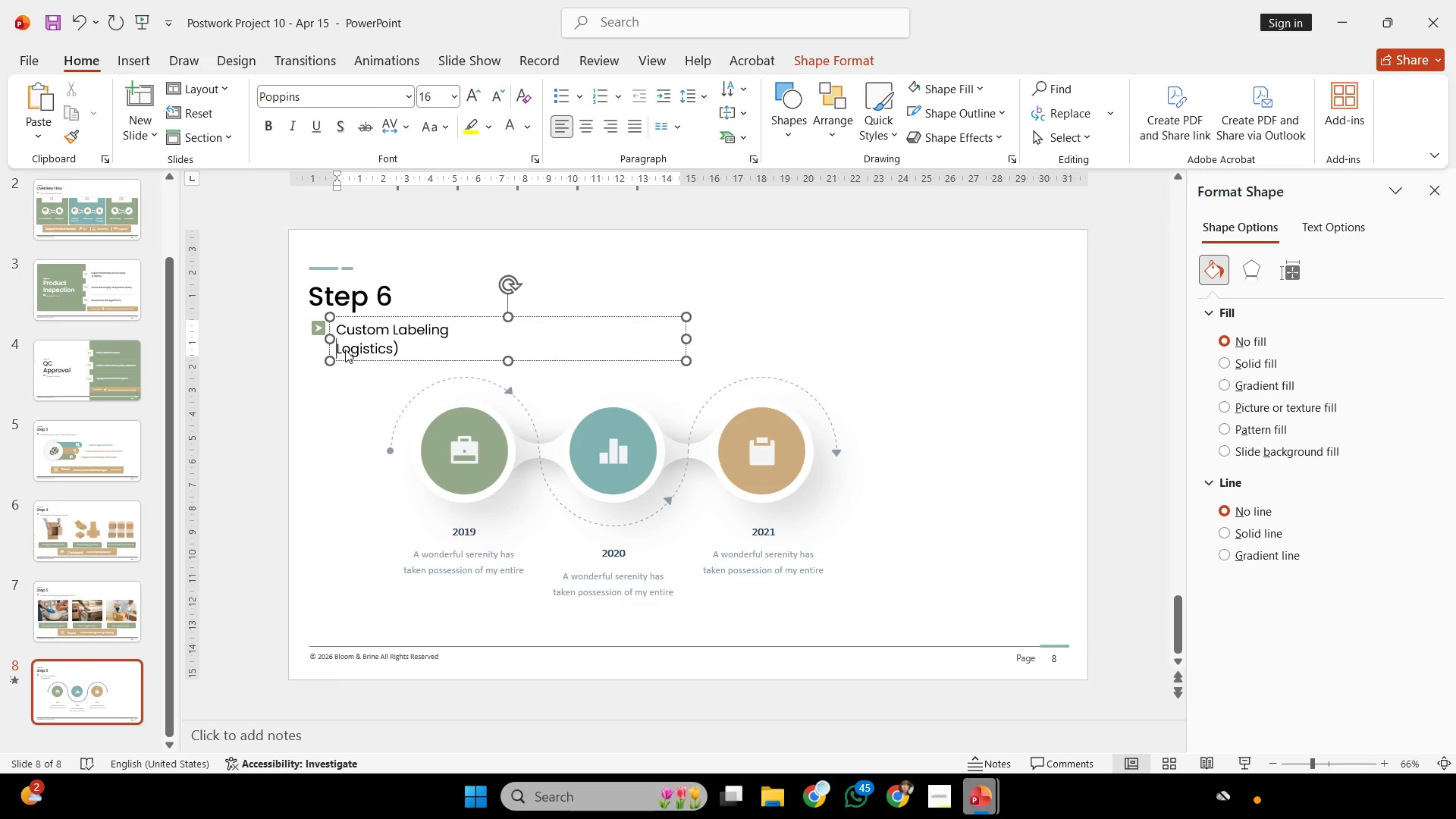 
key(Backspace)
 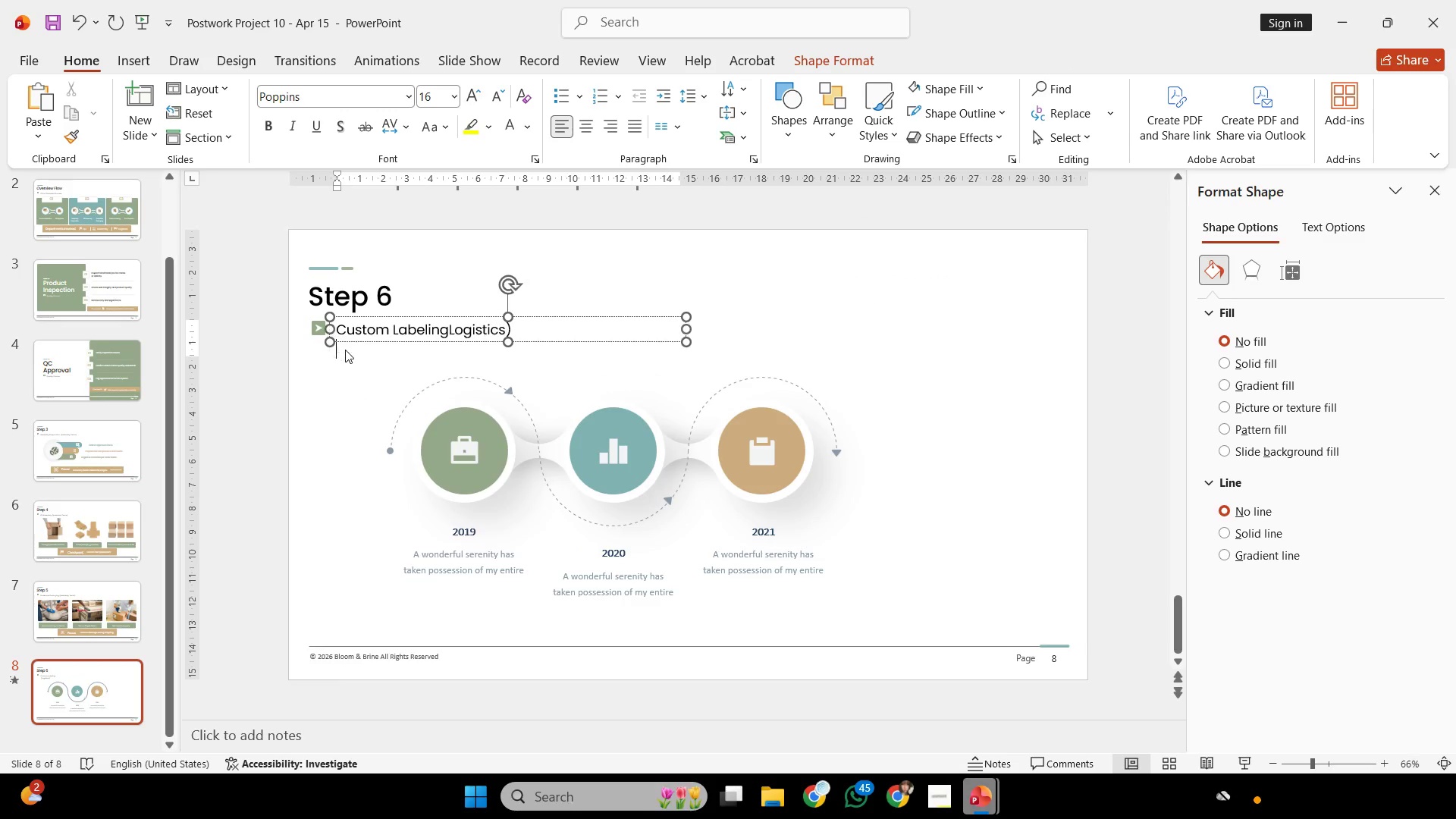 
key(Backspace)
 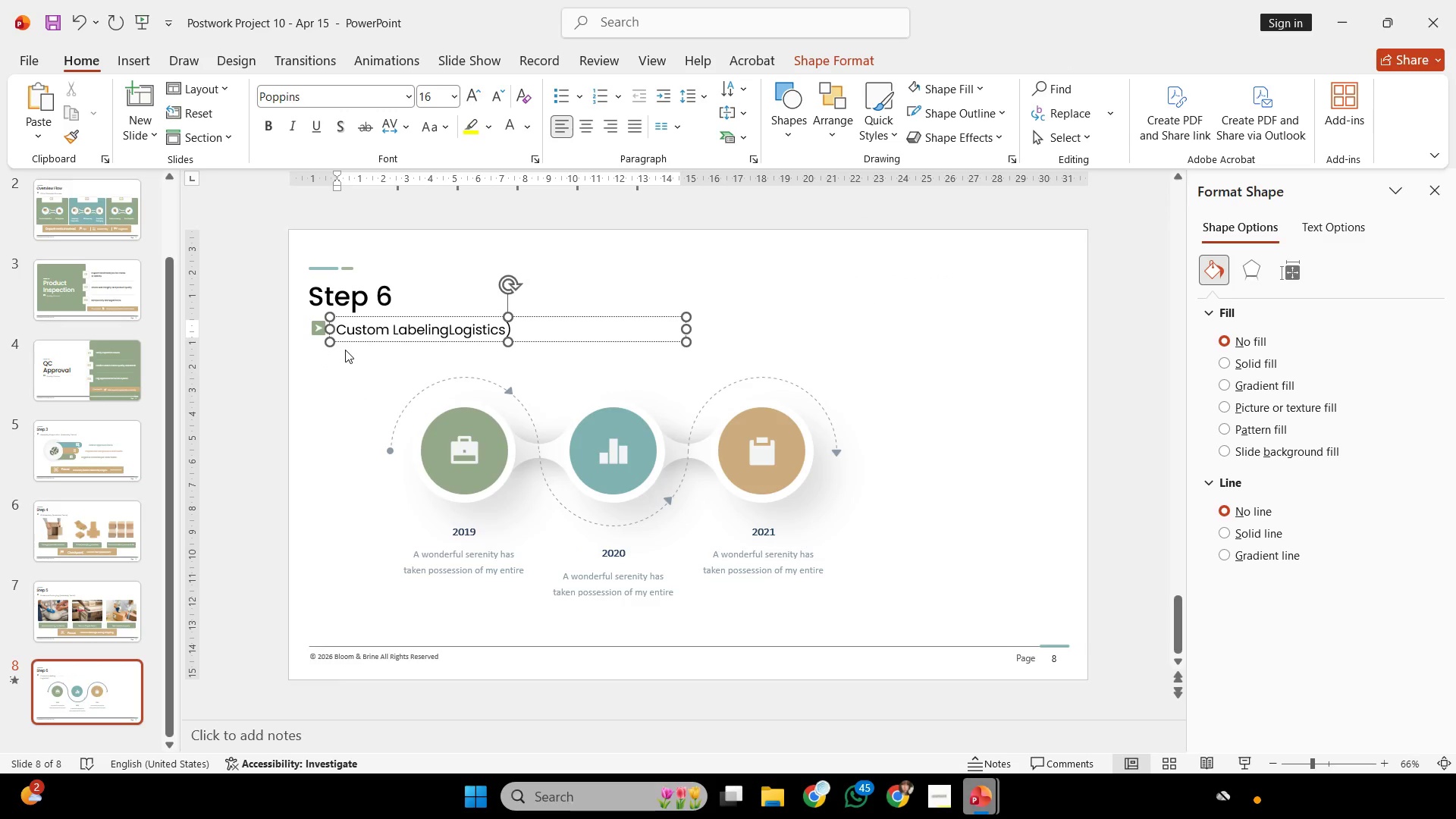 
key(Shift+ShiftLeft)
 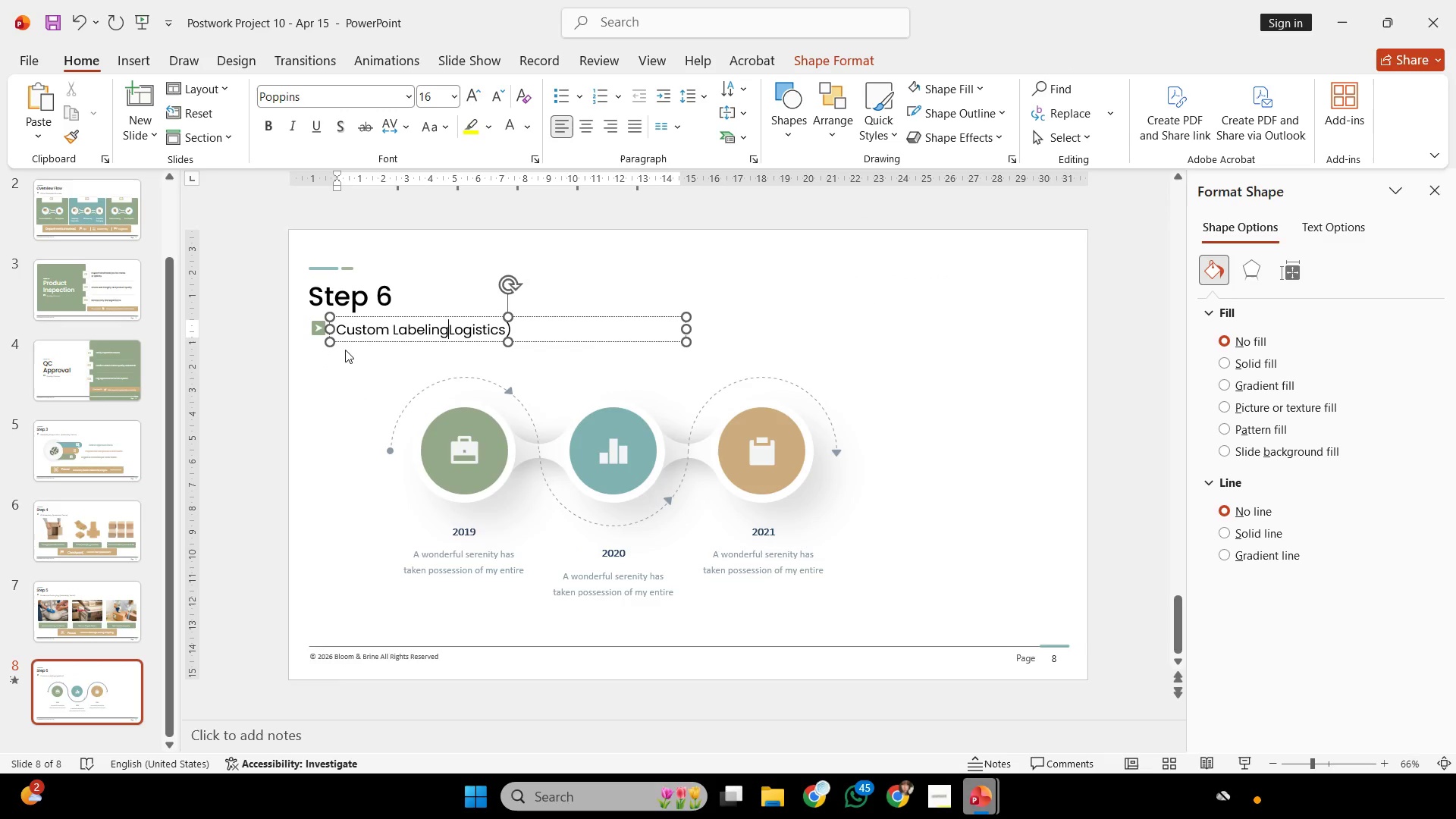 
key(Space)
 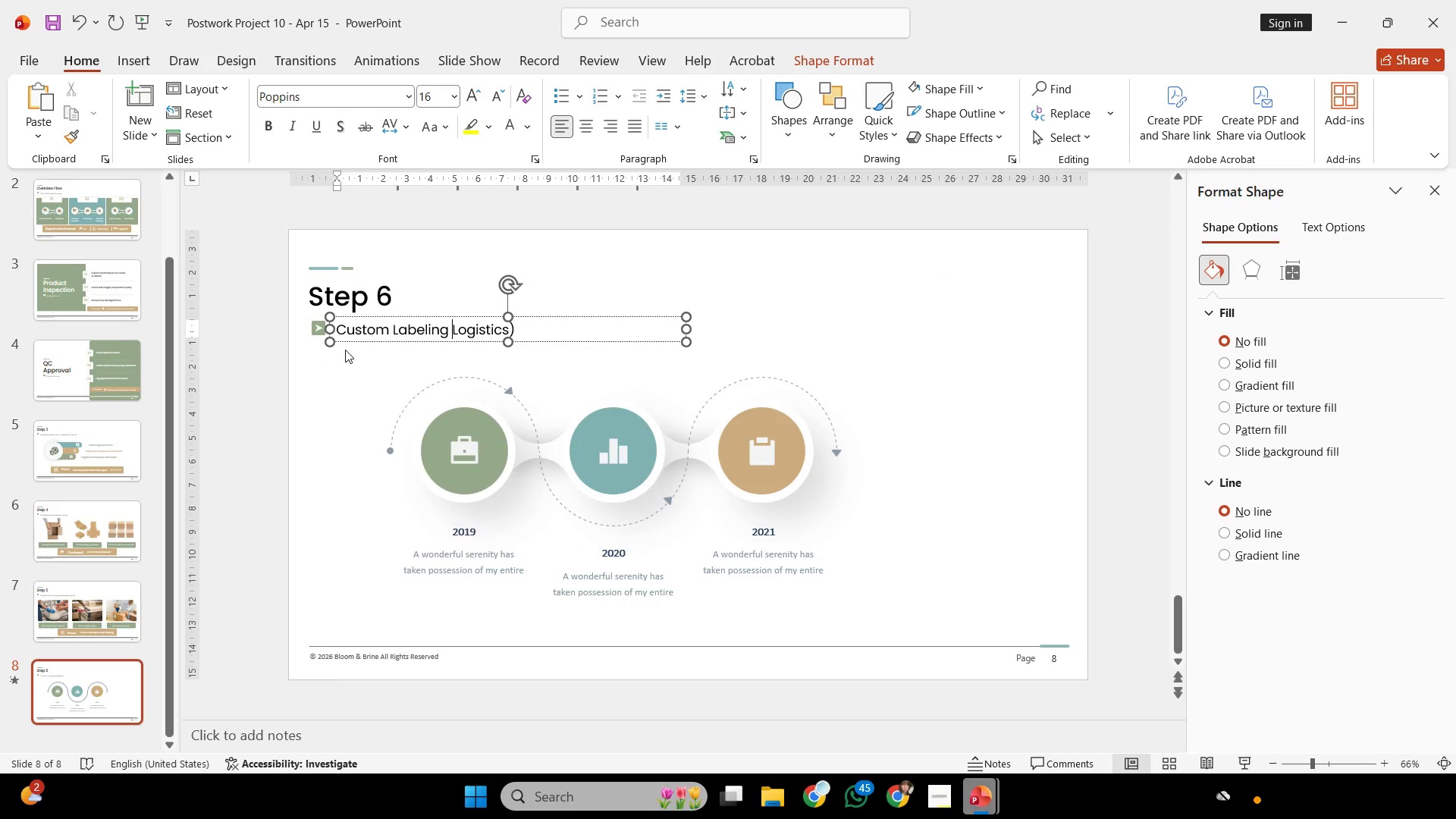 
key(Shift+9)
 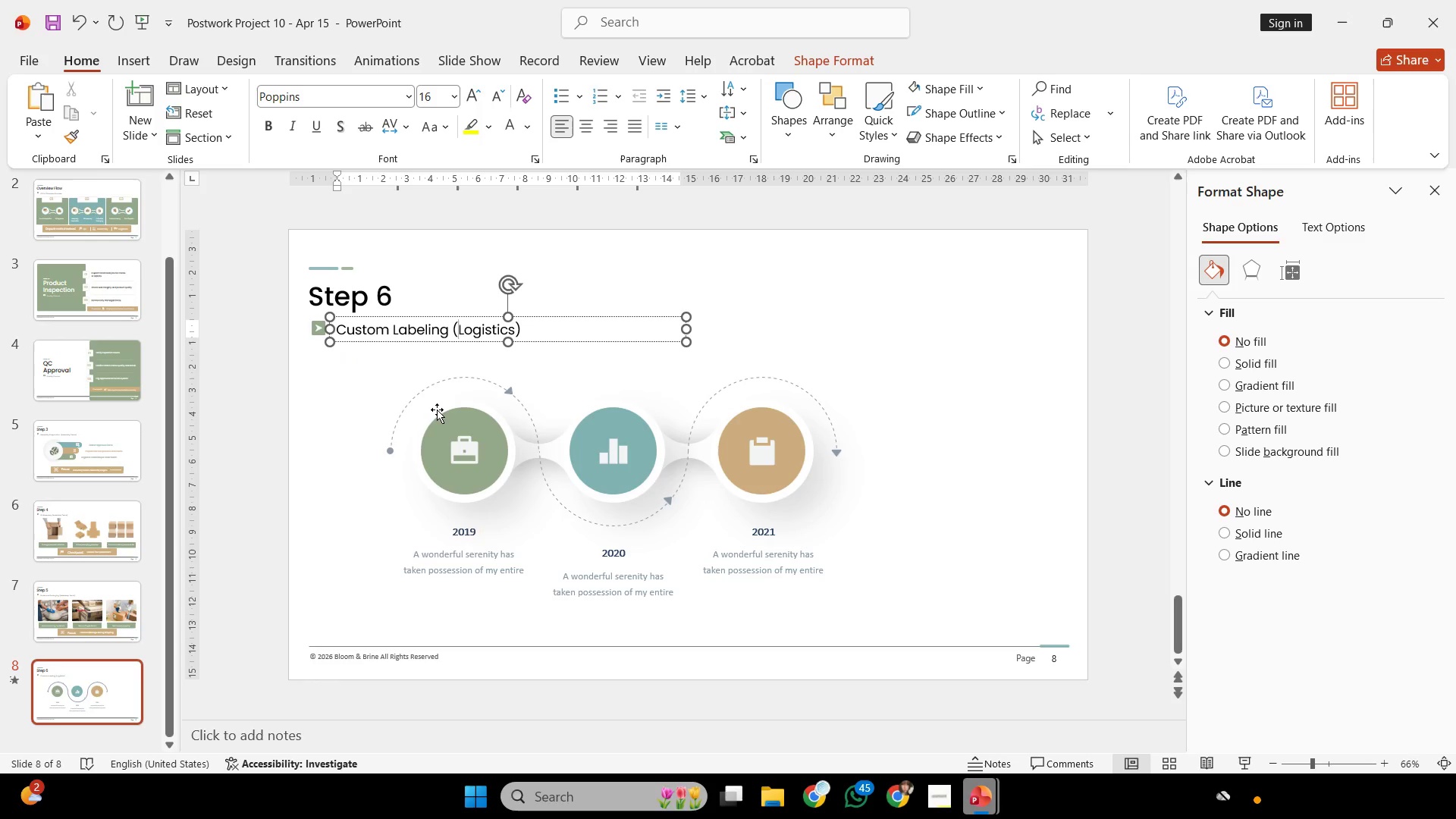 
wait(6.33)
 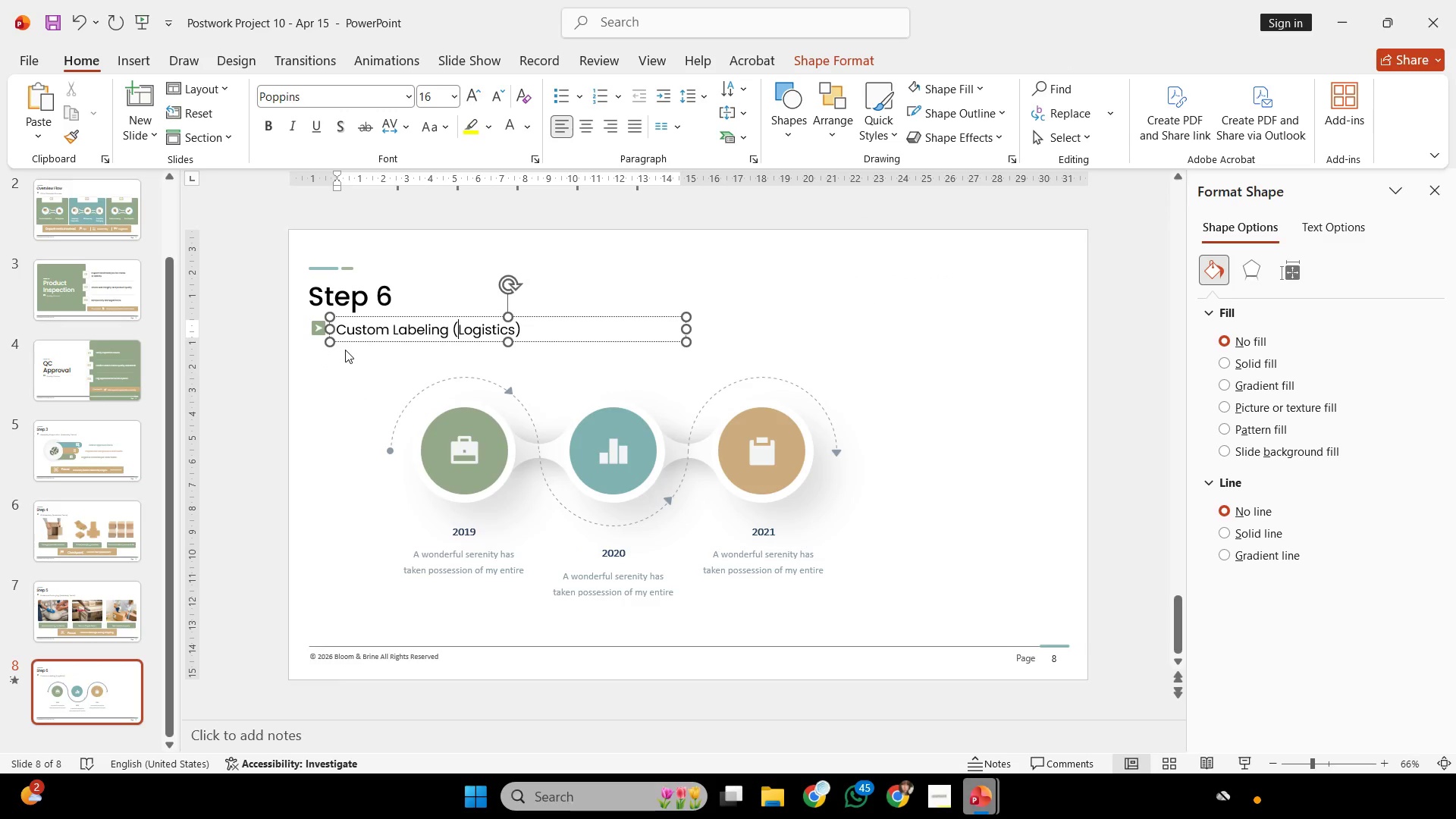 
left_click([924, 369])
 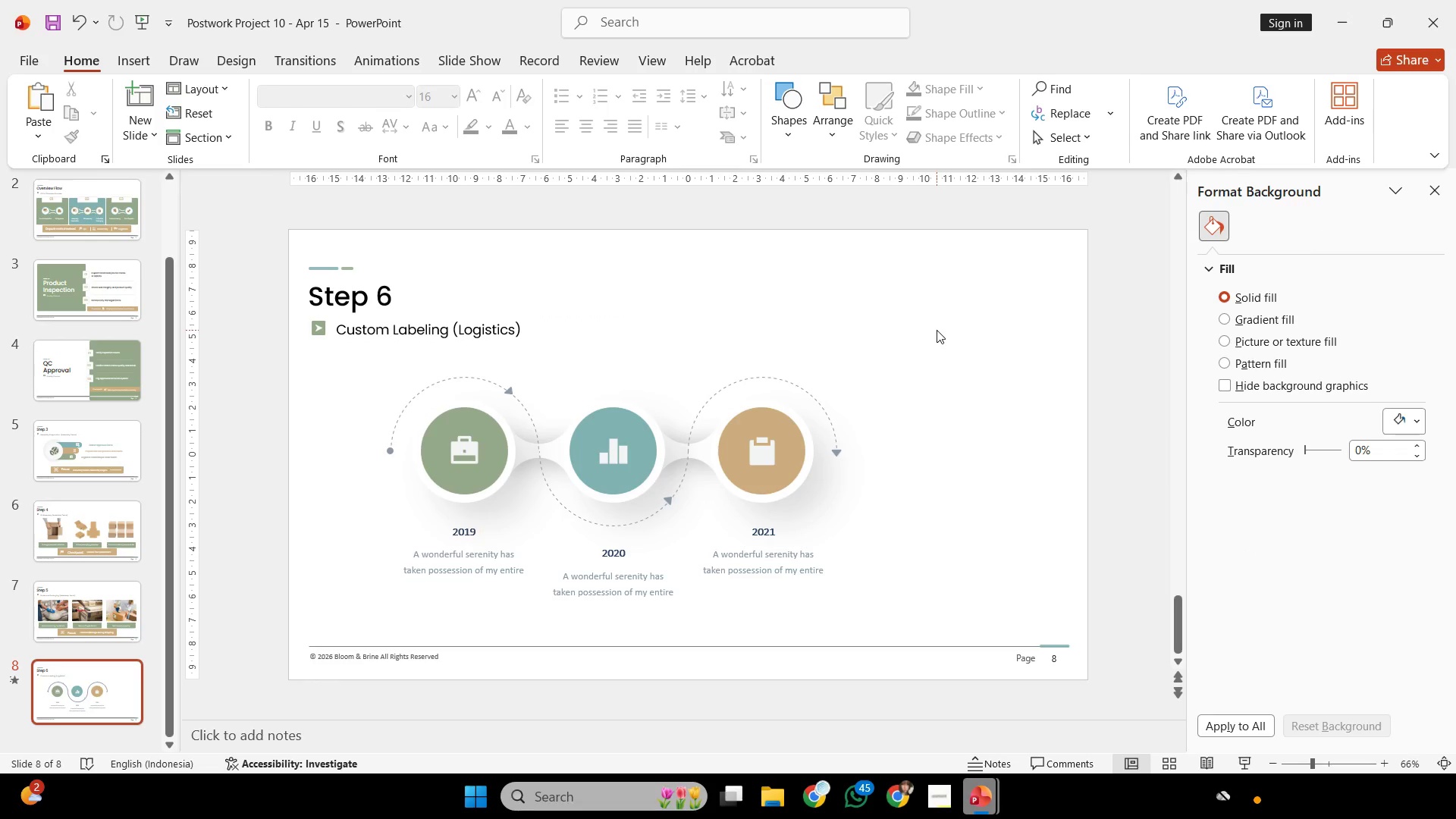 
left_click_drag(start_coordinate=[937, 330], to_coordinate=[250, 645])
 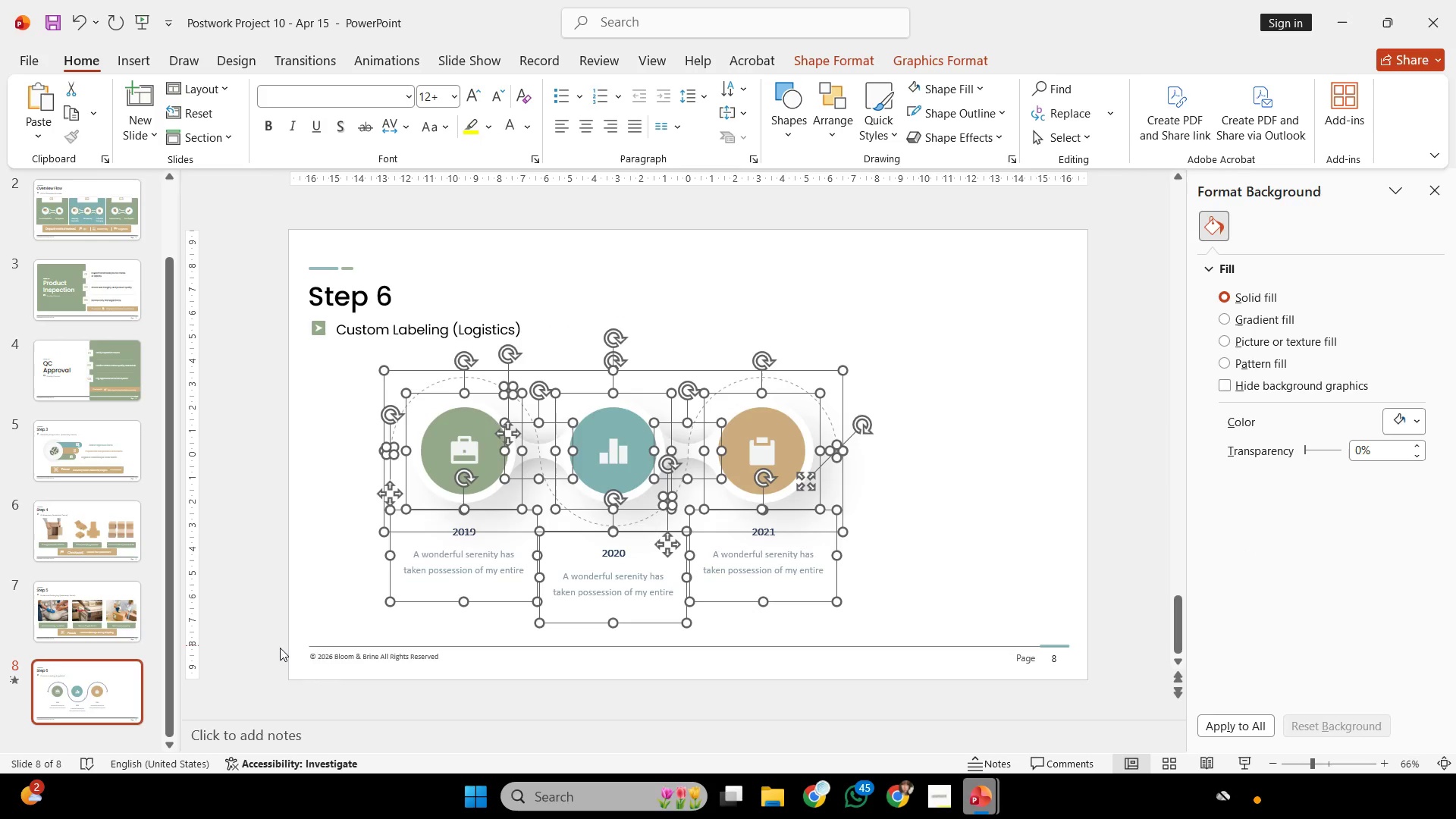 
hold_key(key=ControlLeft, duration=1.22)
left_click([923, 476])
 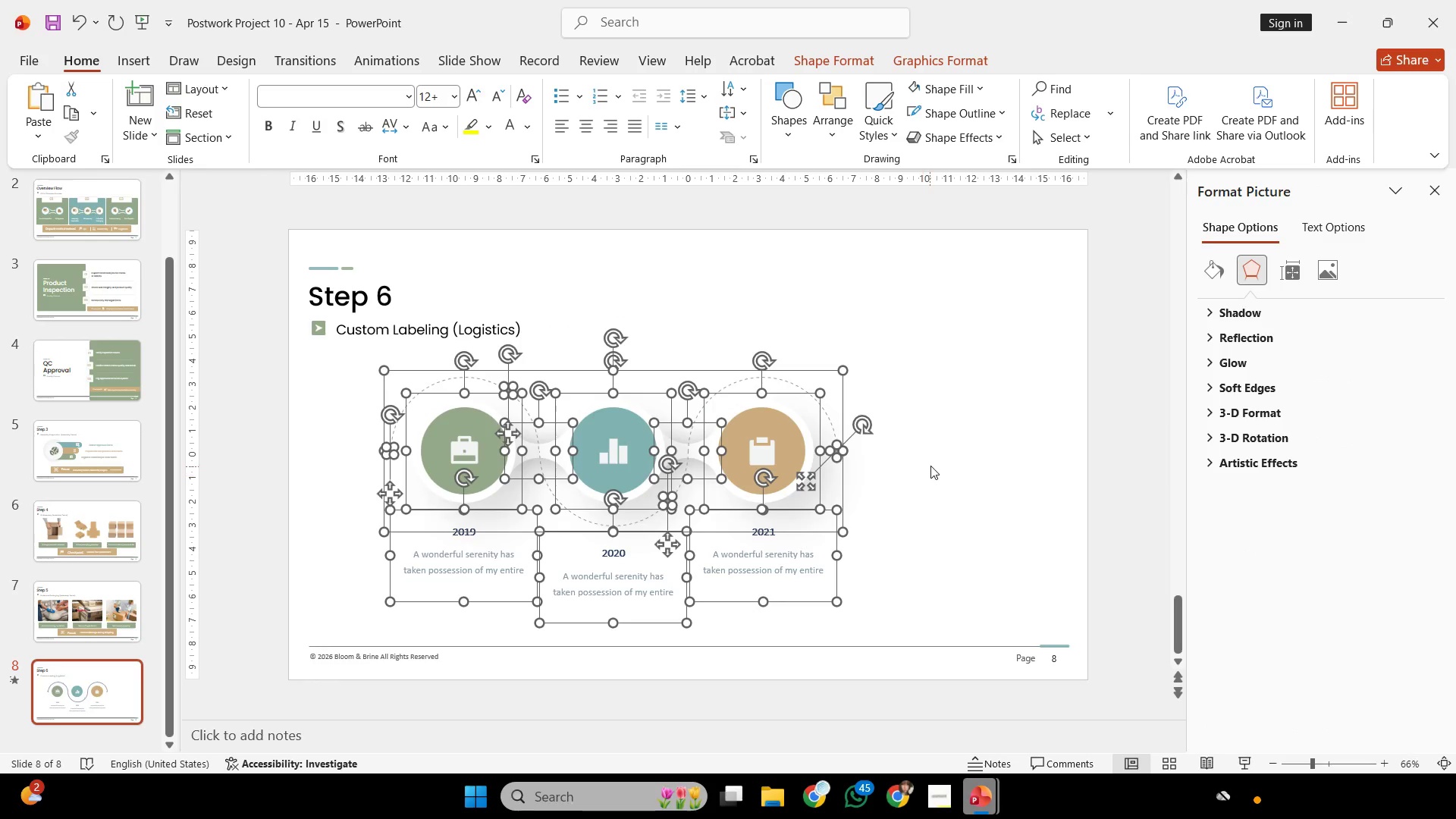 
double_click([930, 466])
 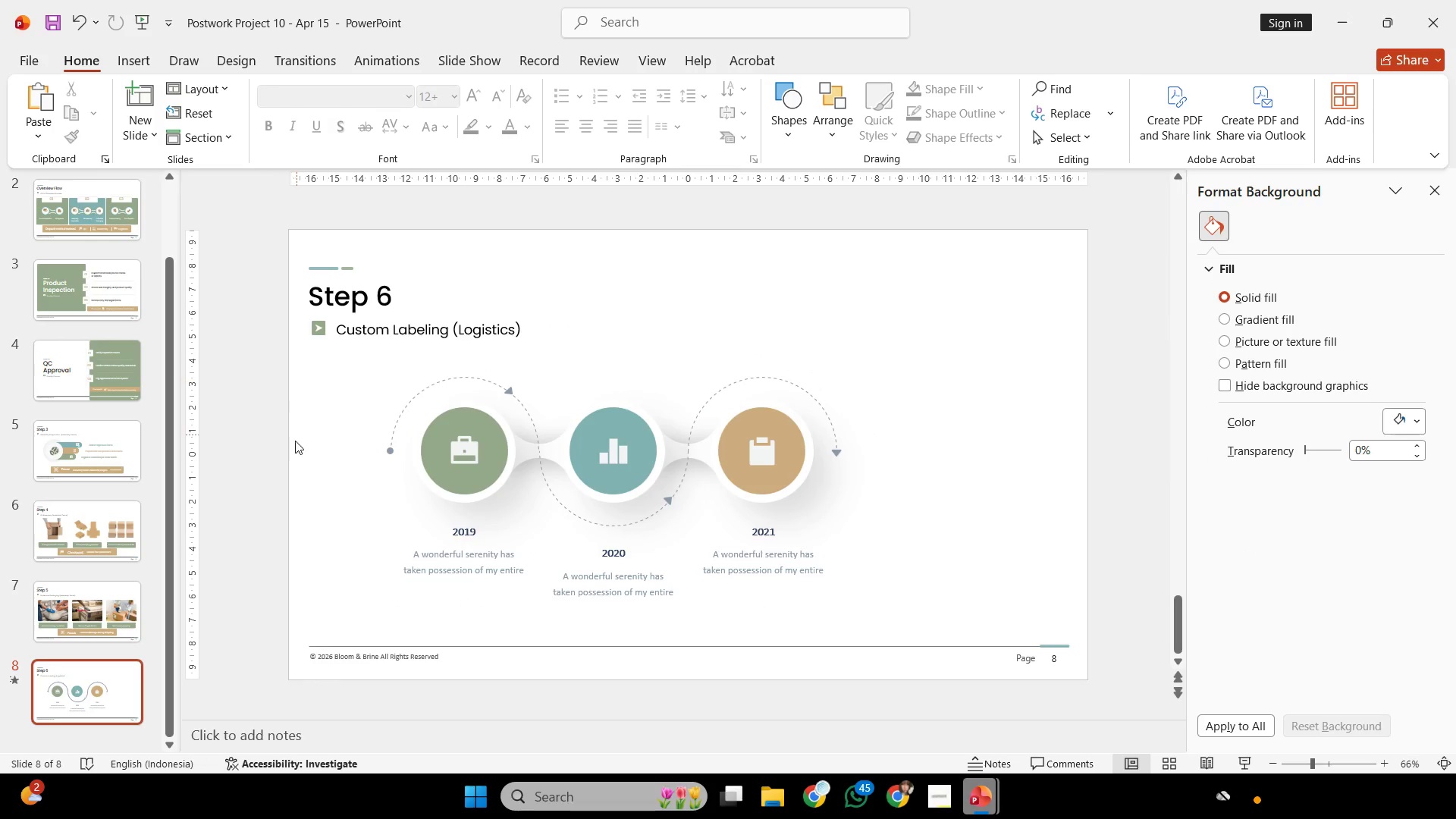 
scroll: coordinate [134, 465], scroll_direction: up, amount: 2.0
 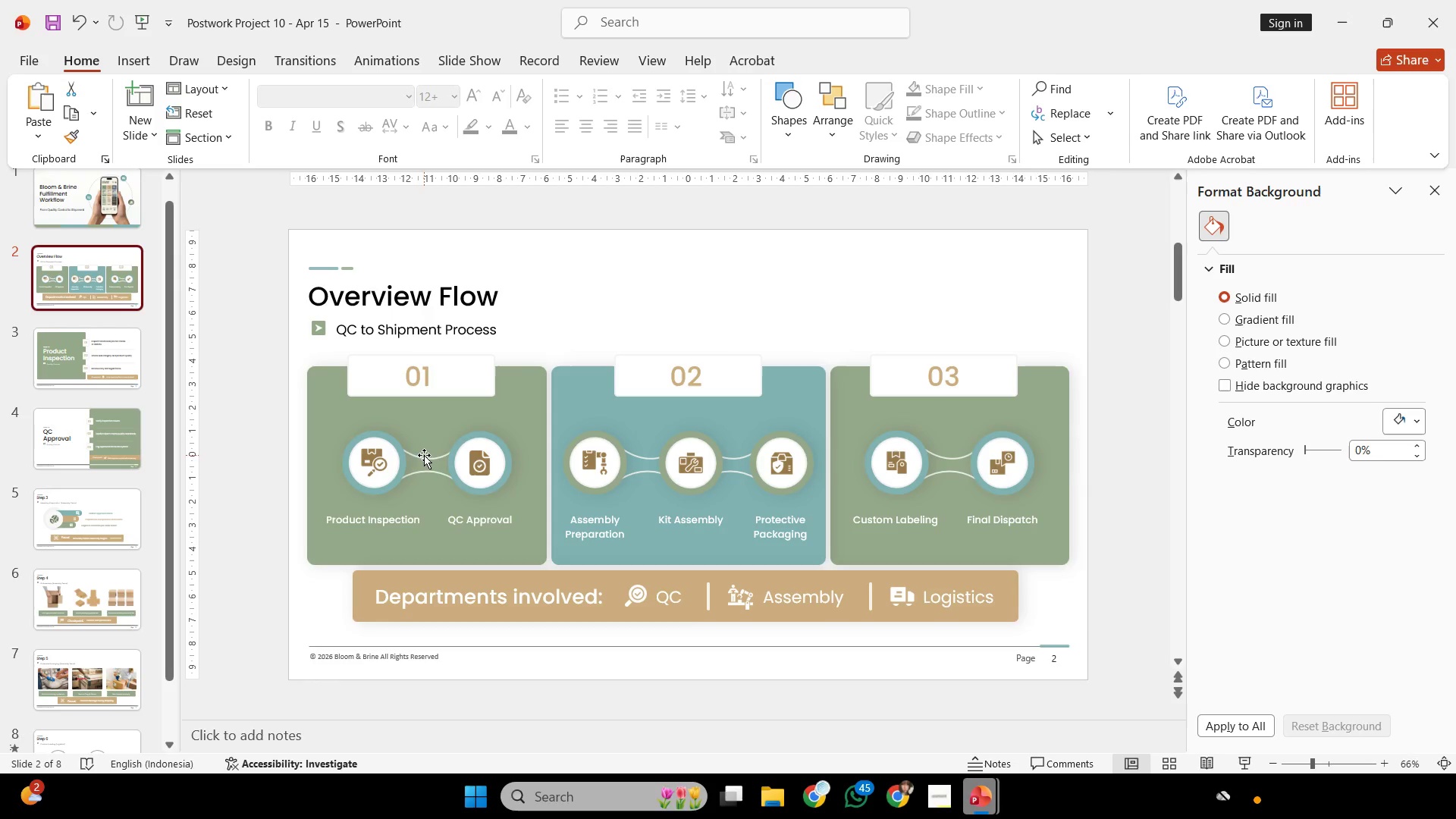 
double_click([428, 463])
 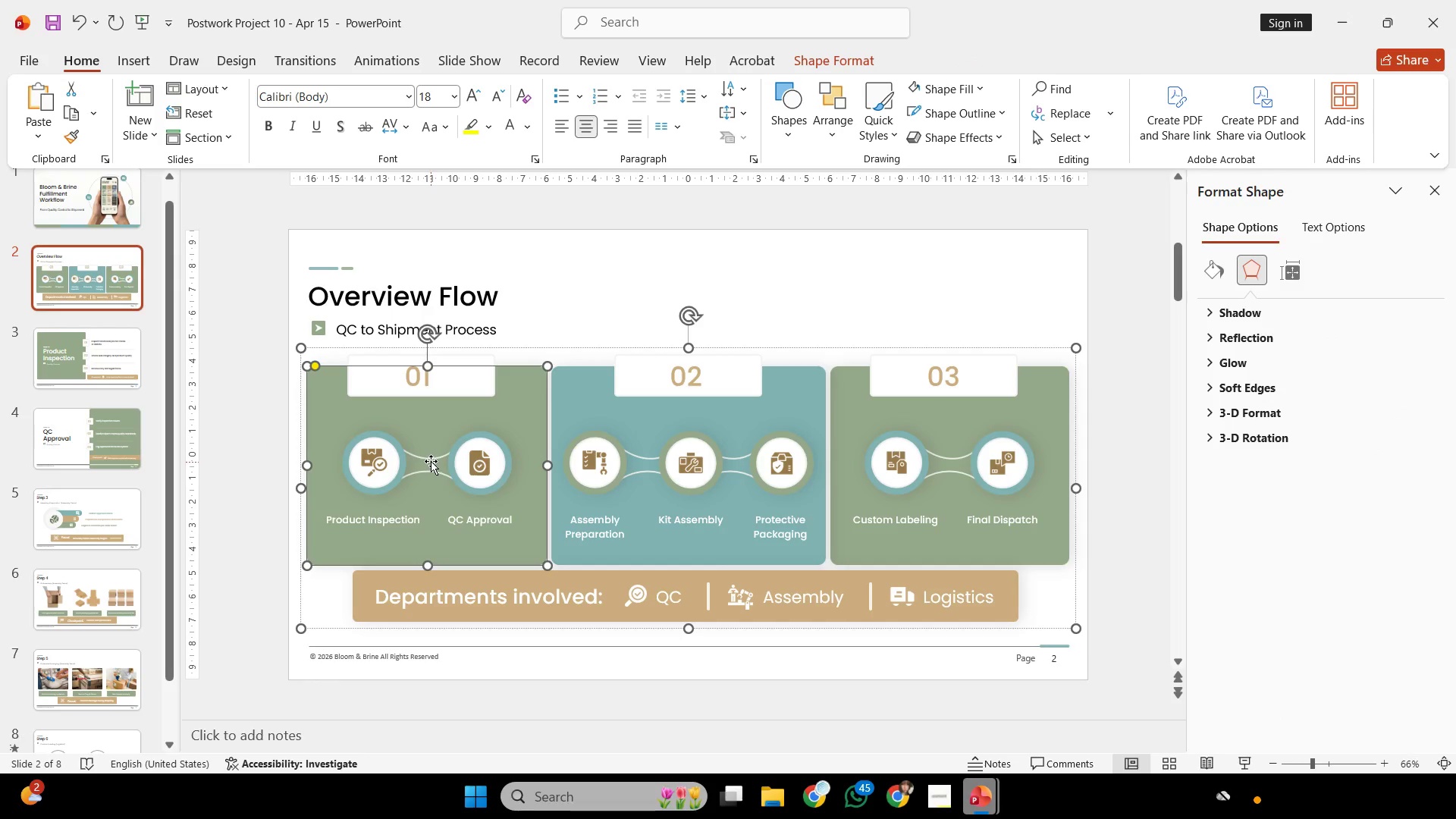 
left_click([431, 460])
 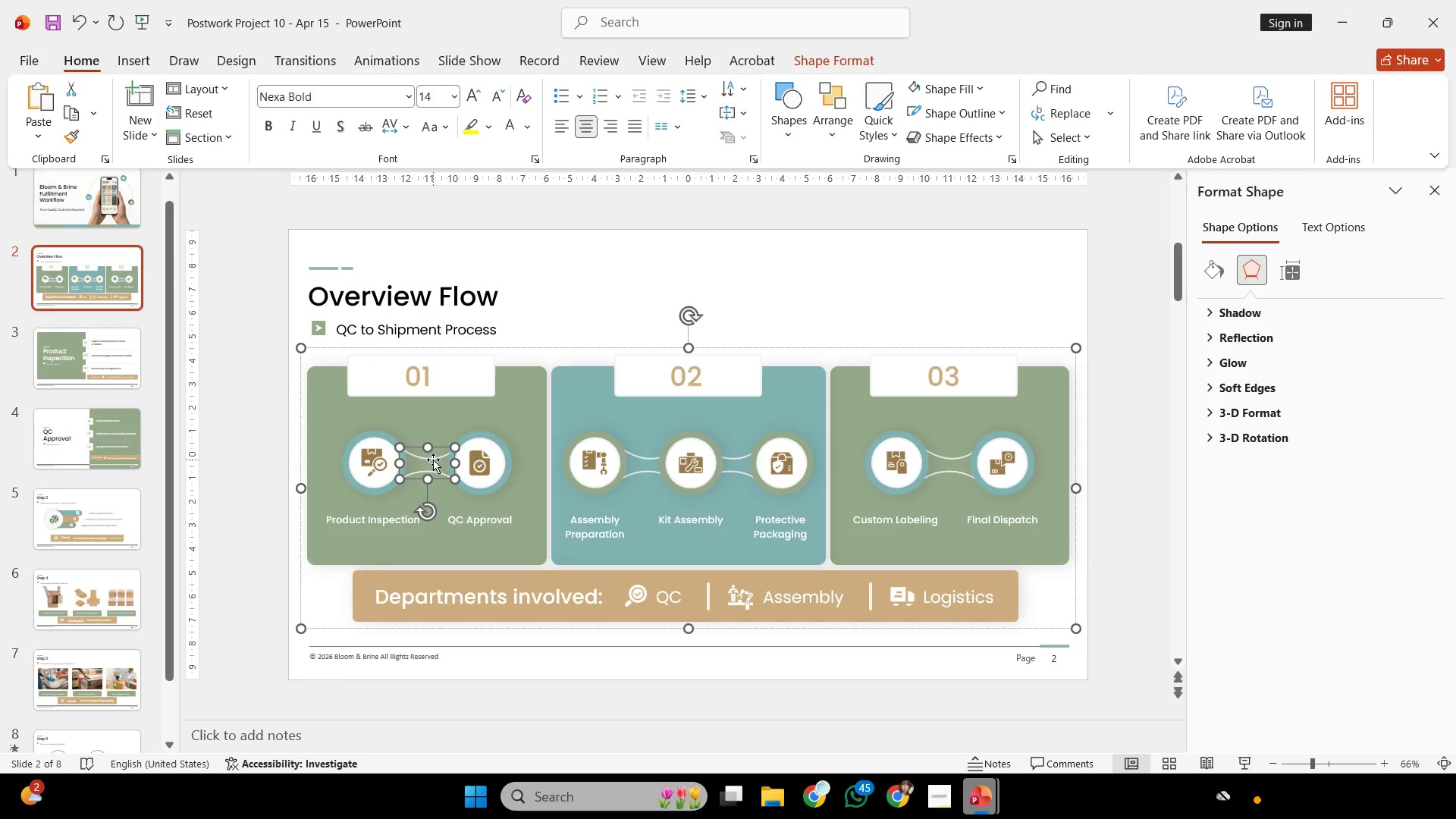 
key(Control+C)
 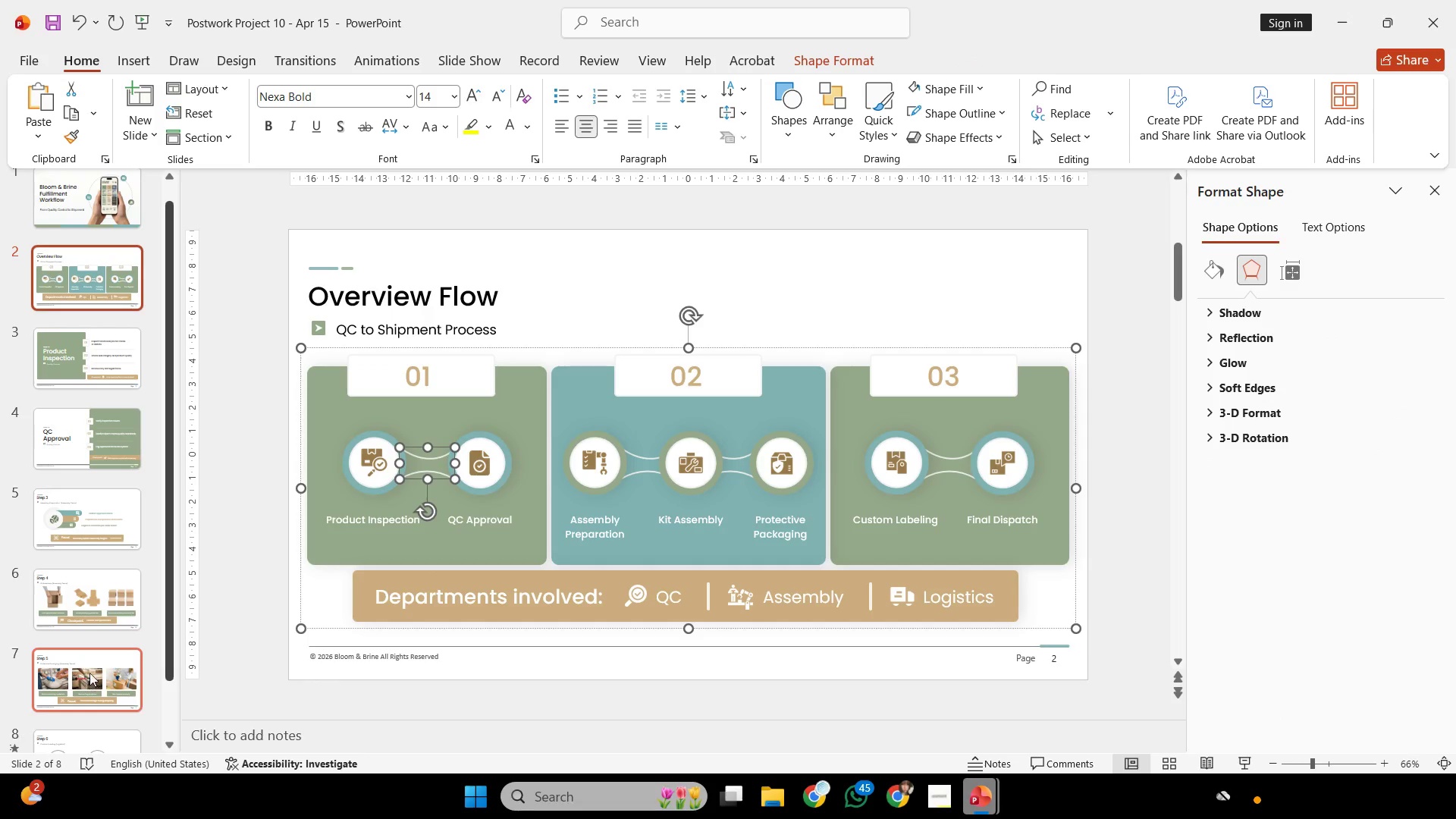 
scroll: coordinate [93, 651], scroll_direction: down, amount: 5.0
 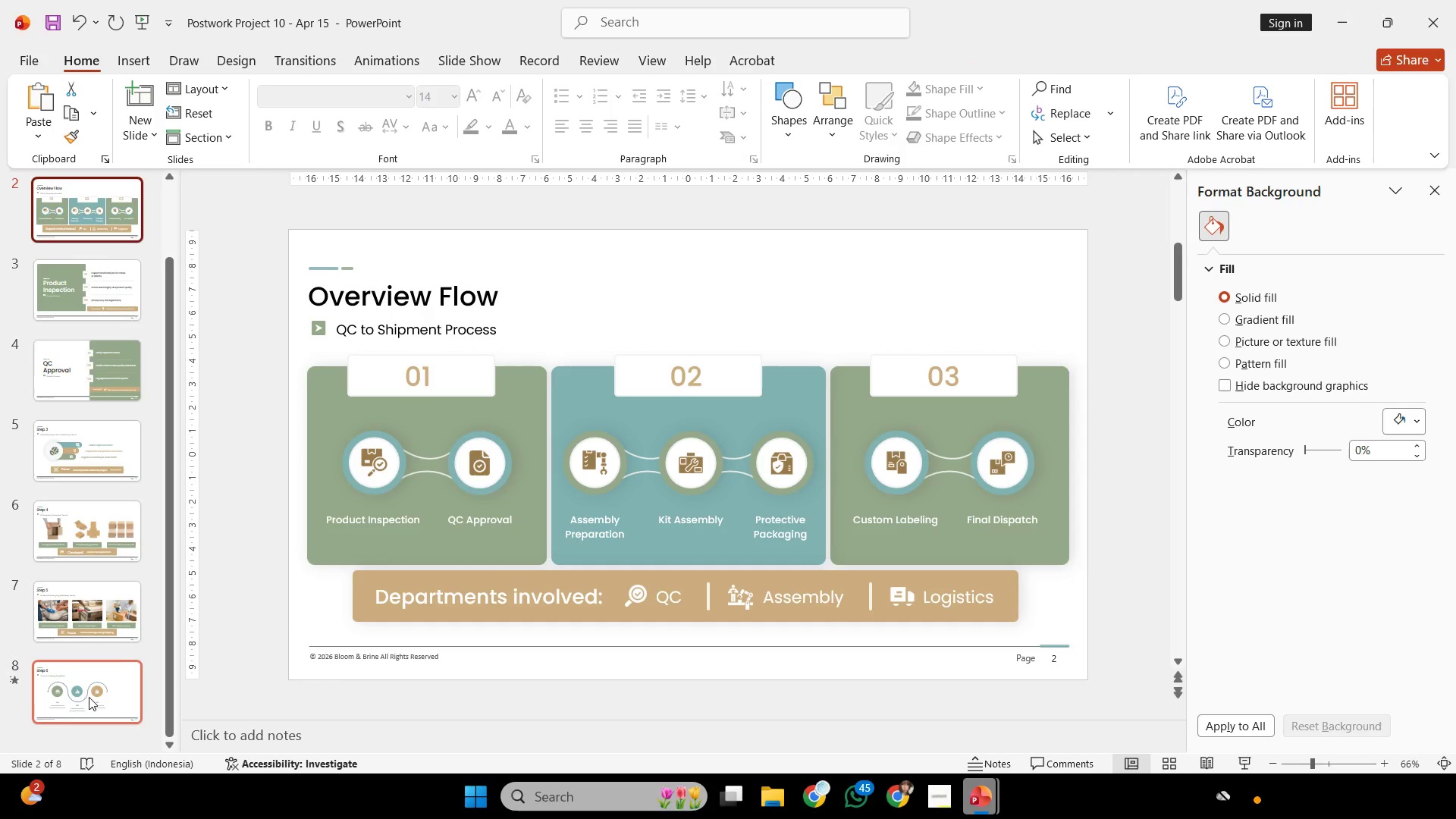 
left_click([89, 697])
 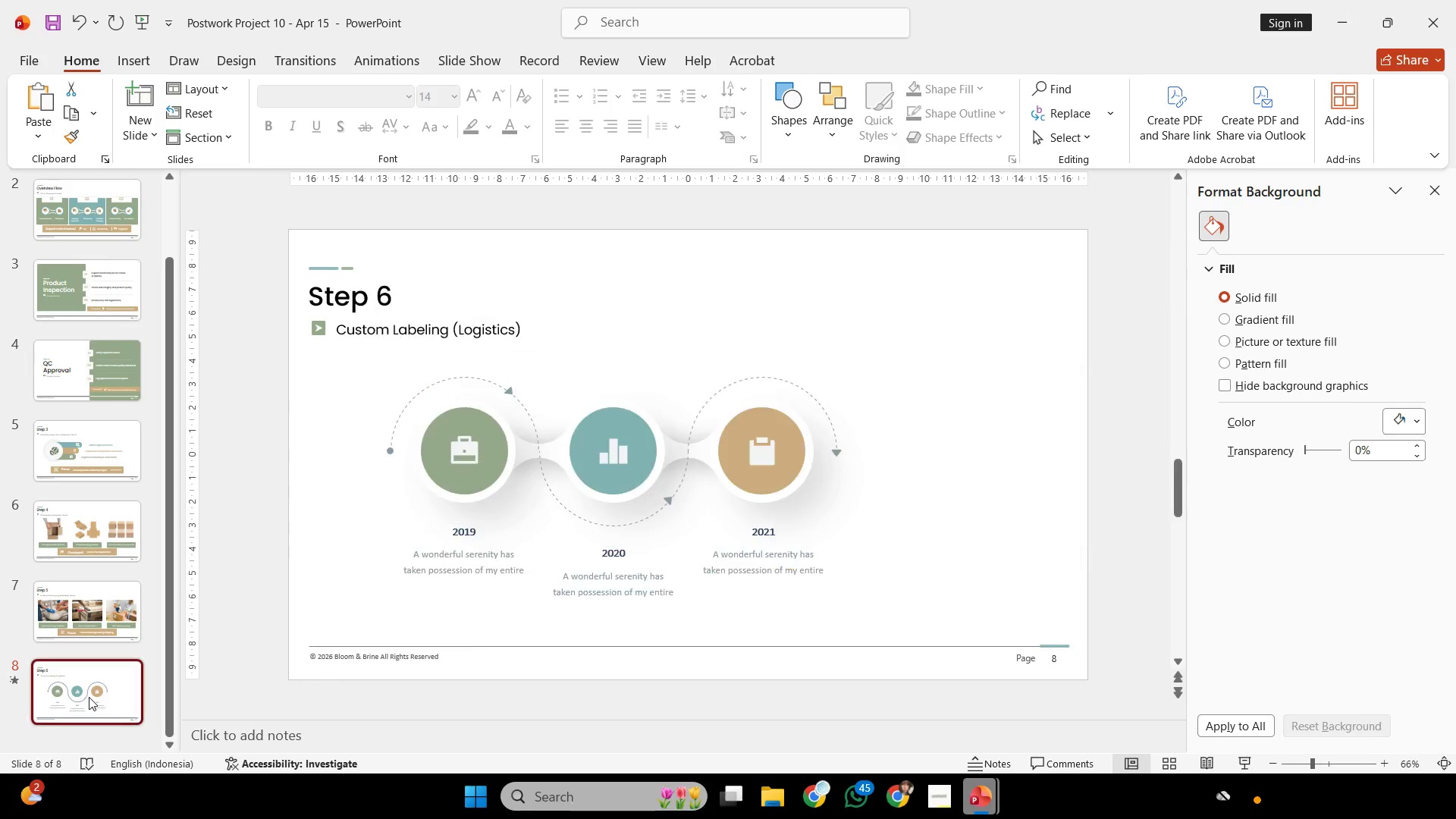 
key(Control+V)
 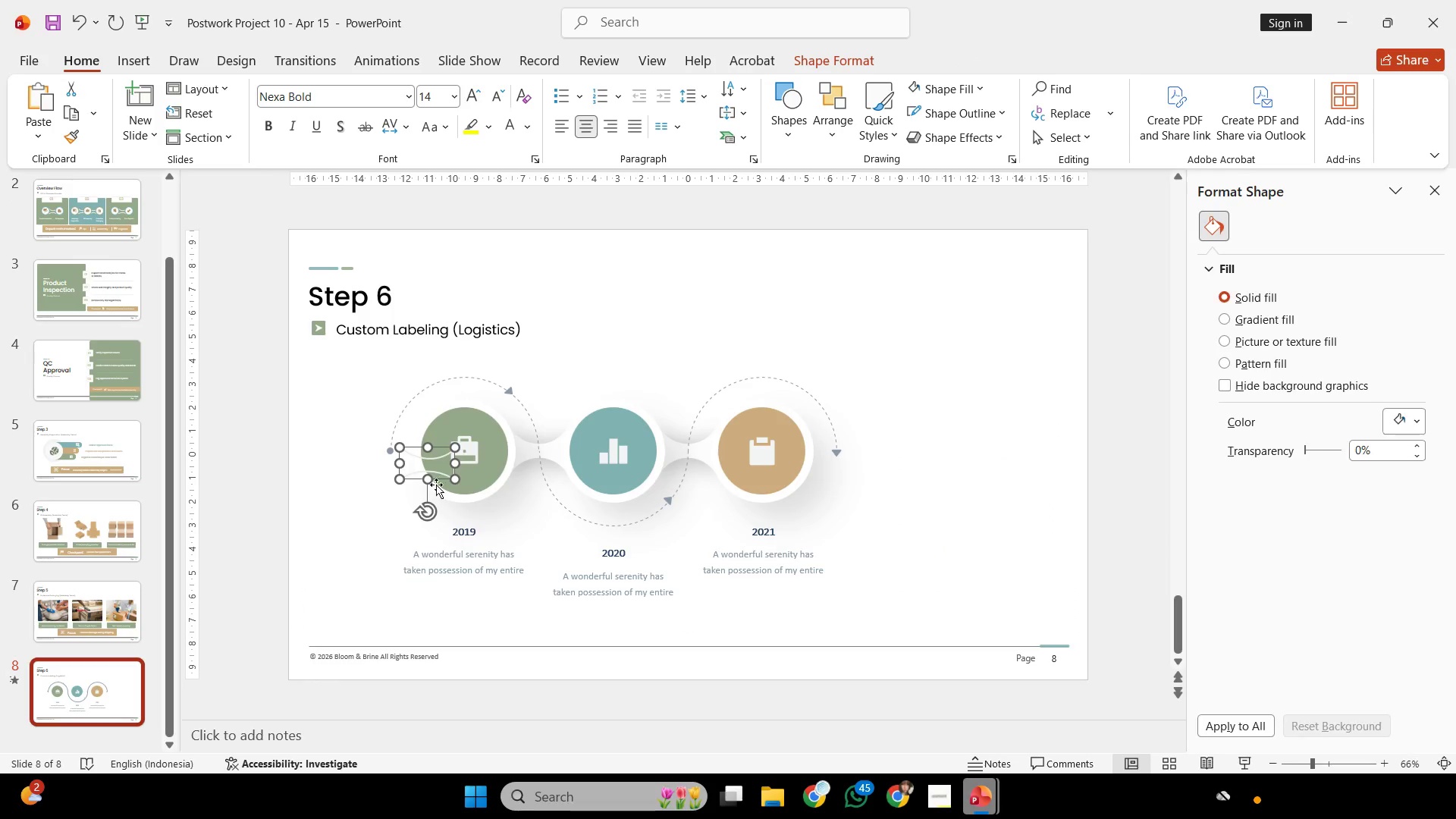 
key(Control+ControlLeft)
 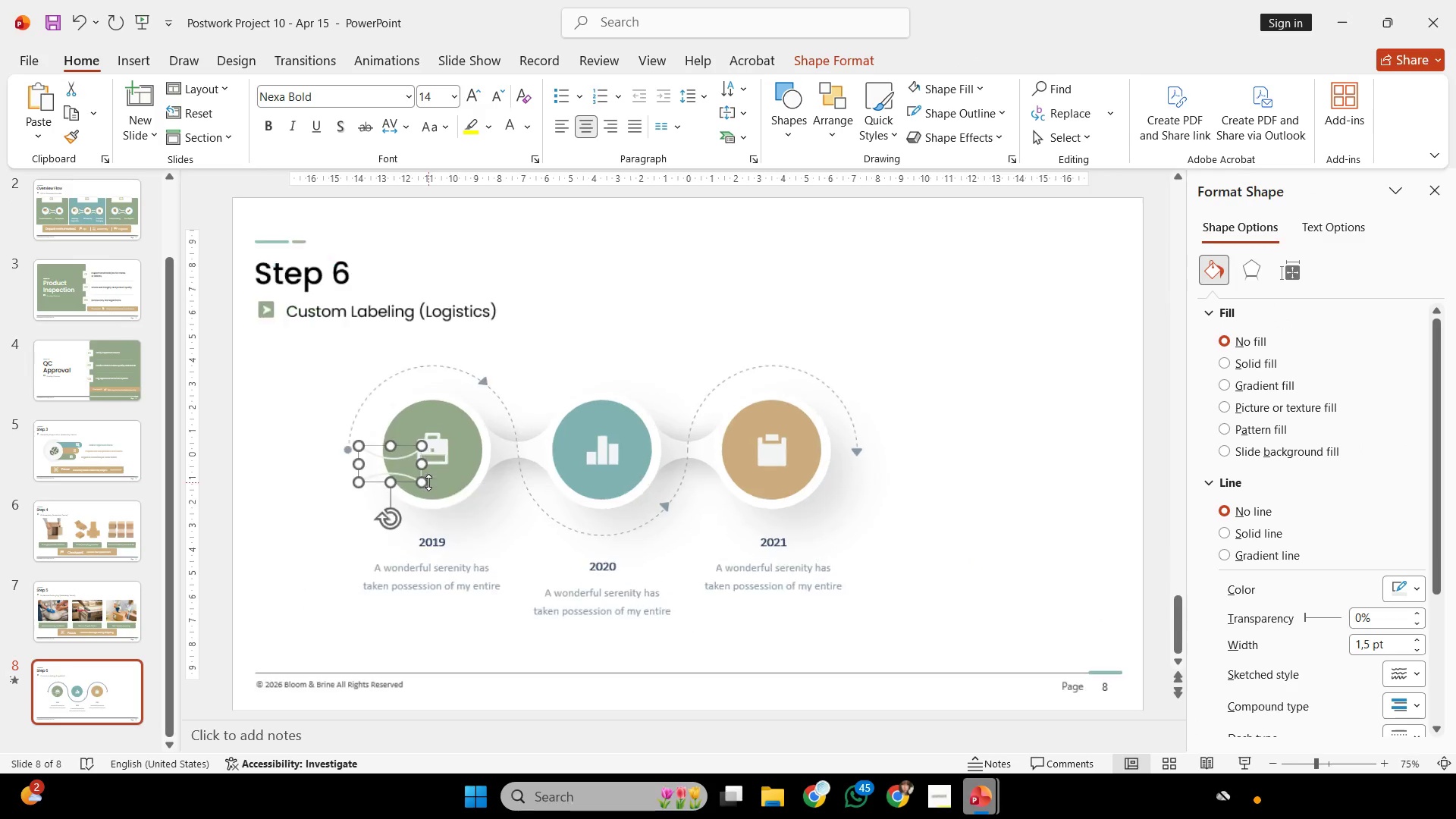 
scroll: coordinate [428, 482], scroll_direction: up, amount: 1.0
 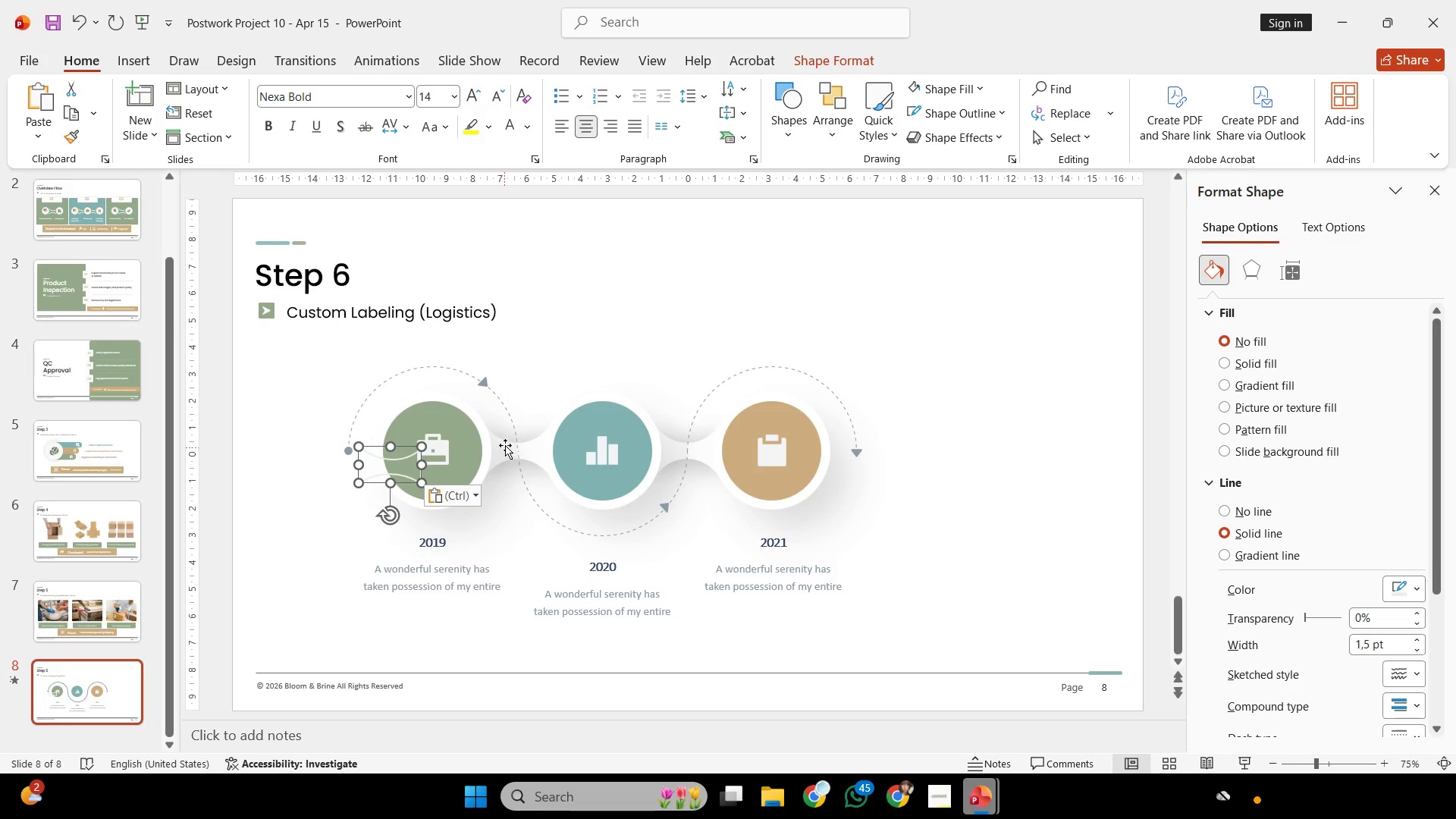 
left_click([507, 442])
 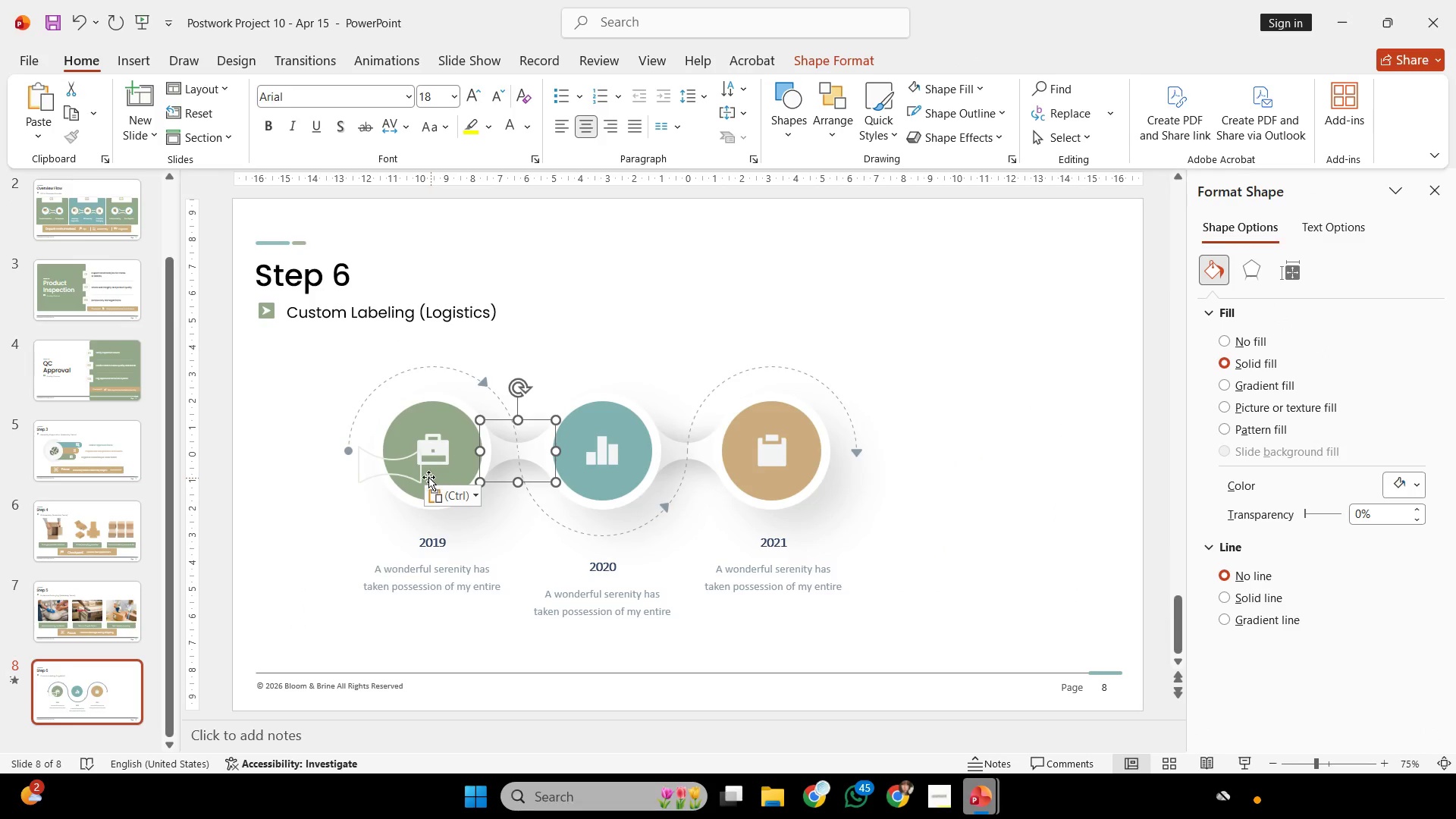 
left_click([404, 479])
 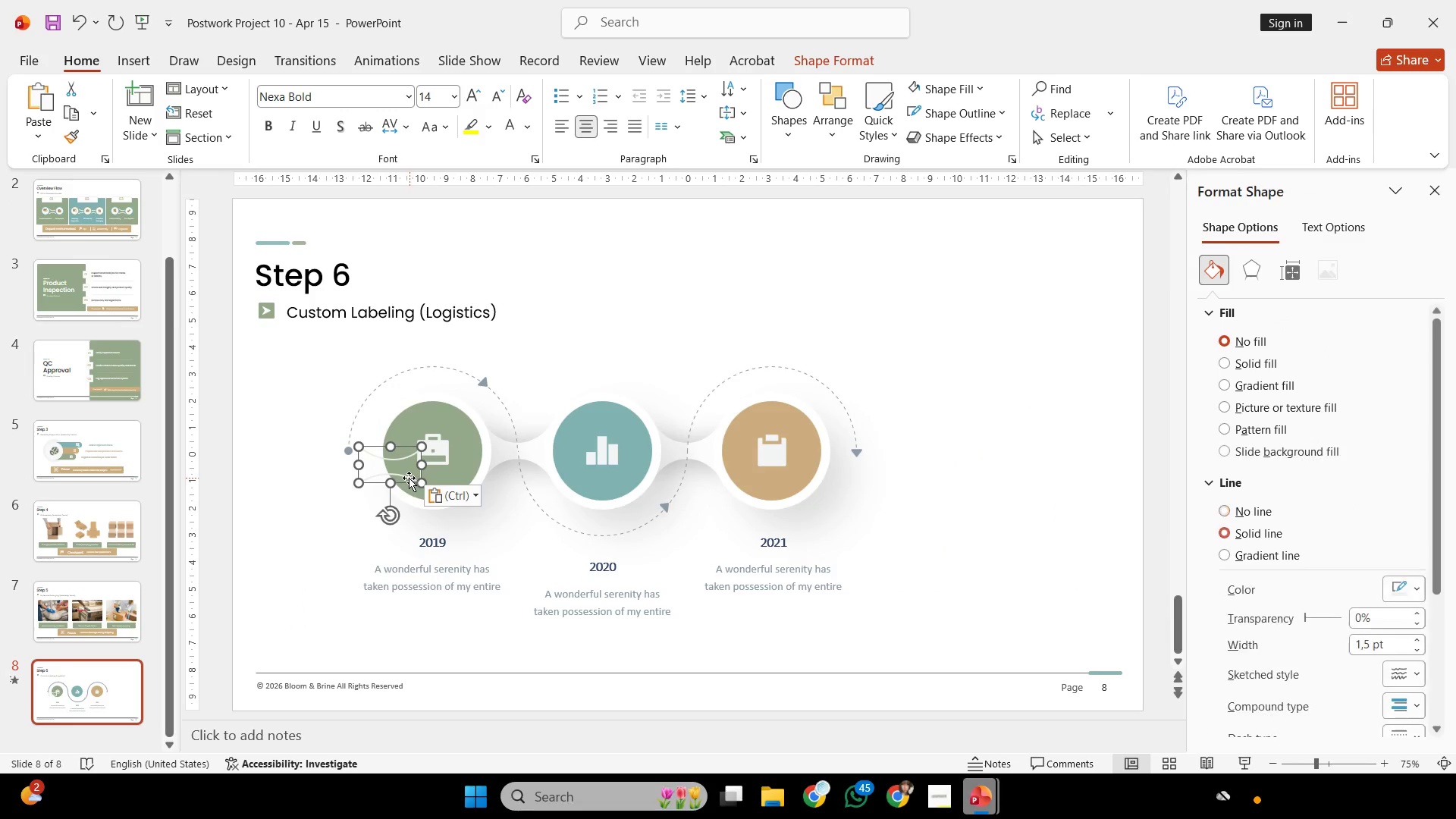 
key(Control+ControlLeft)
 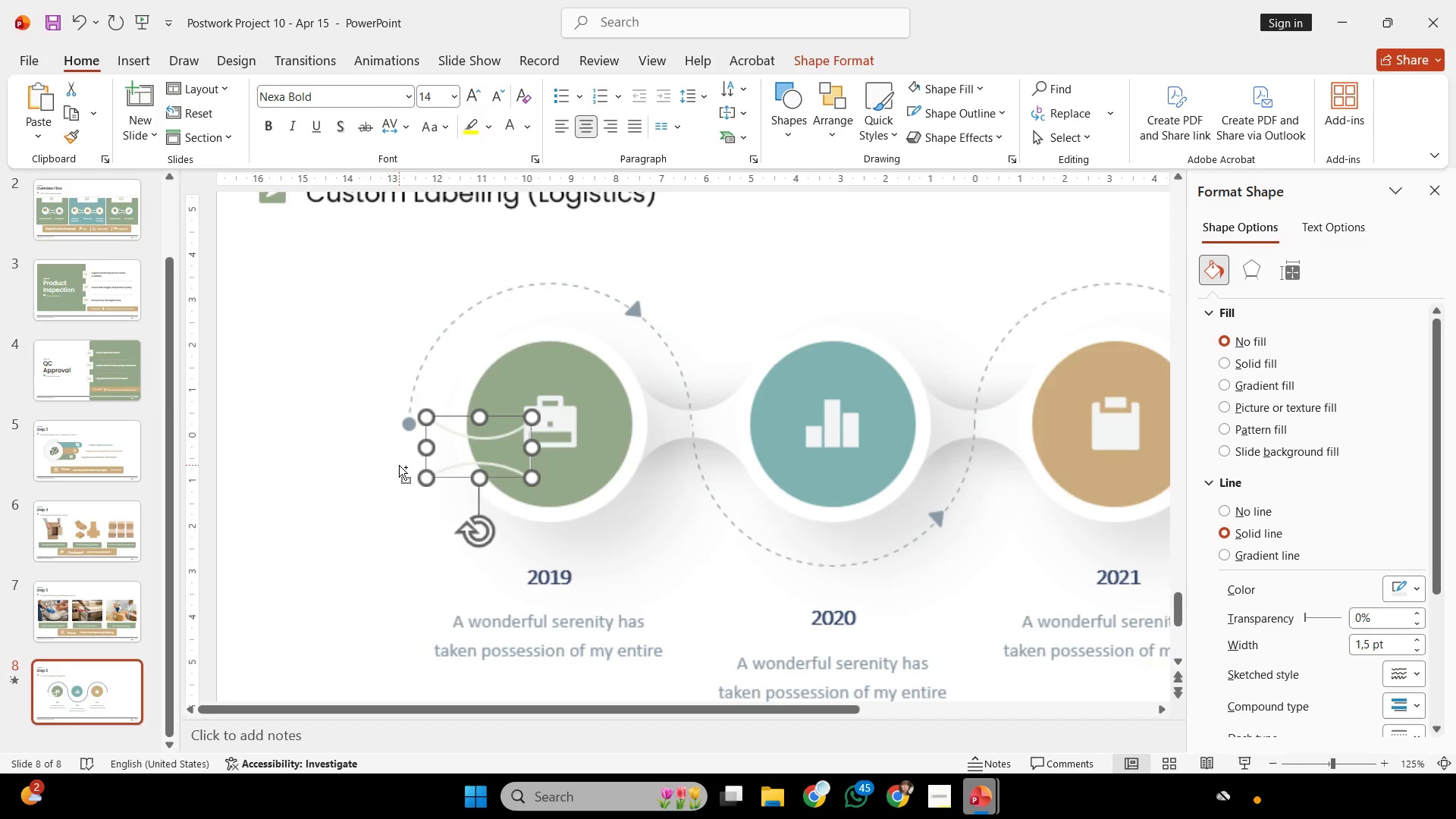 
scroll: coordinate [399, 465], scroll_direction: up, amount: 2.0
 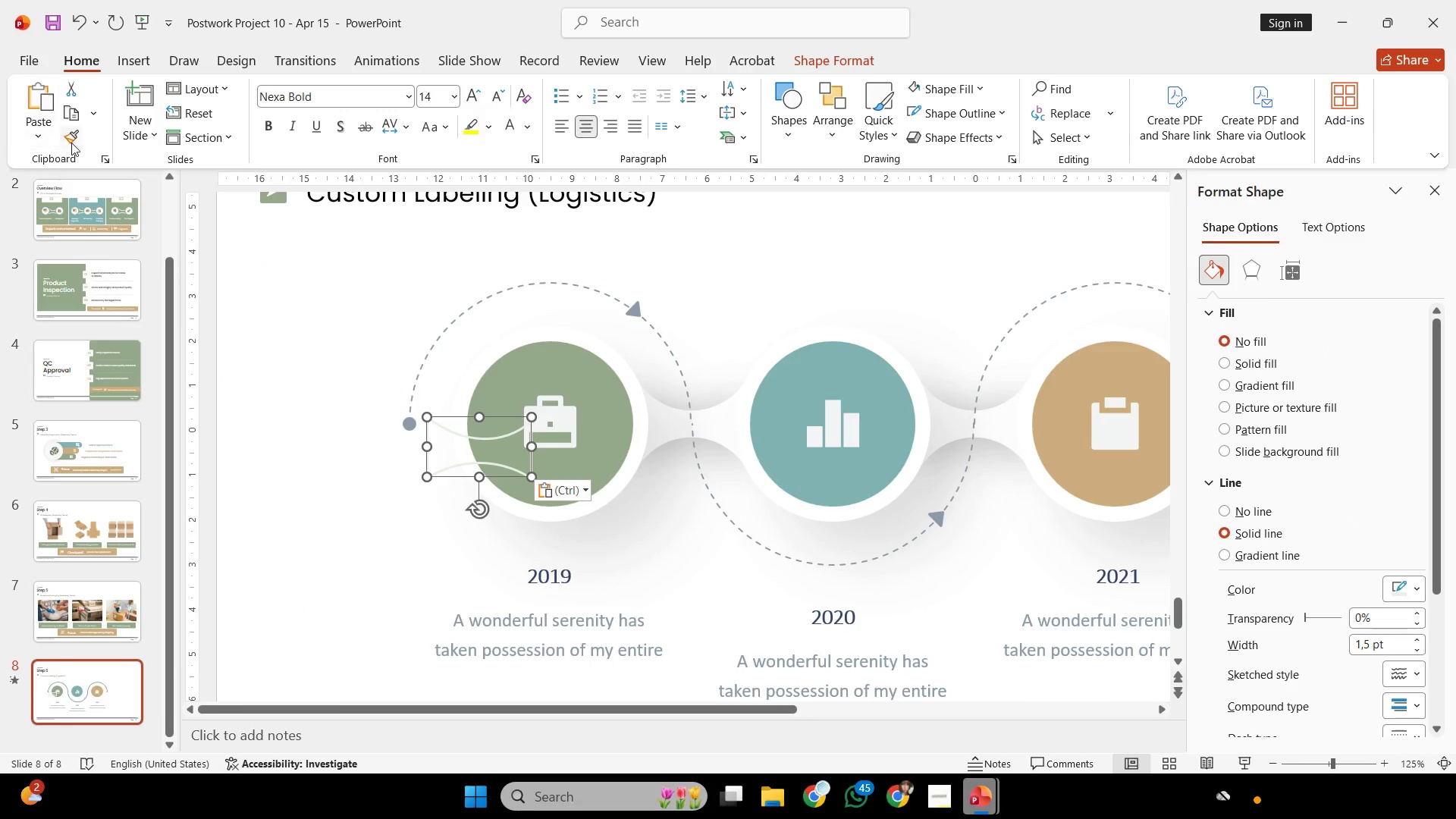 
left_click([67, 133])
 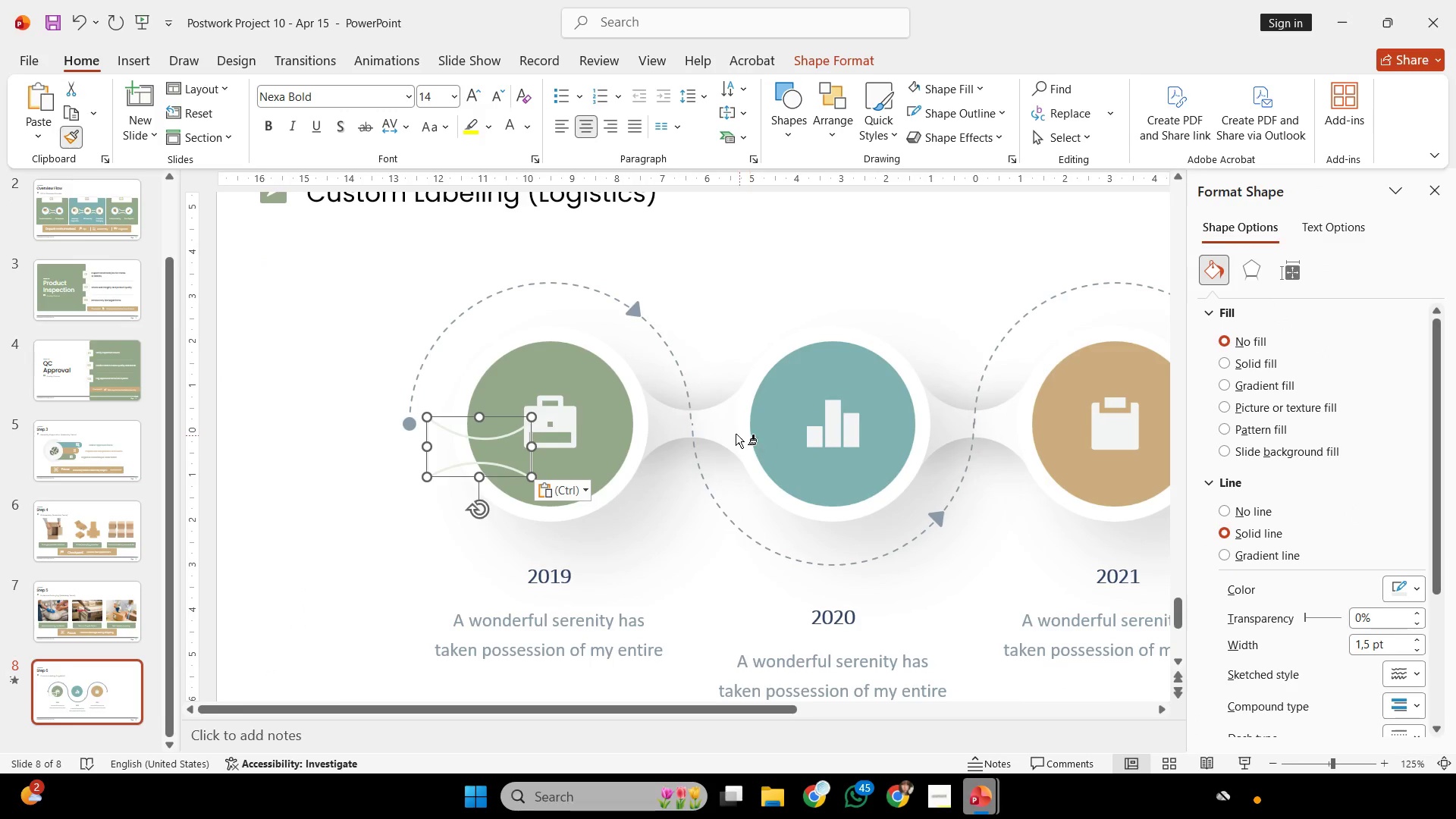 
left_click([725, 428])
 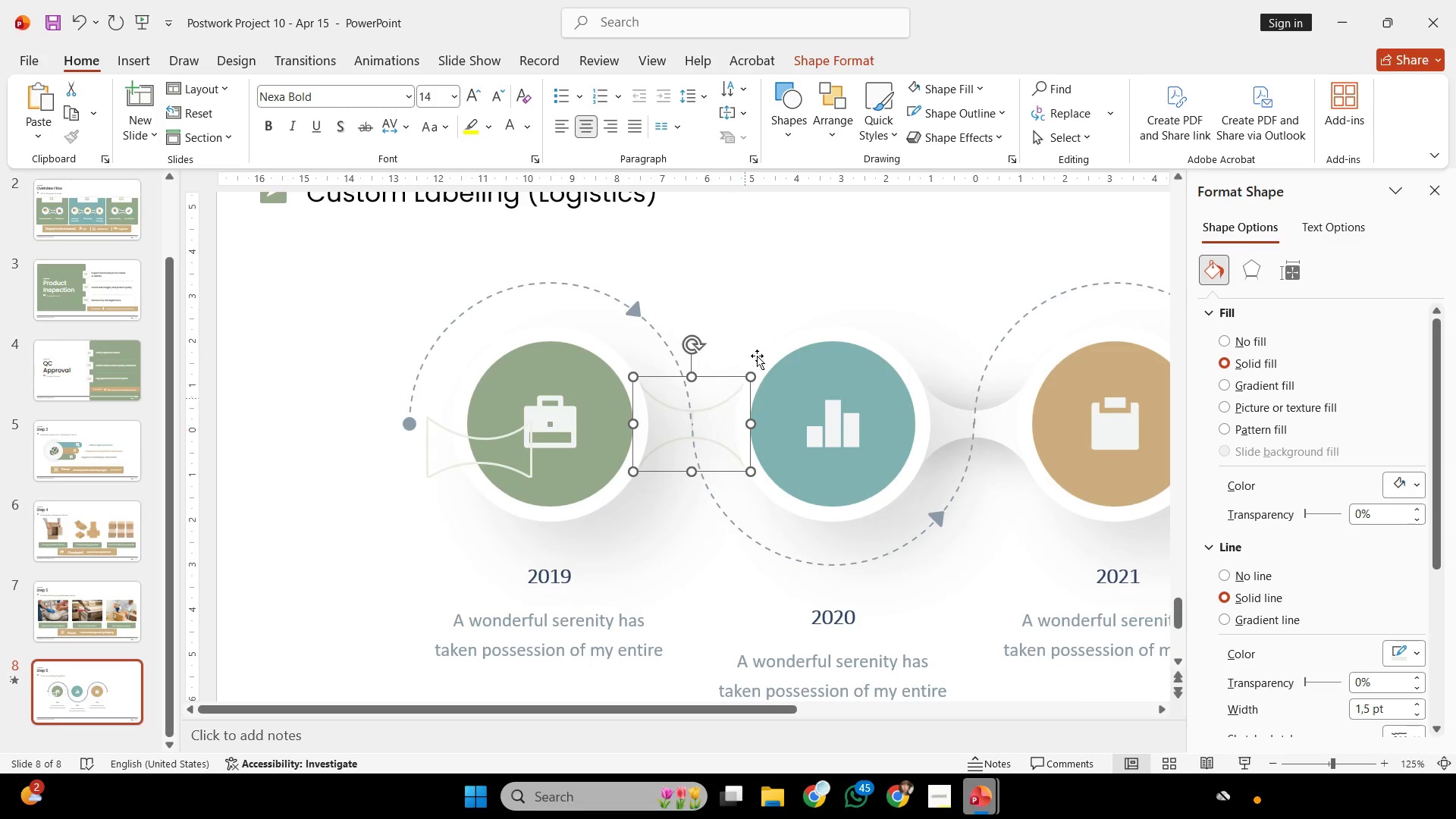 
left_click([783, 306])
 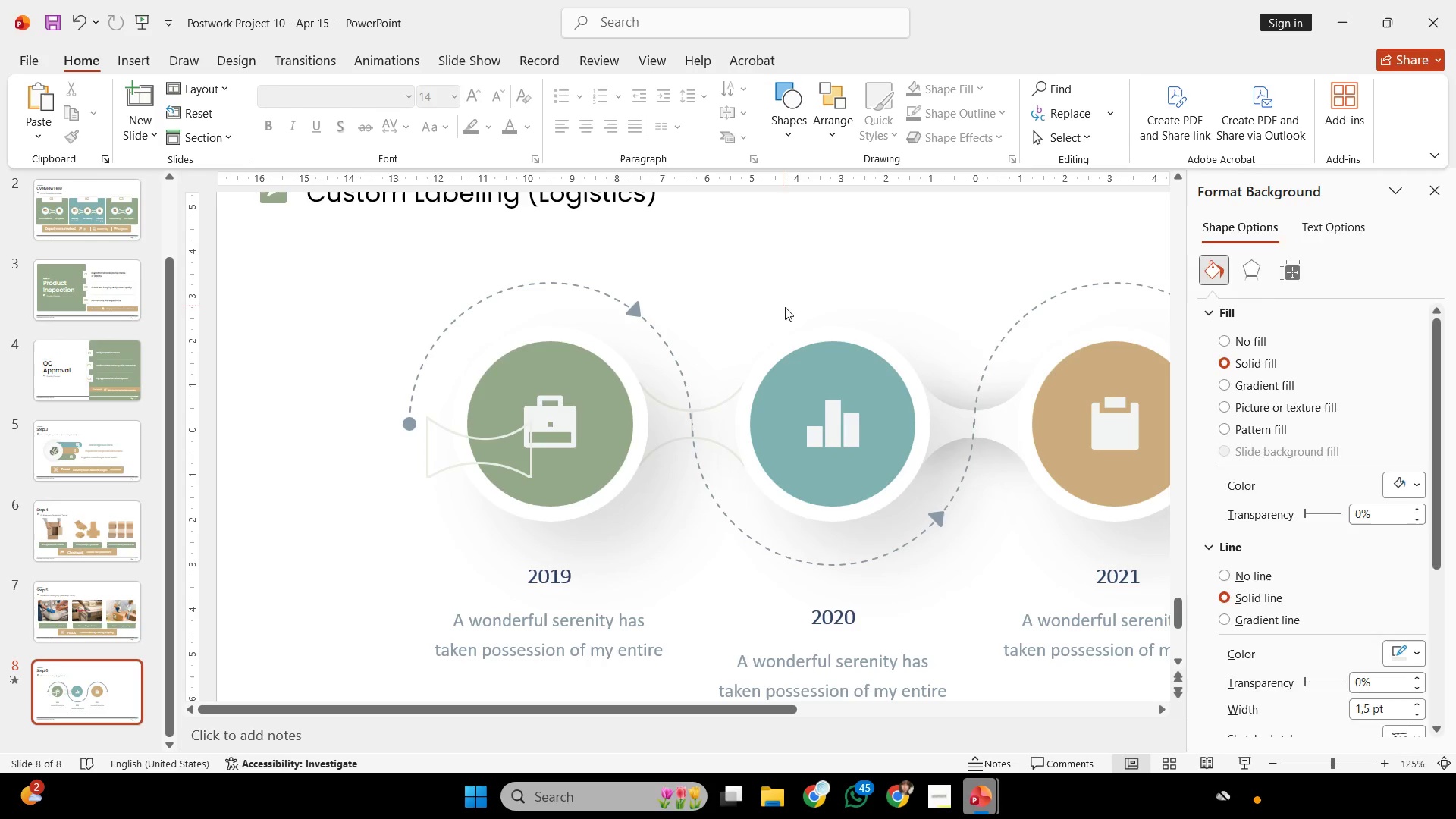 
hold_key(key=ControlLeft, duration=0.36)
scroll: coordinate [793, 313], scroll_direction: down, amount: 1.0
 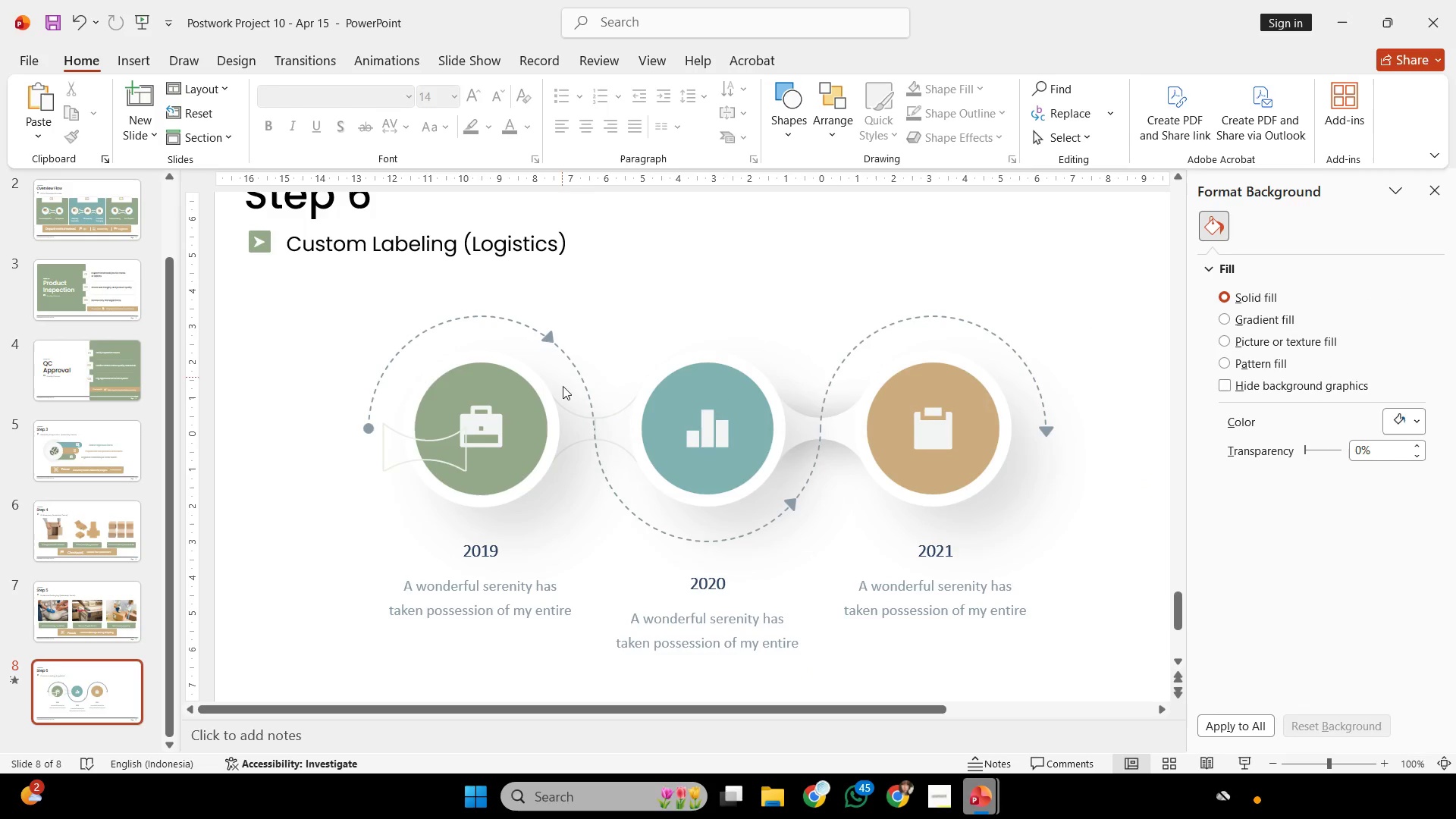 
left_click([449, 465])
 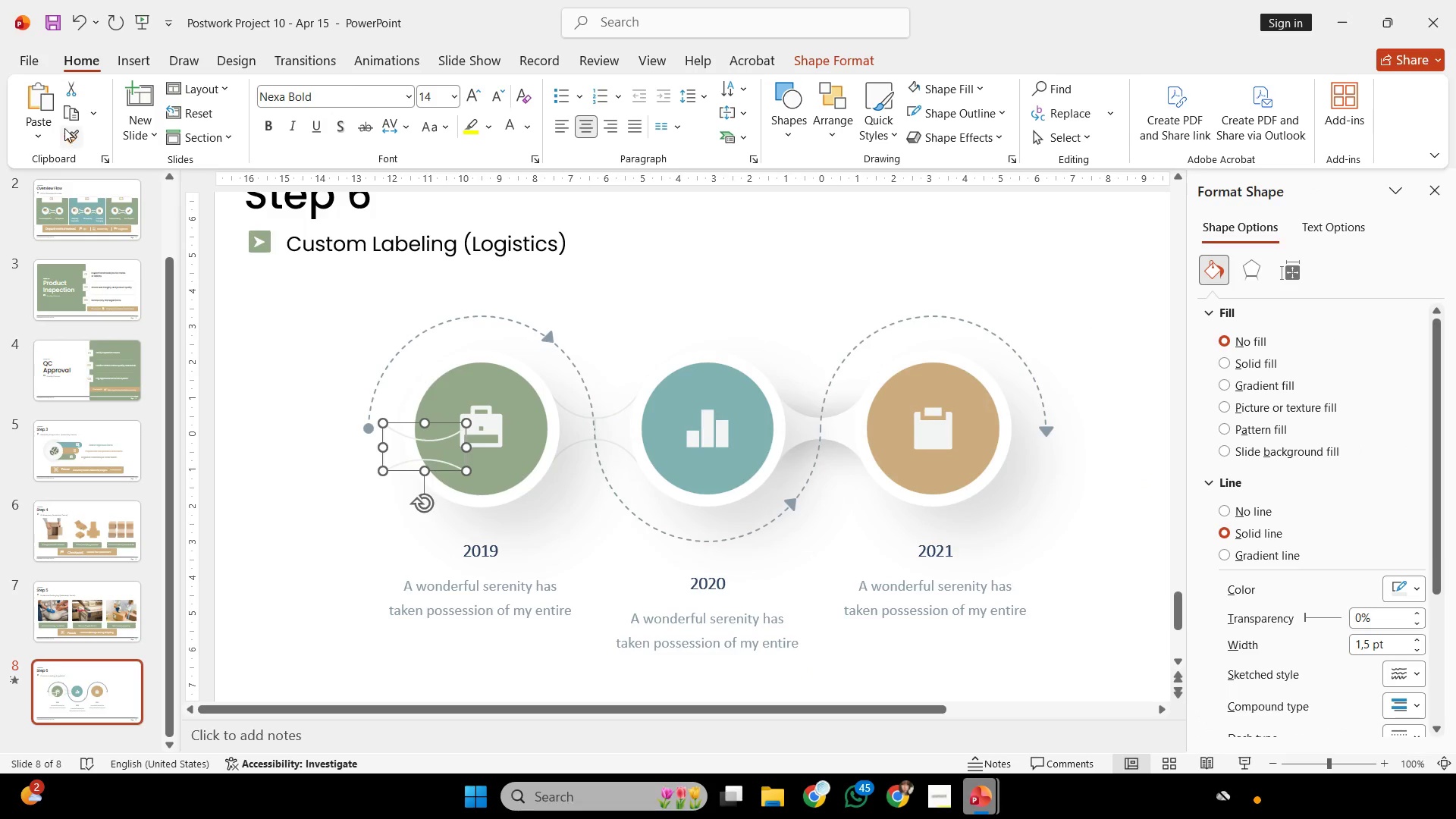 
left_click([69, 136])
 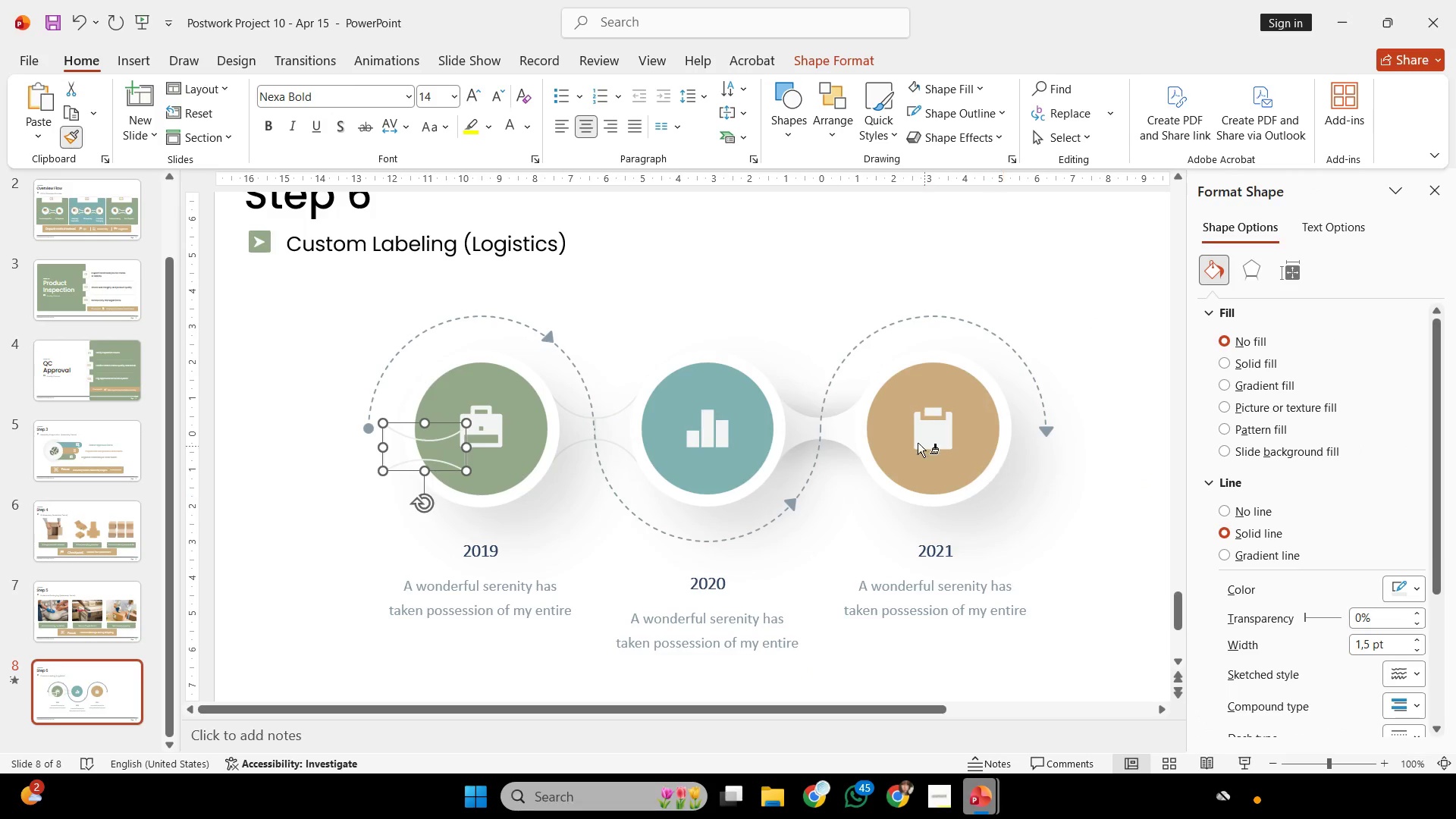 
left_click([831, 428])
 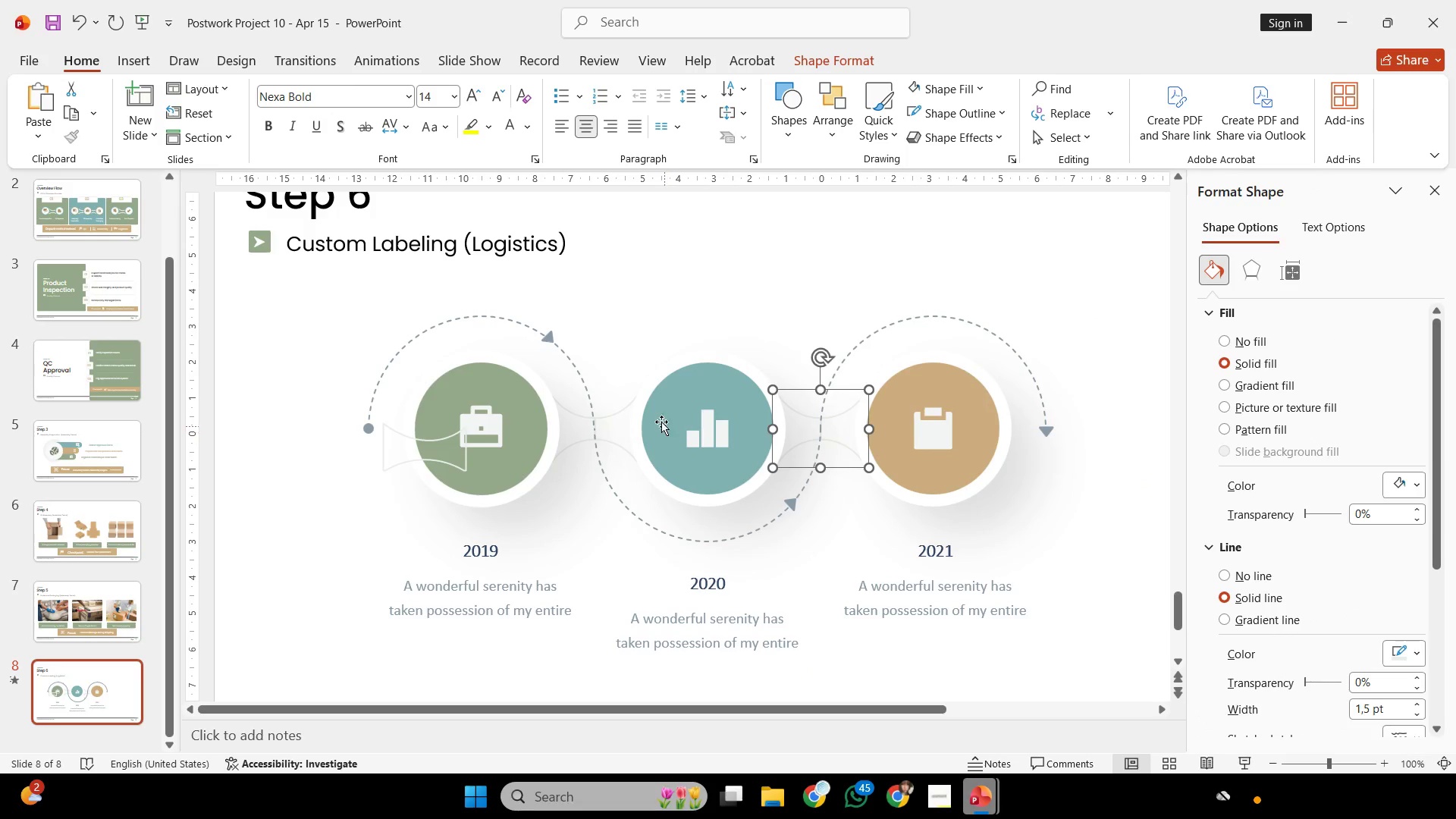 
key(Control+ControlLeft)
 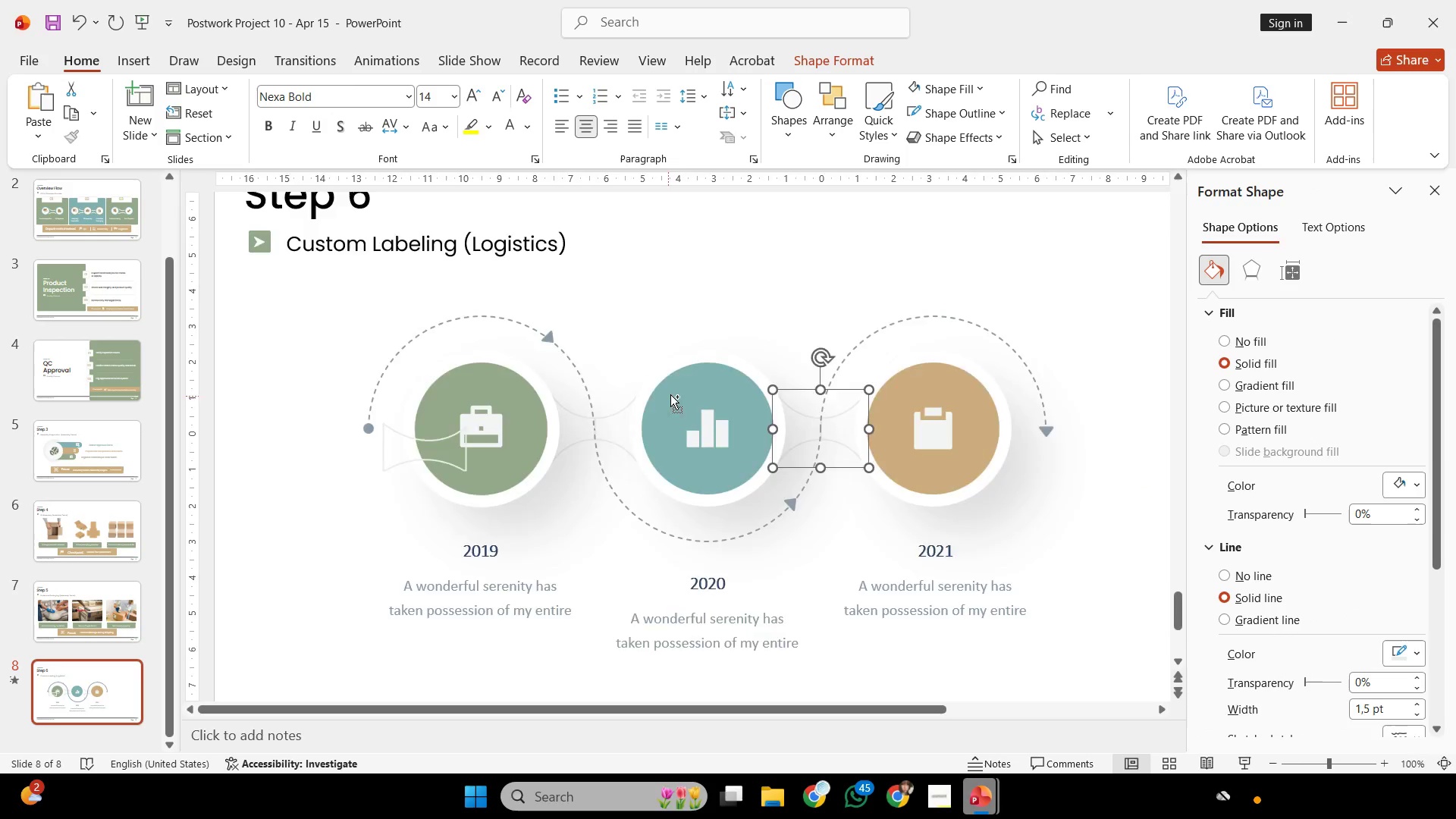 
scroll: coordinate [670, 394], scroll_direction: down, amount: 3.0
 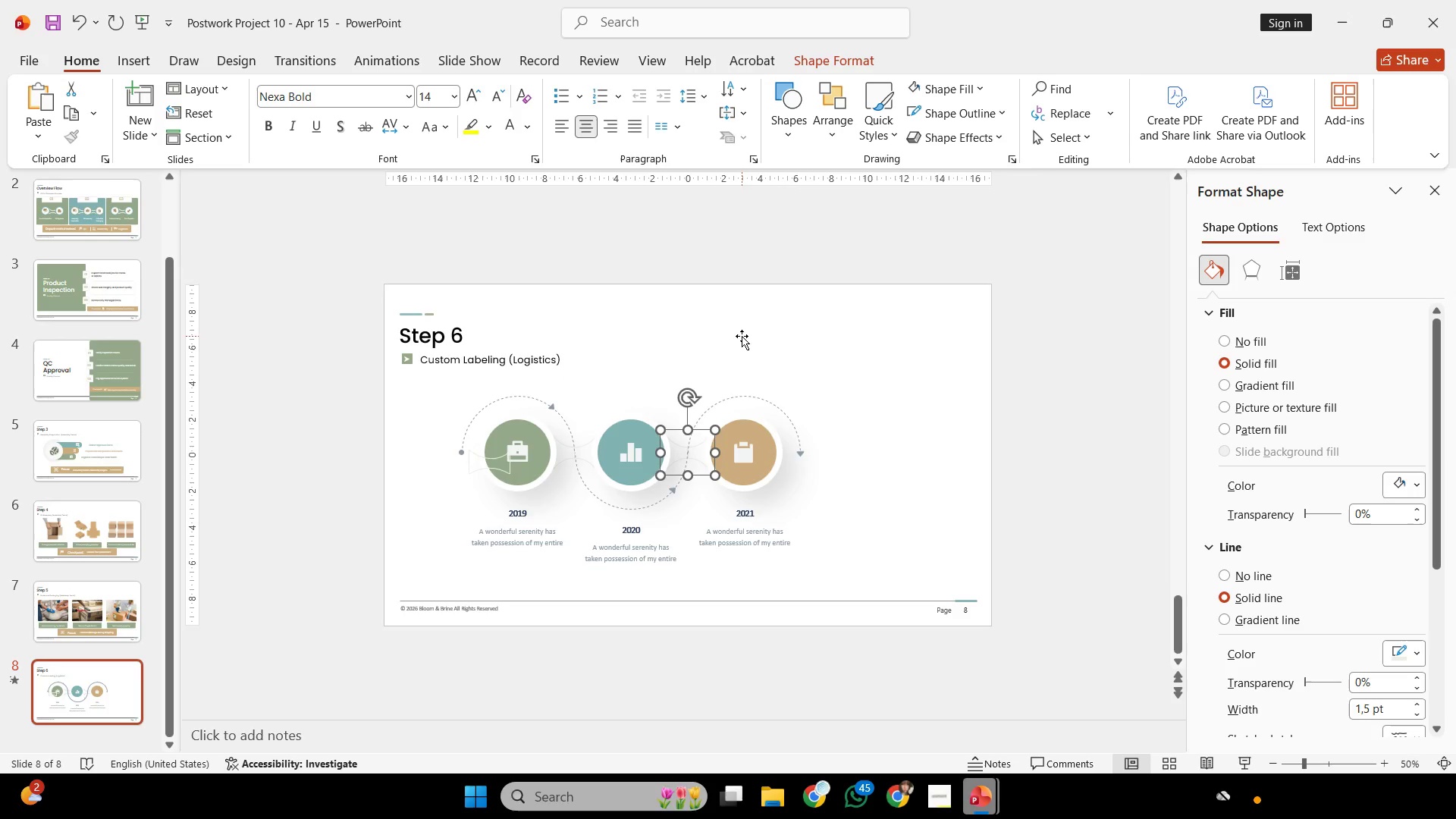 
scroll: coordinate [742, 337], scroll_direction: up, amount: 2.0
 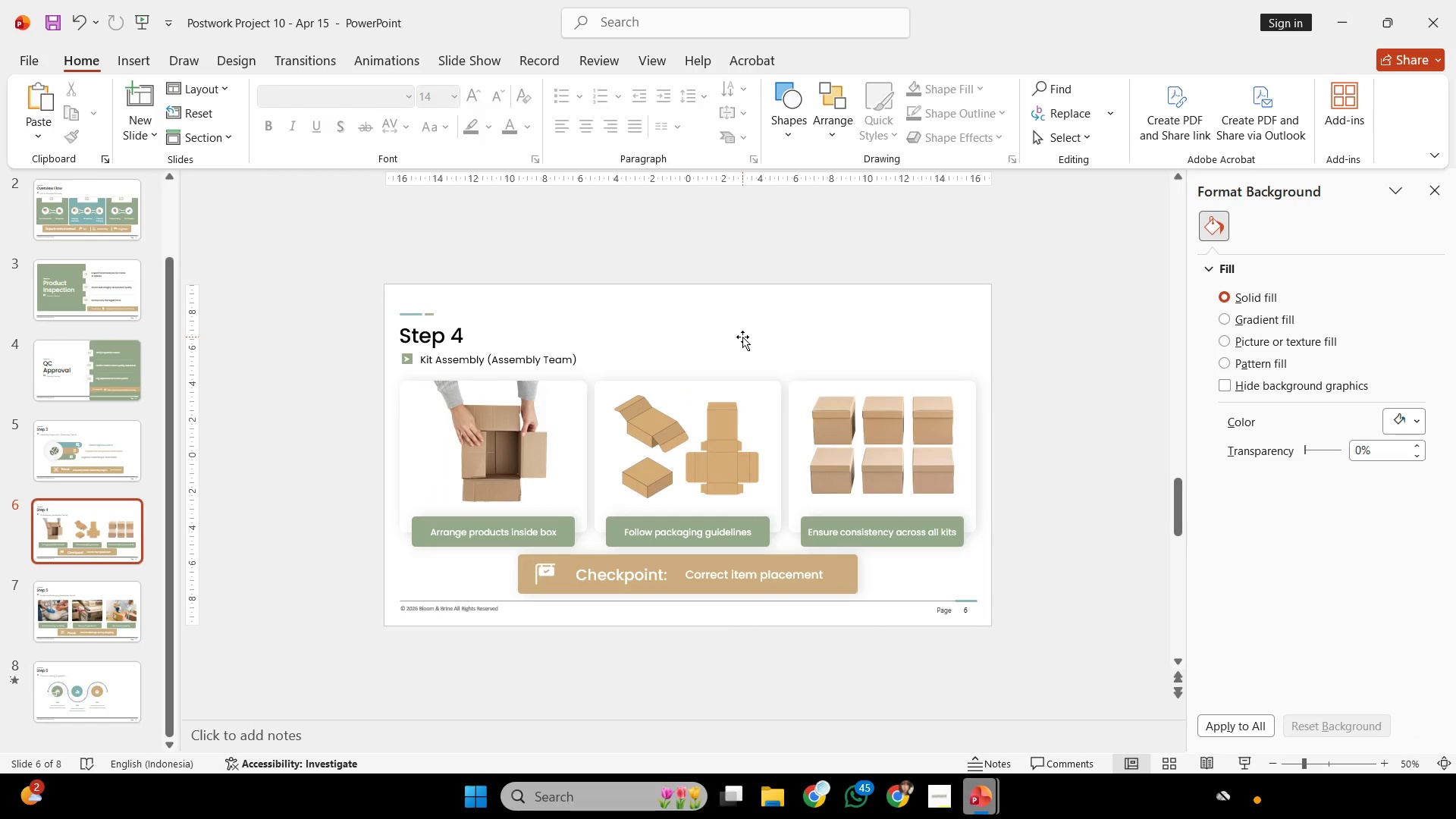 
scroll: coordinate [741, 362], scroll_direction: down, amount: 2.0
 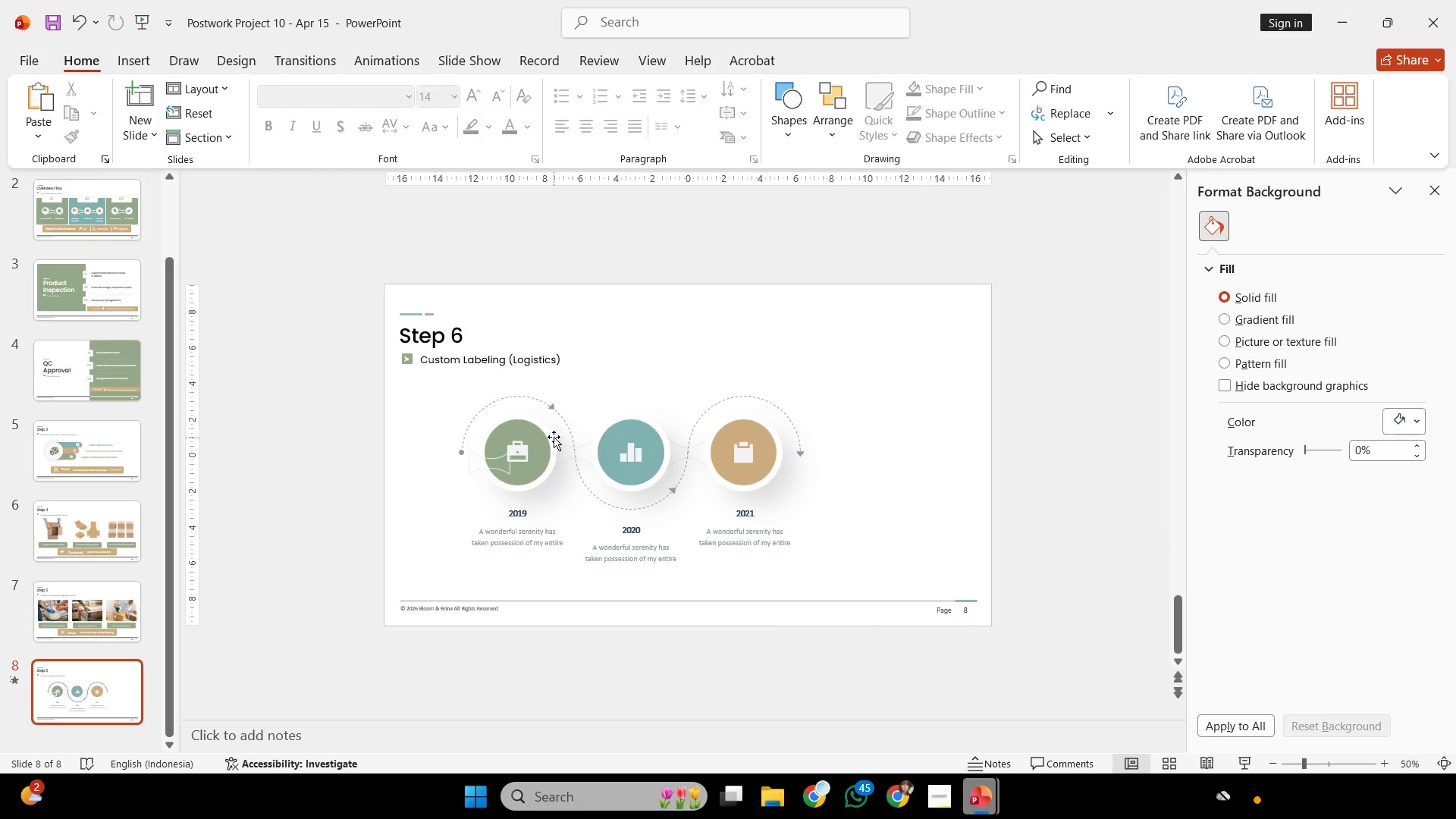 
left_click([554, 436])
 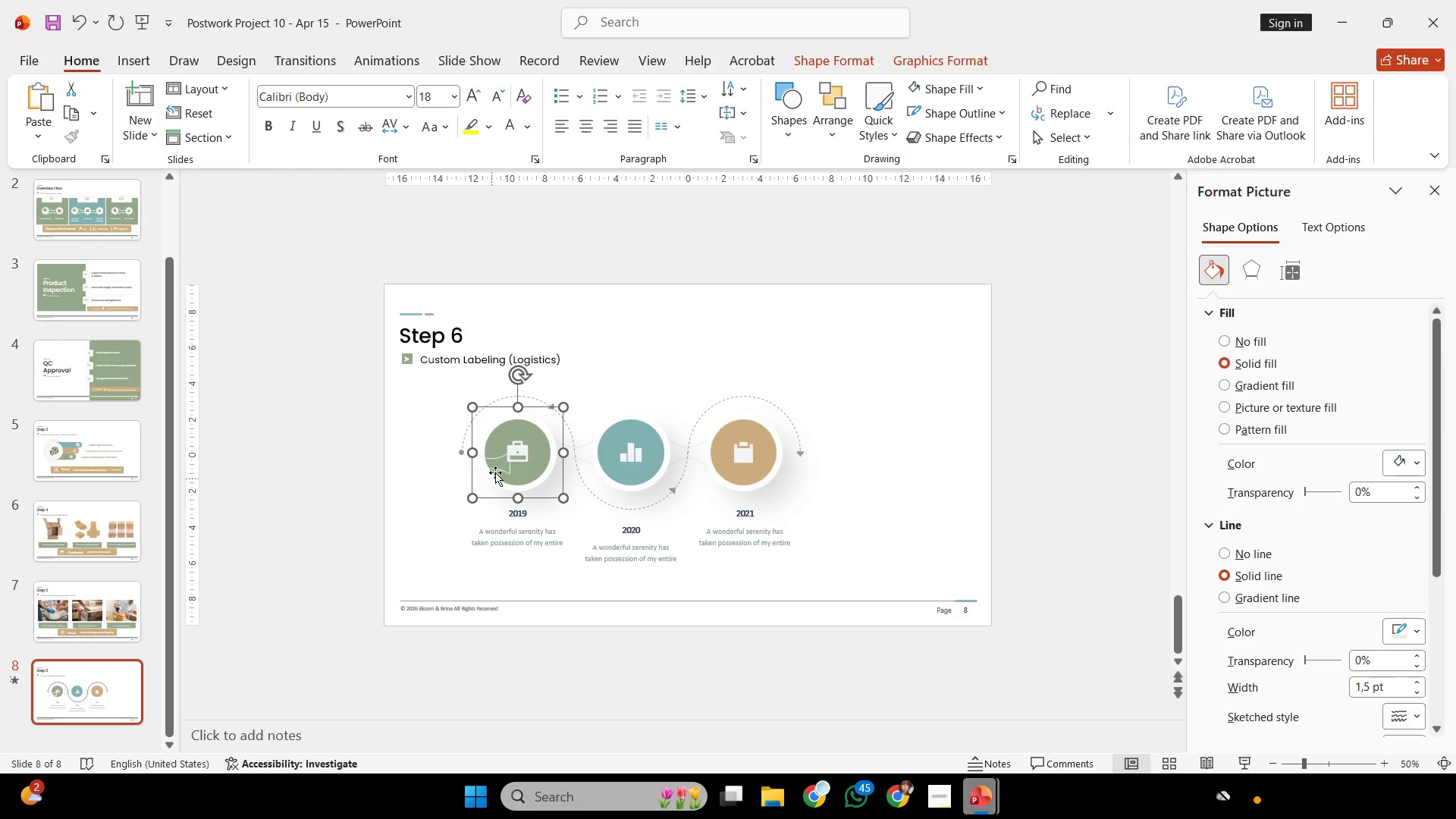 
double_click([495, 464])
 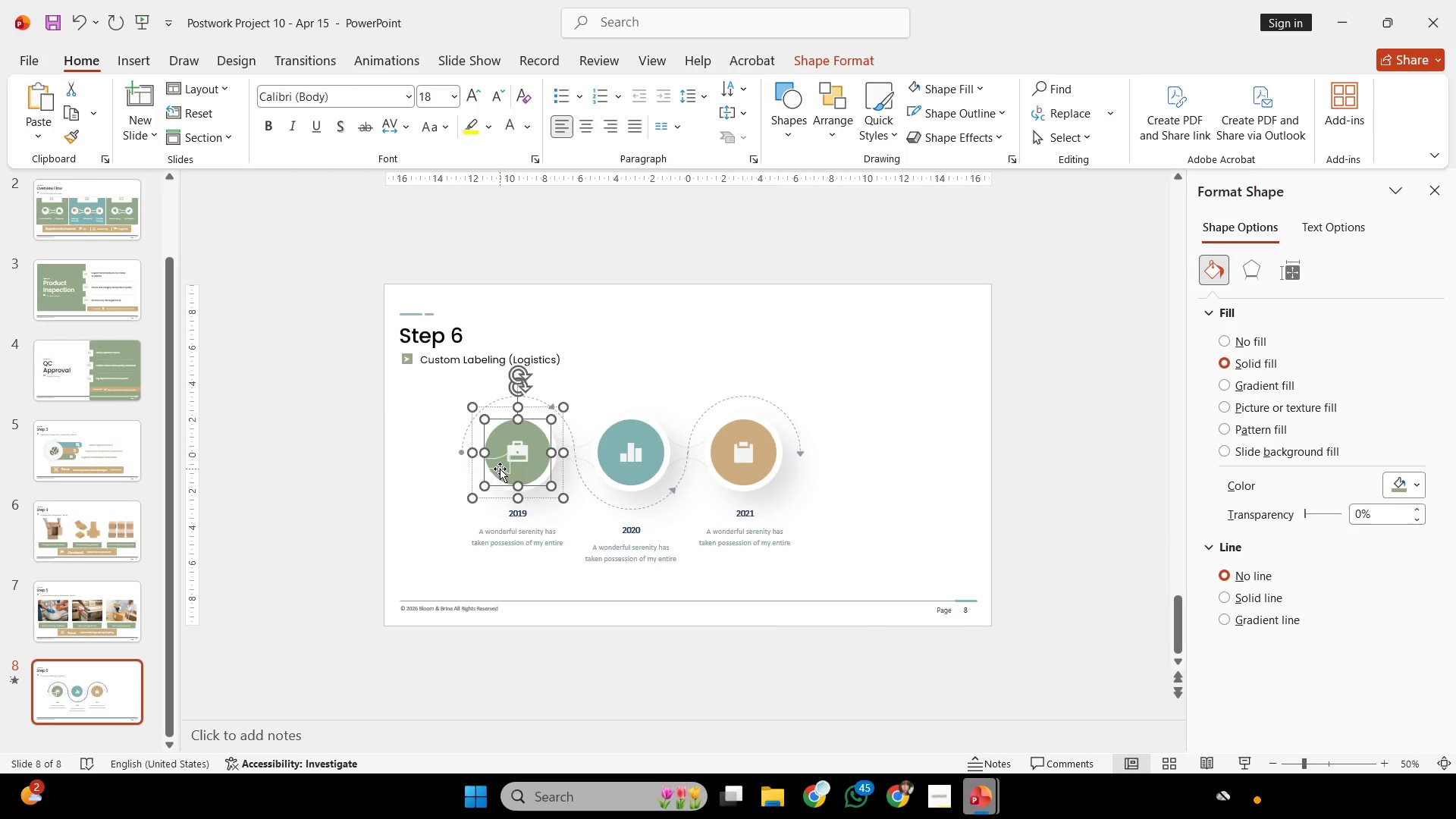 
left_click([500, 469])
 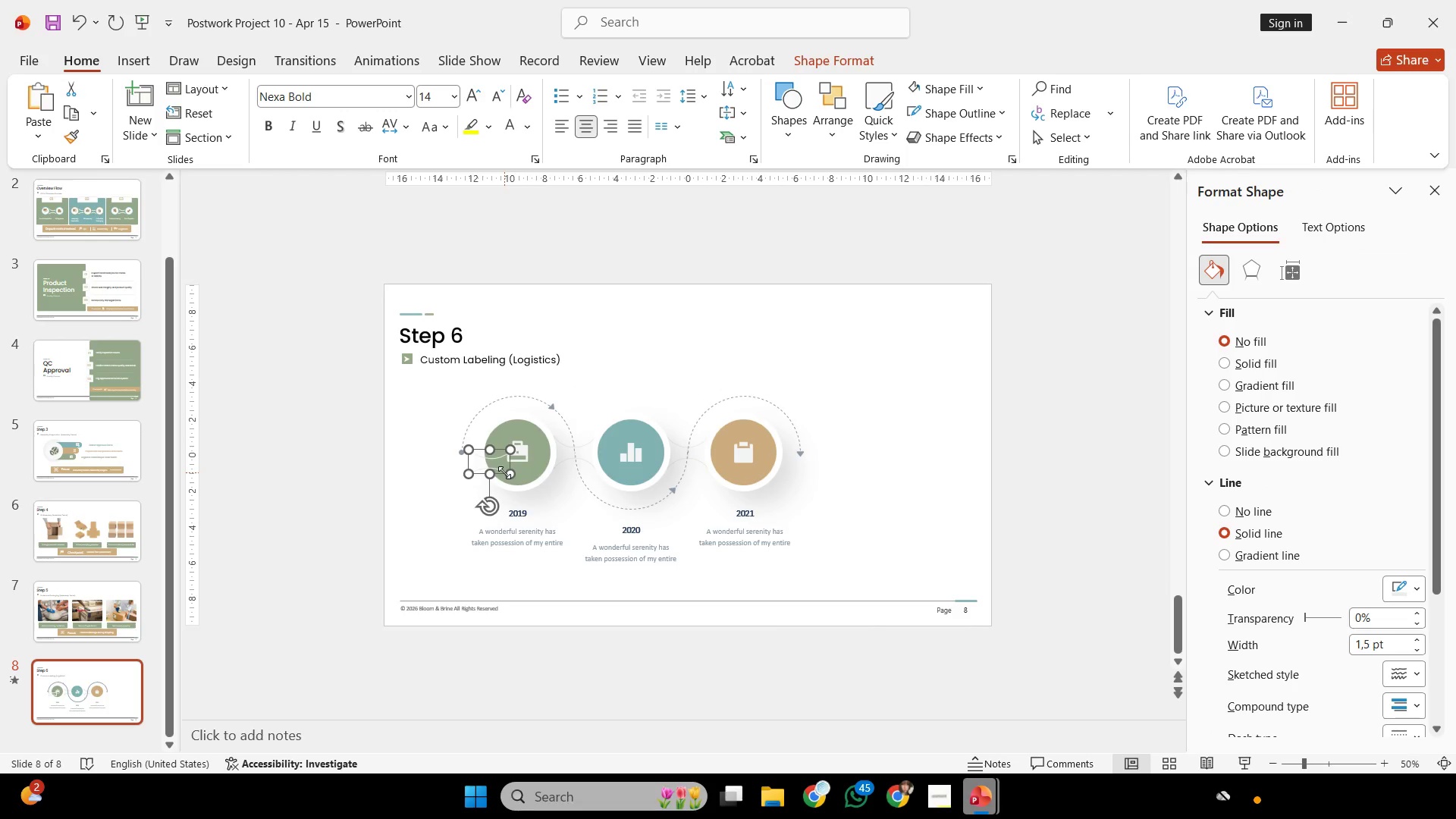 
key(Backspace)
 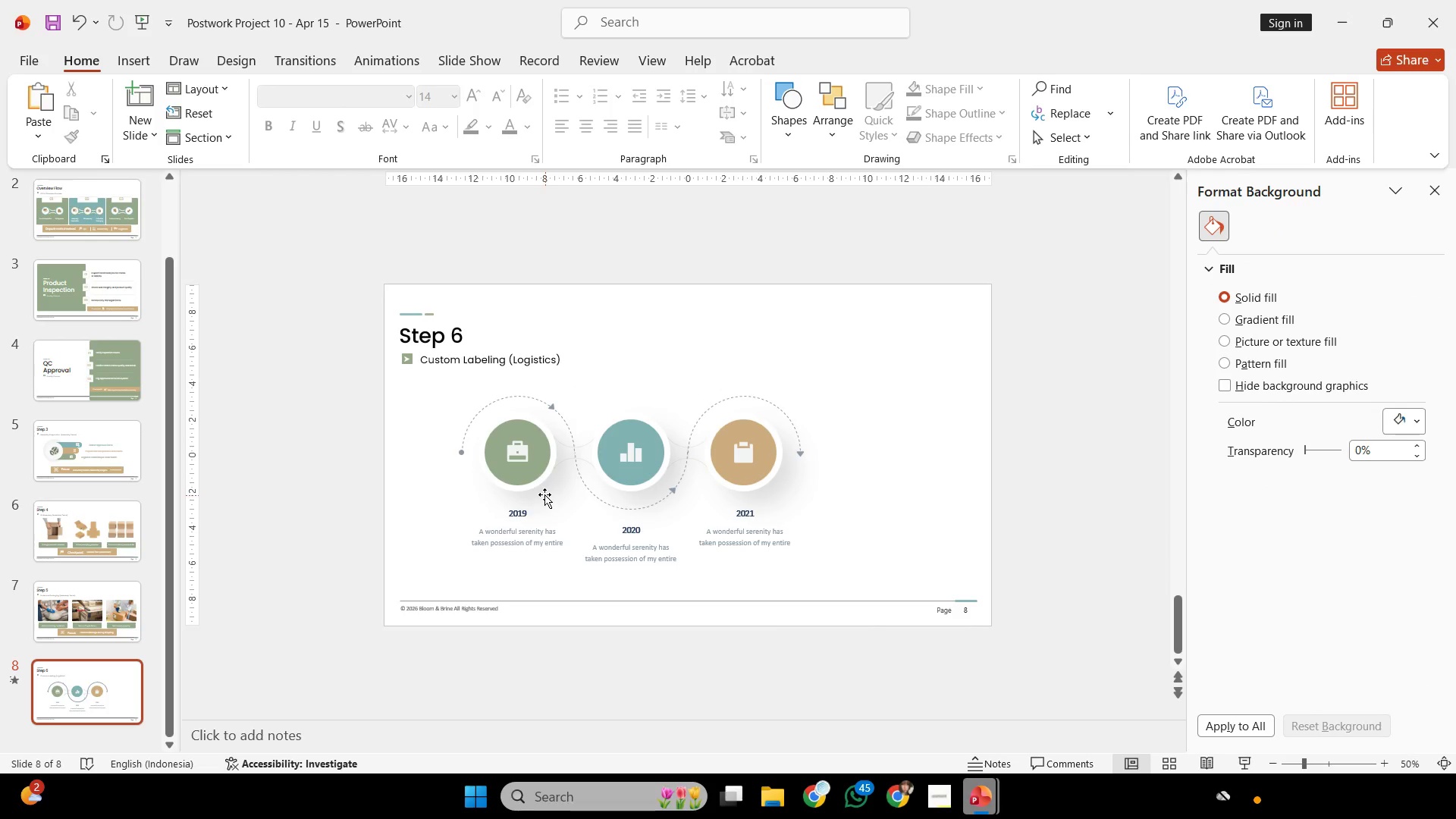 
left_click([541, 486])
 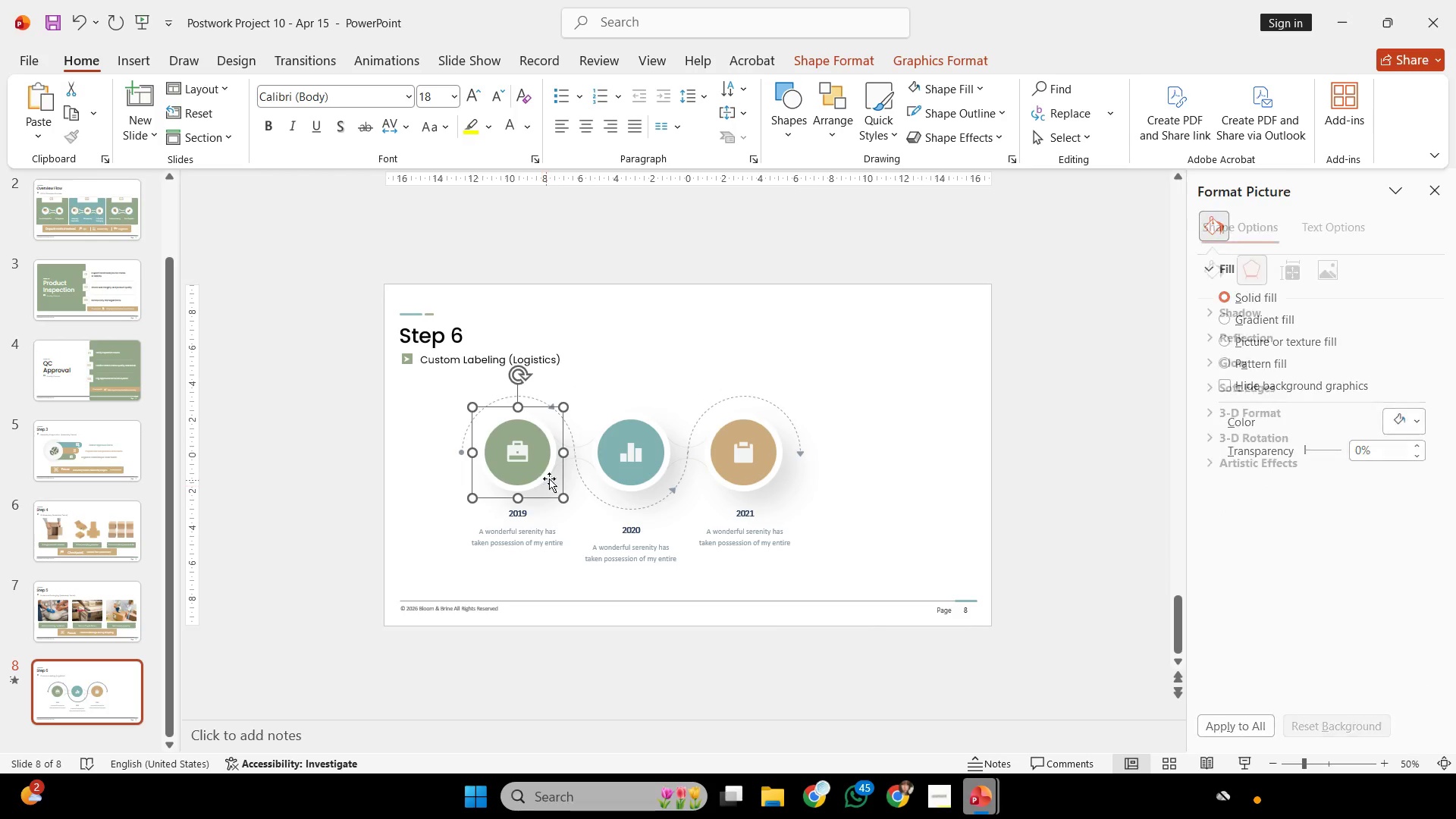 
hold_key(key=ShiftLeft, duration=1.11)
left_click([623, 482])
 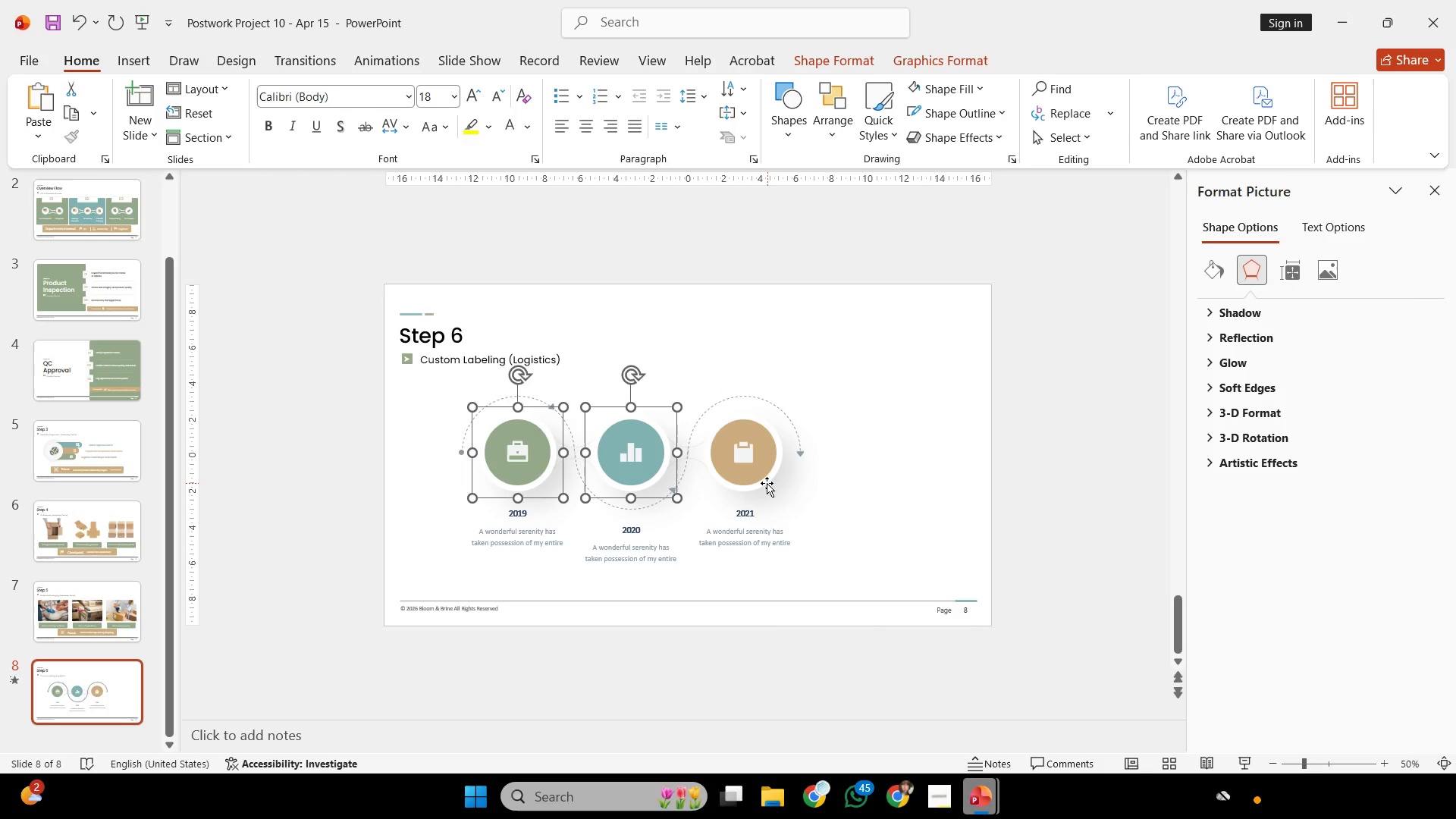 
left_click([767, 483])
 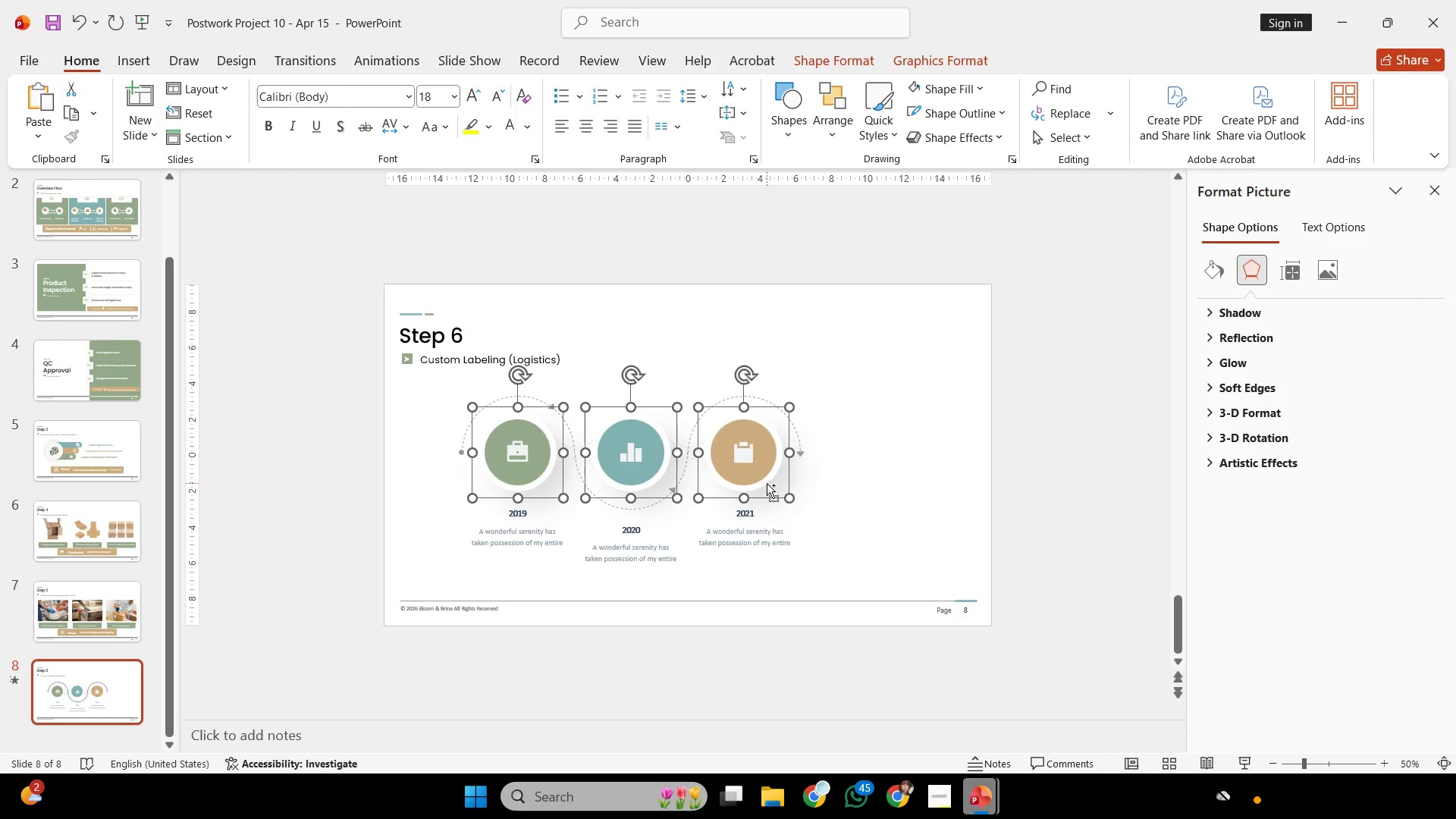 
key(Control+Shift+G)
 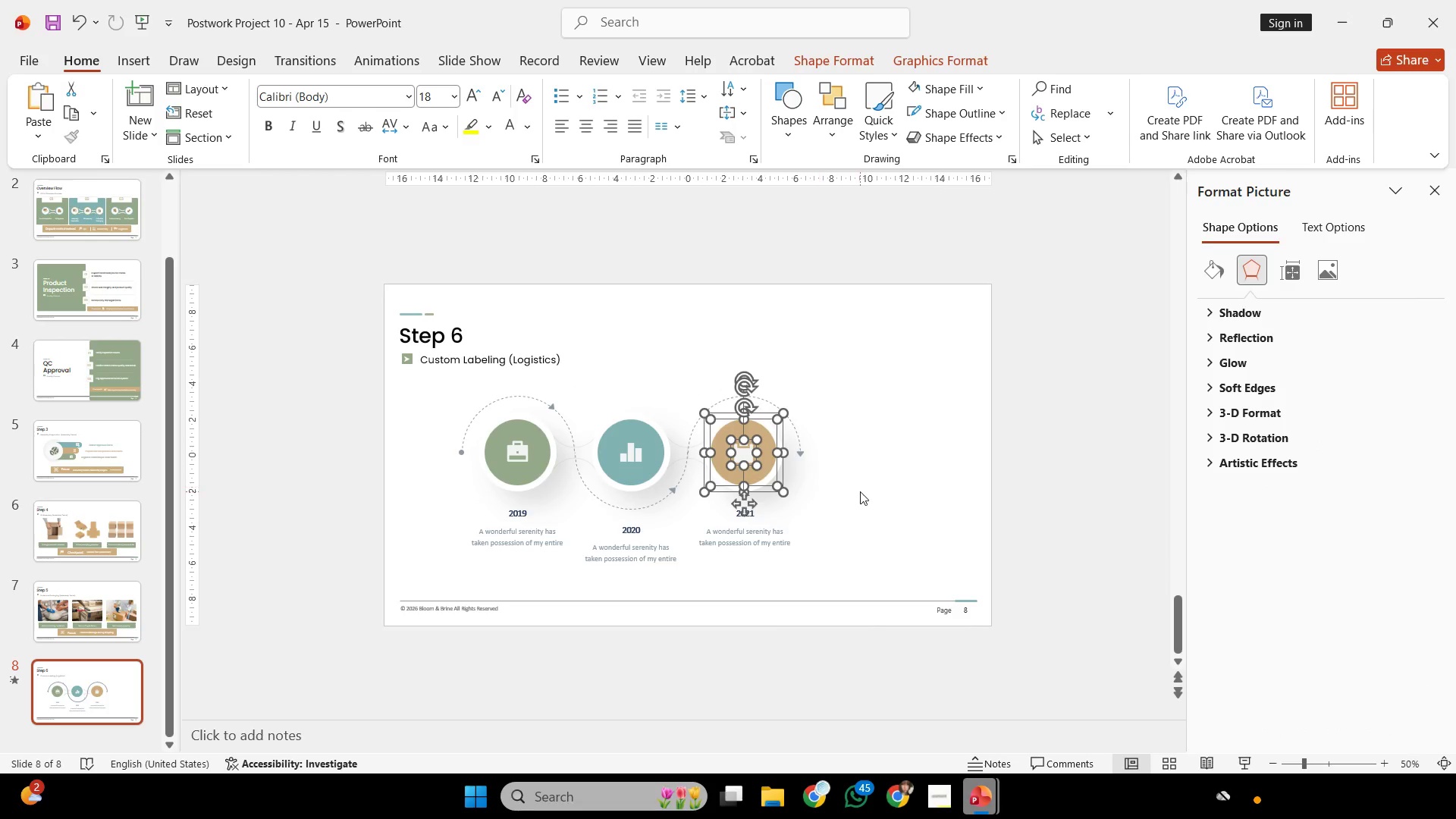 
left_click([860, 491])
 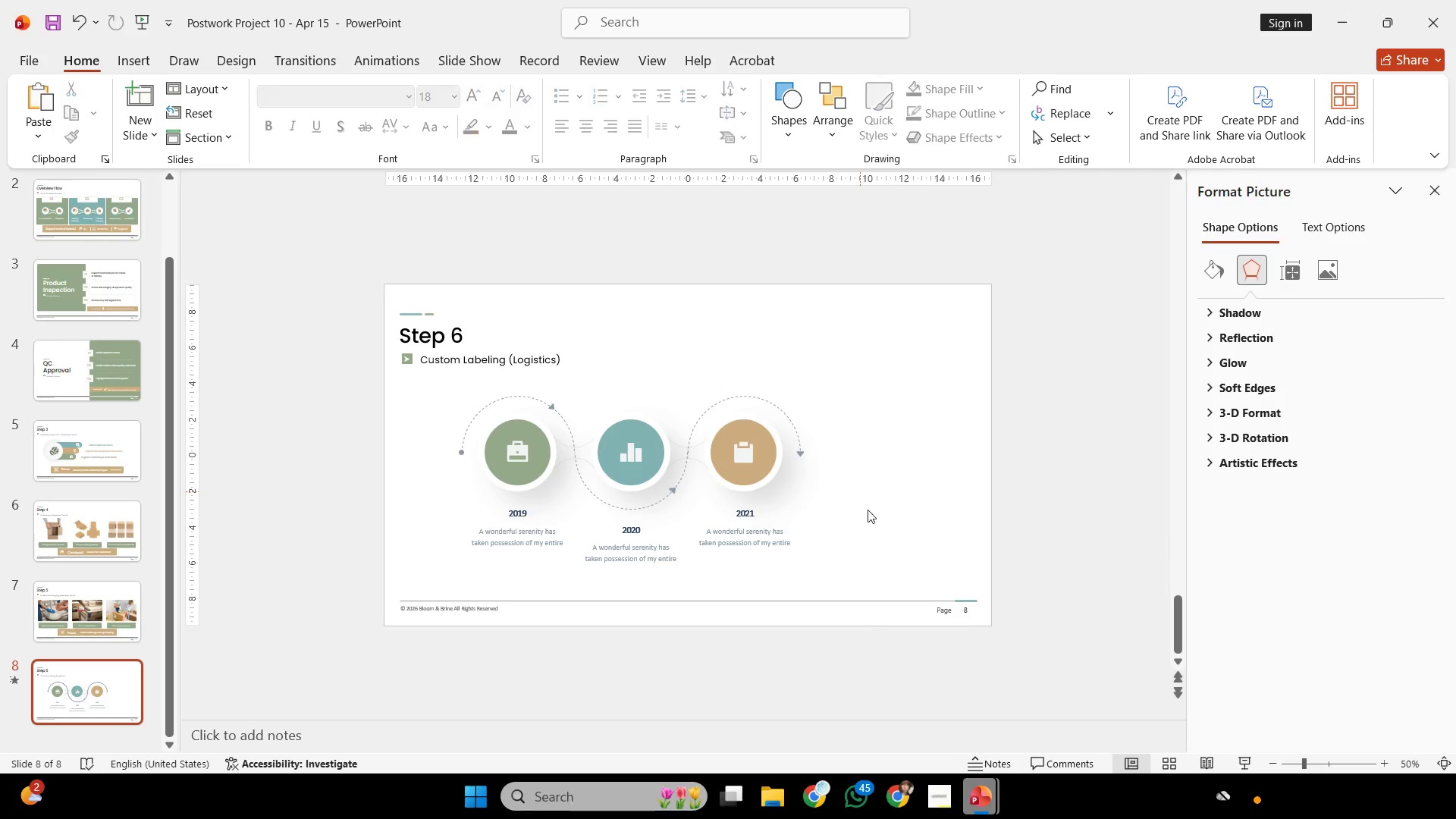 
hold_key(key=ControlLeft, duration=0.33)
scroll: coordinate [868, 522], scroll_direction: up, amount: 2.0
 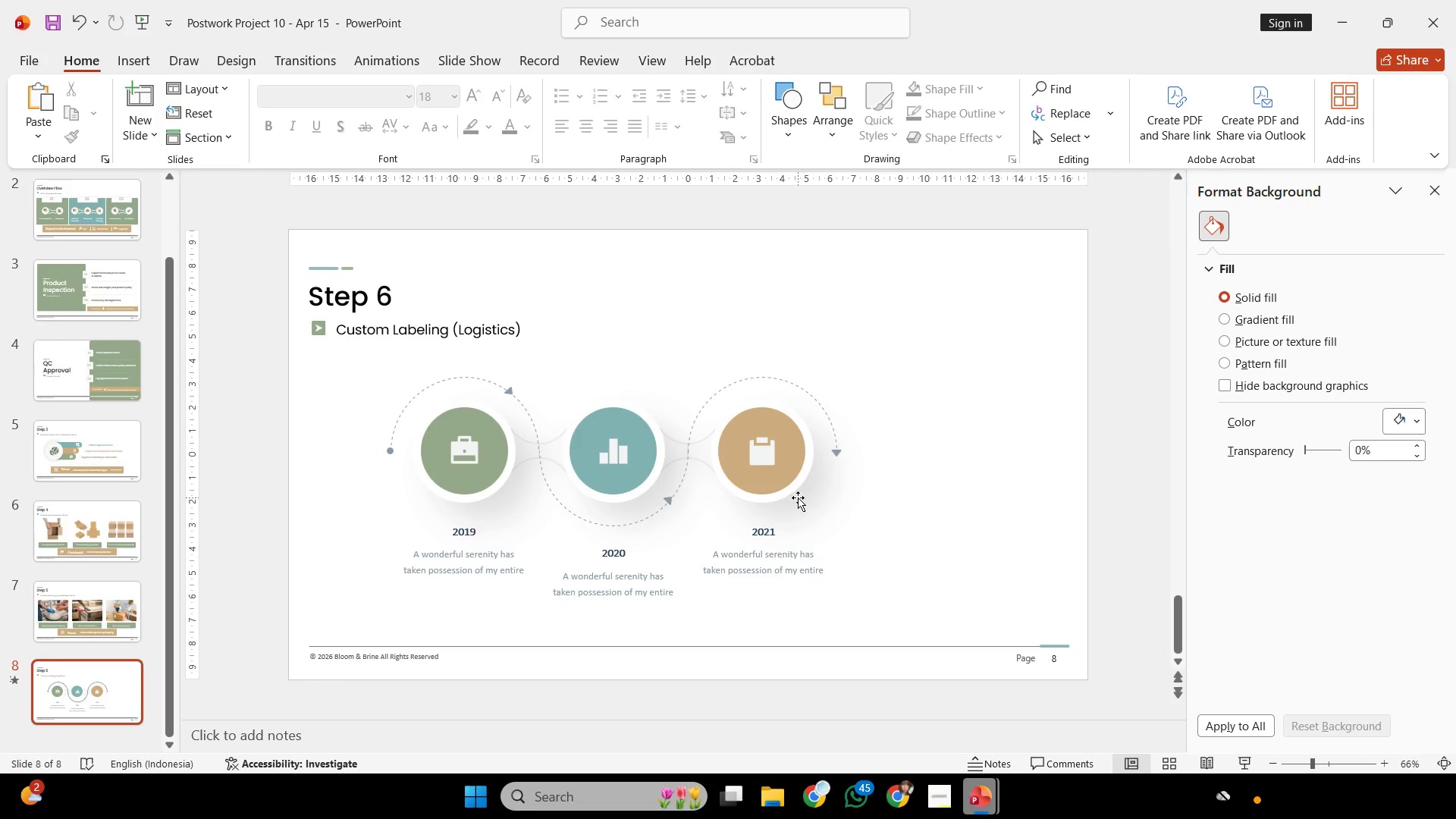 
left_click([798, 497])
 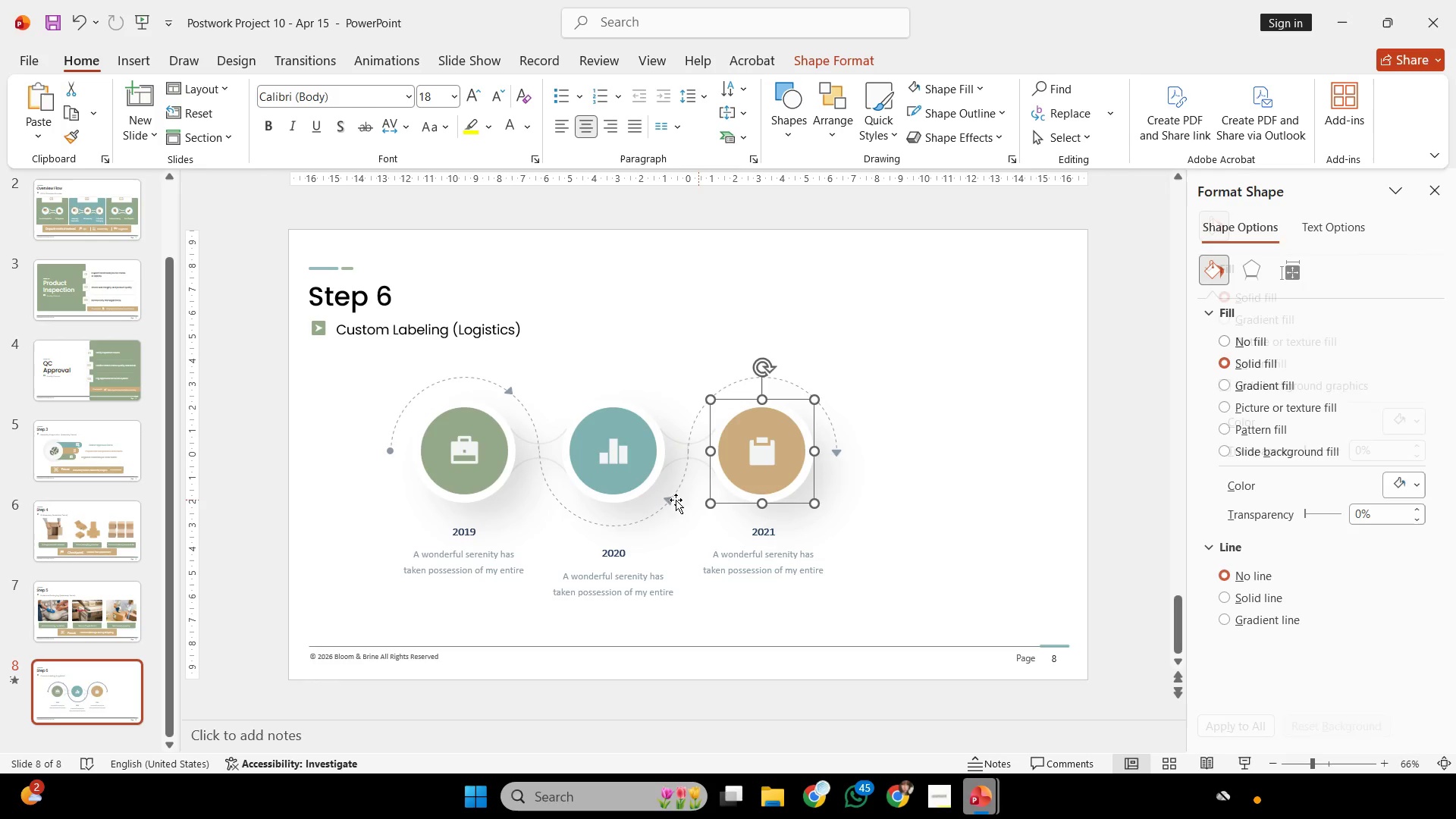 
hold_key(key=ShiftLeft, duration=1.42)
left_click([604, 502])
 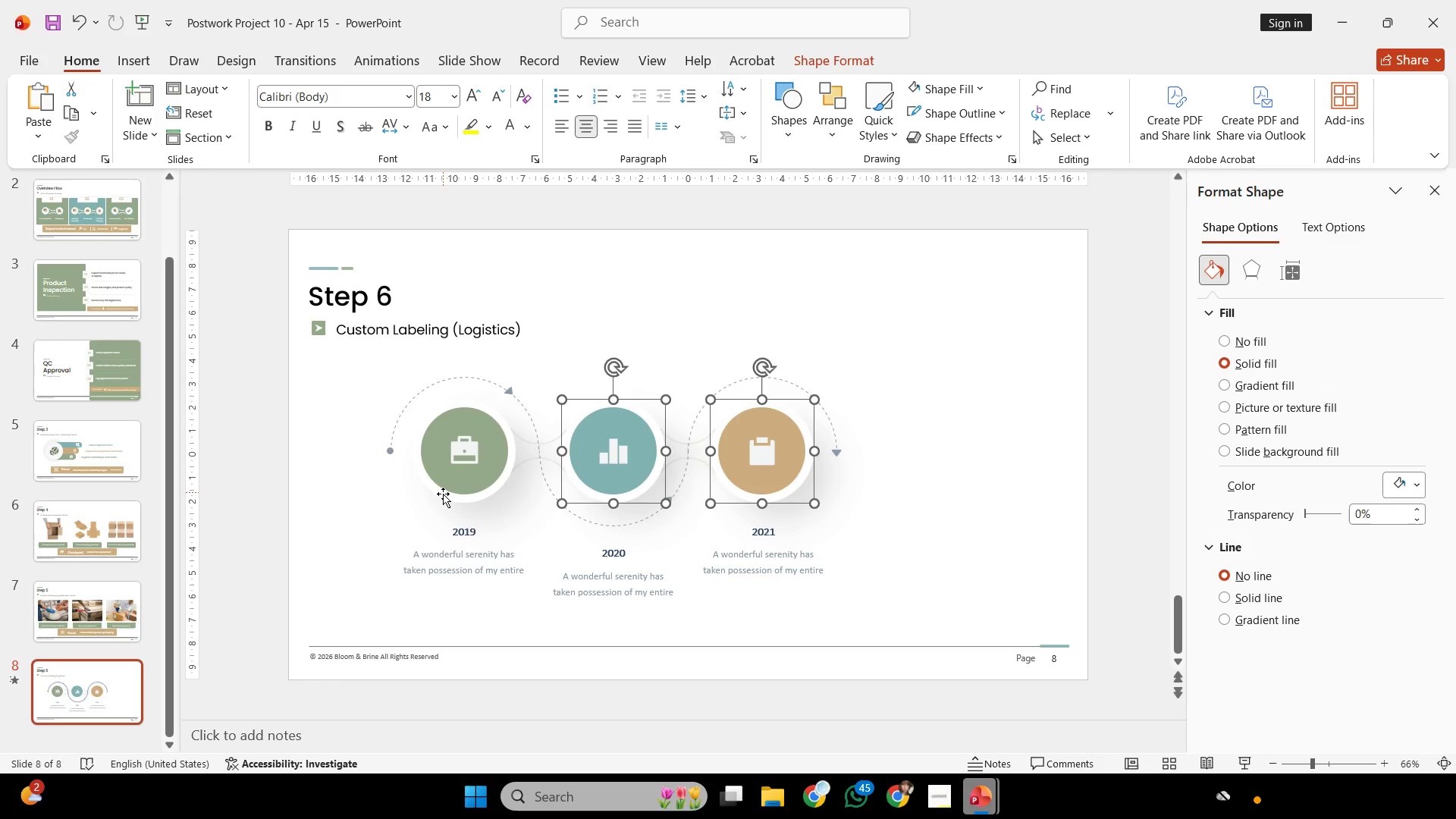 
left_click([444, 494])
 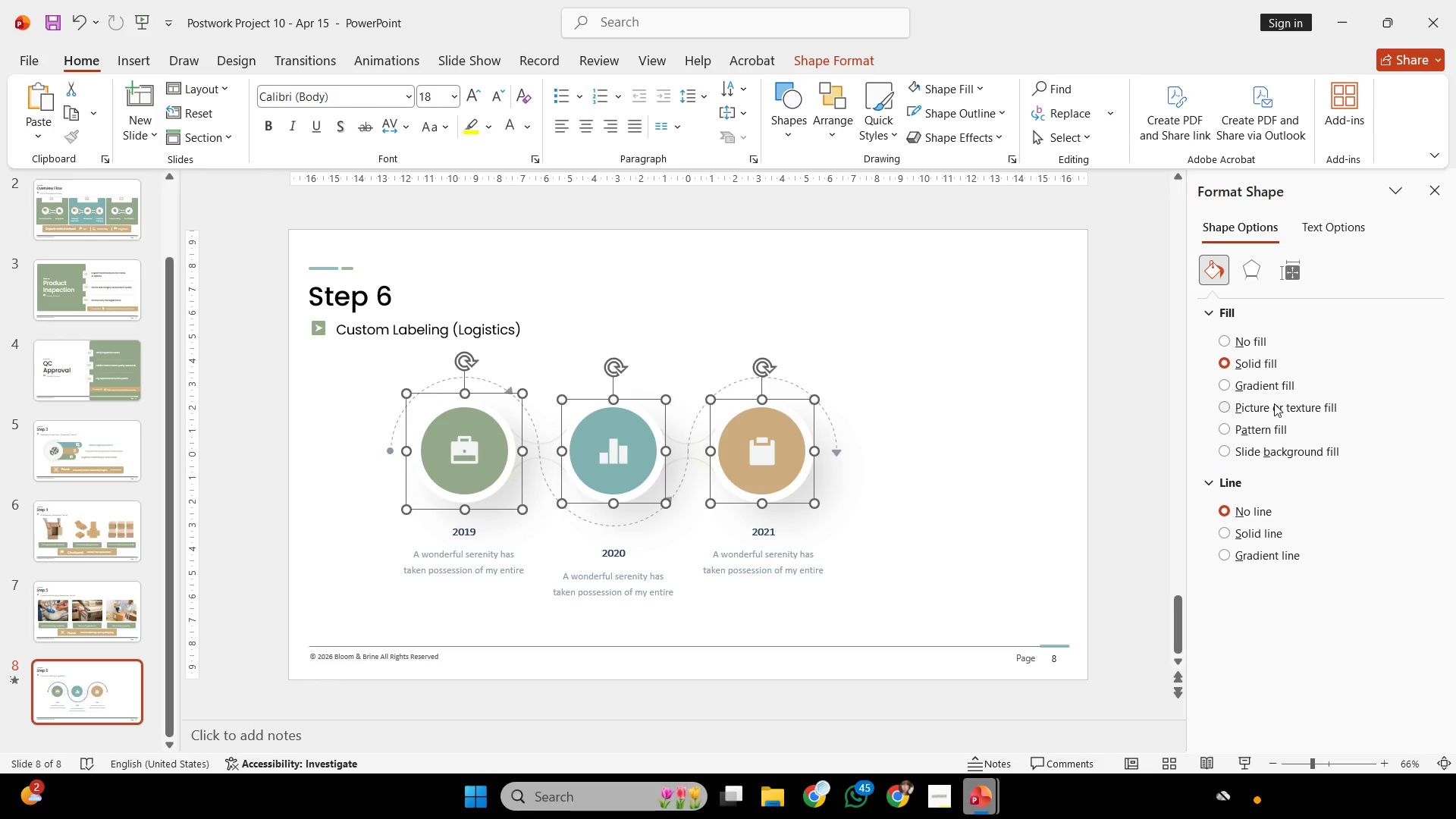 
left_click([1269, 384])
 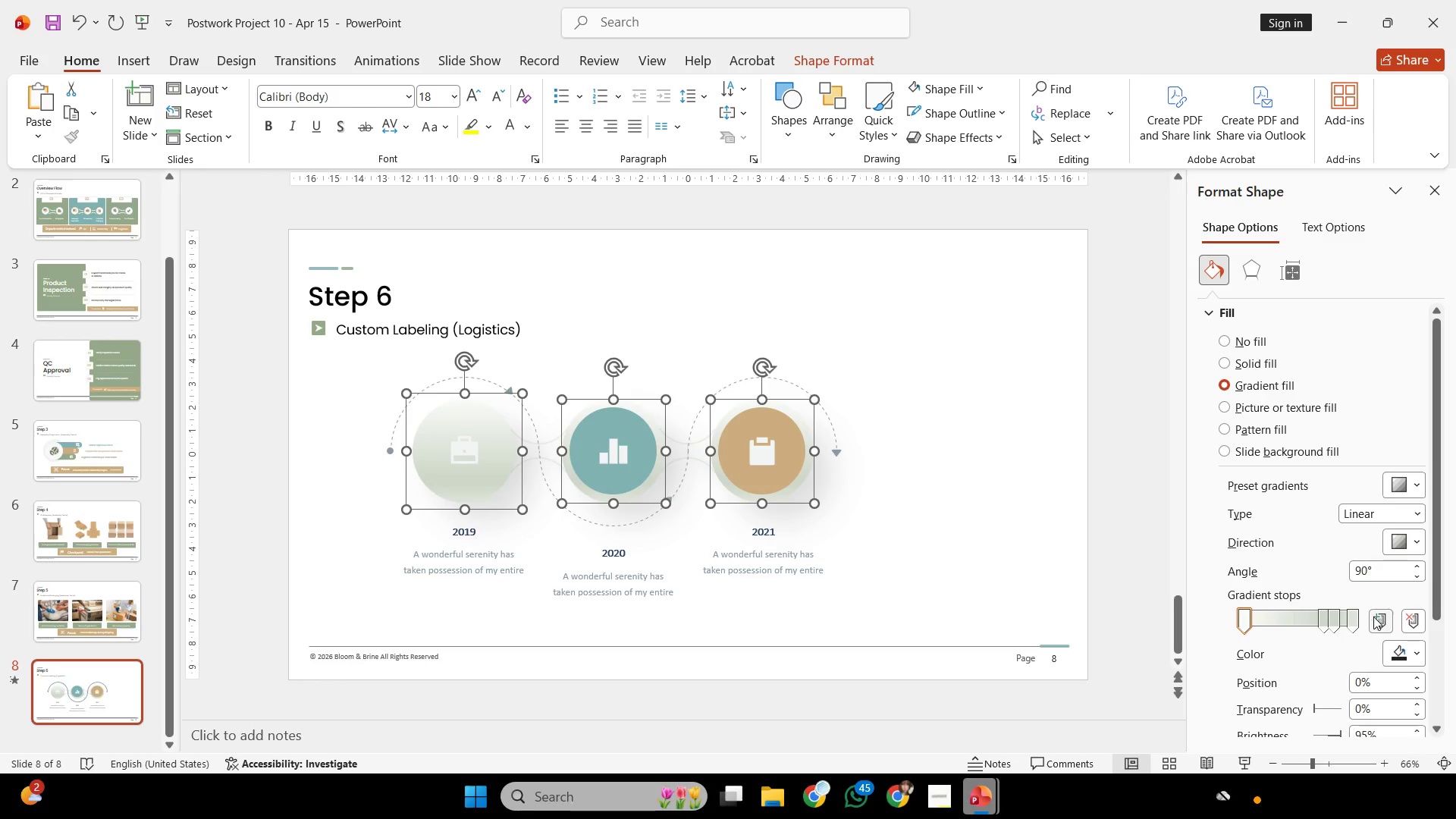 
key(Control+Z)
 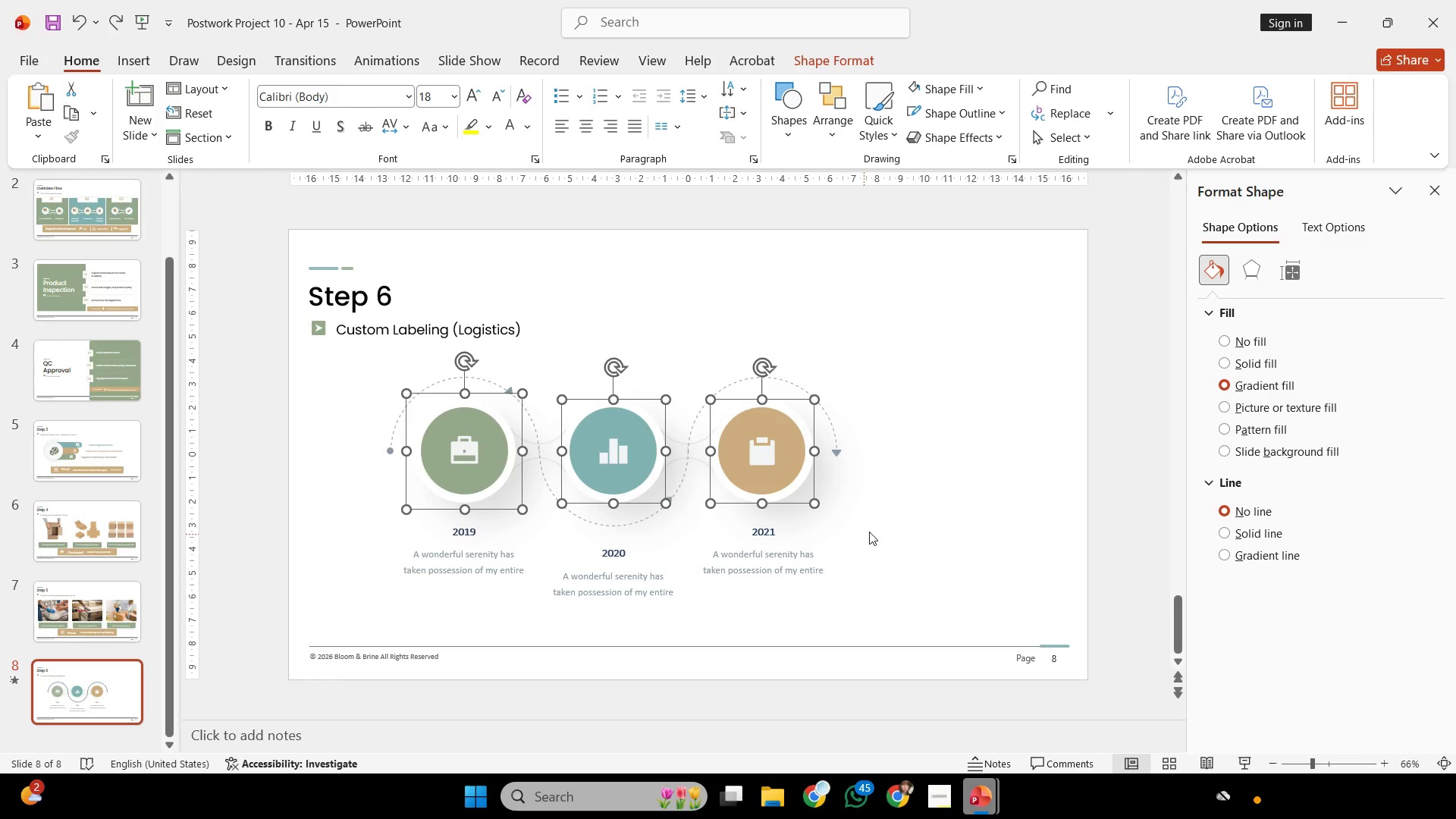 
hold_key(key=ShiftLeft, duration=0.59)
 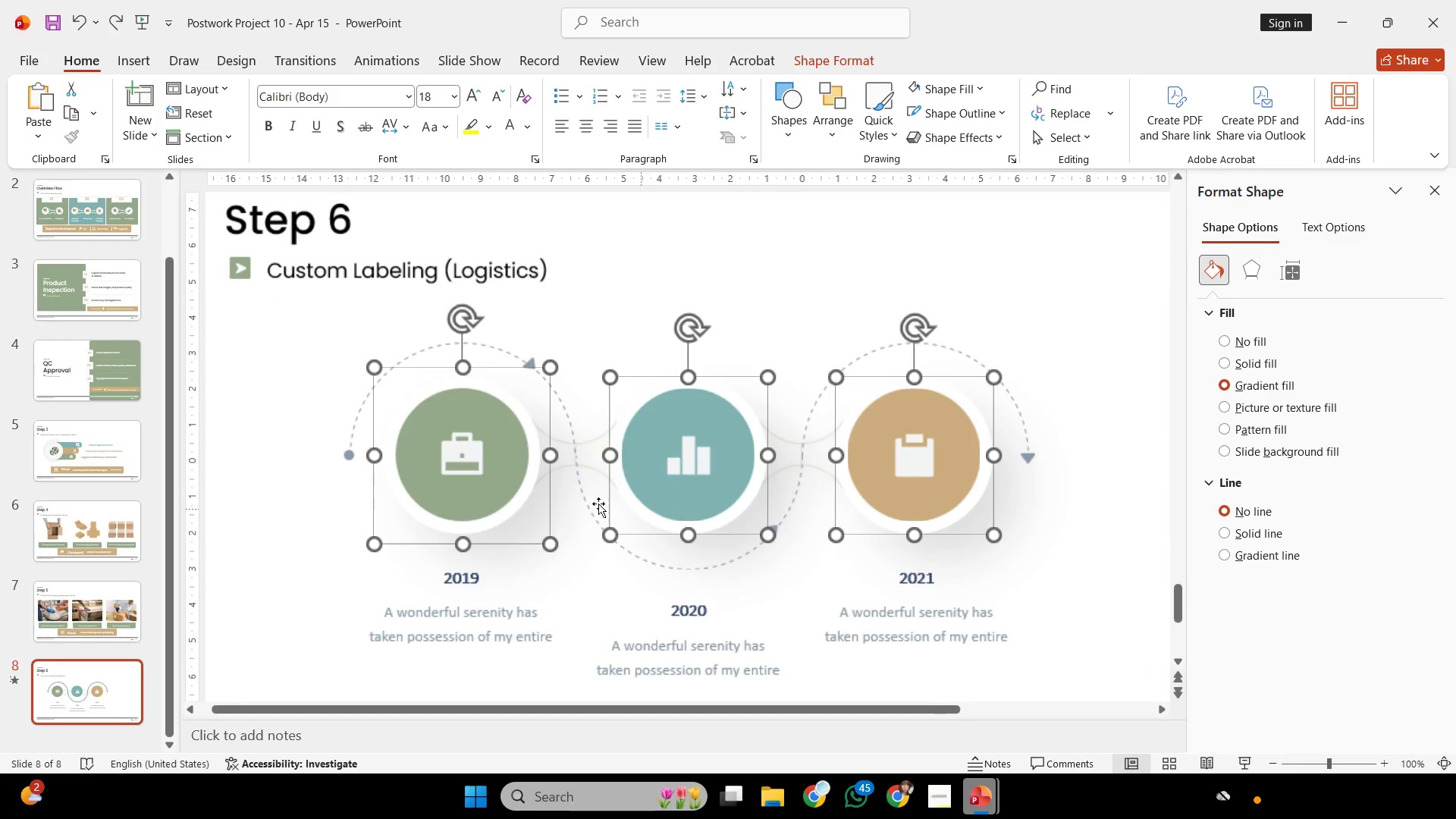 
hold_key(key=ControlLeft, duration=0.47)
 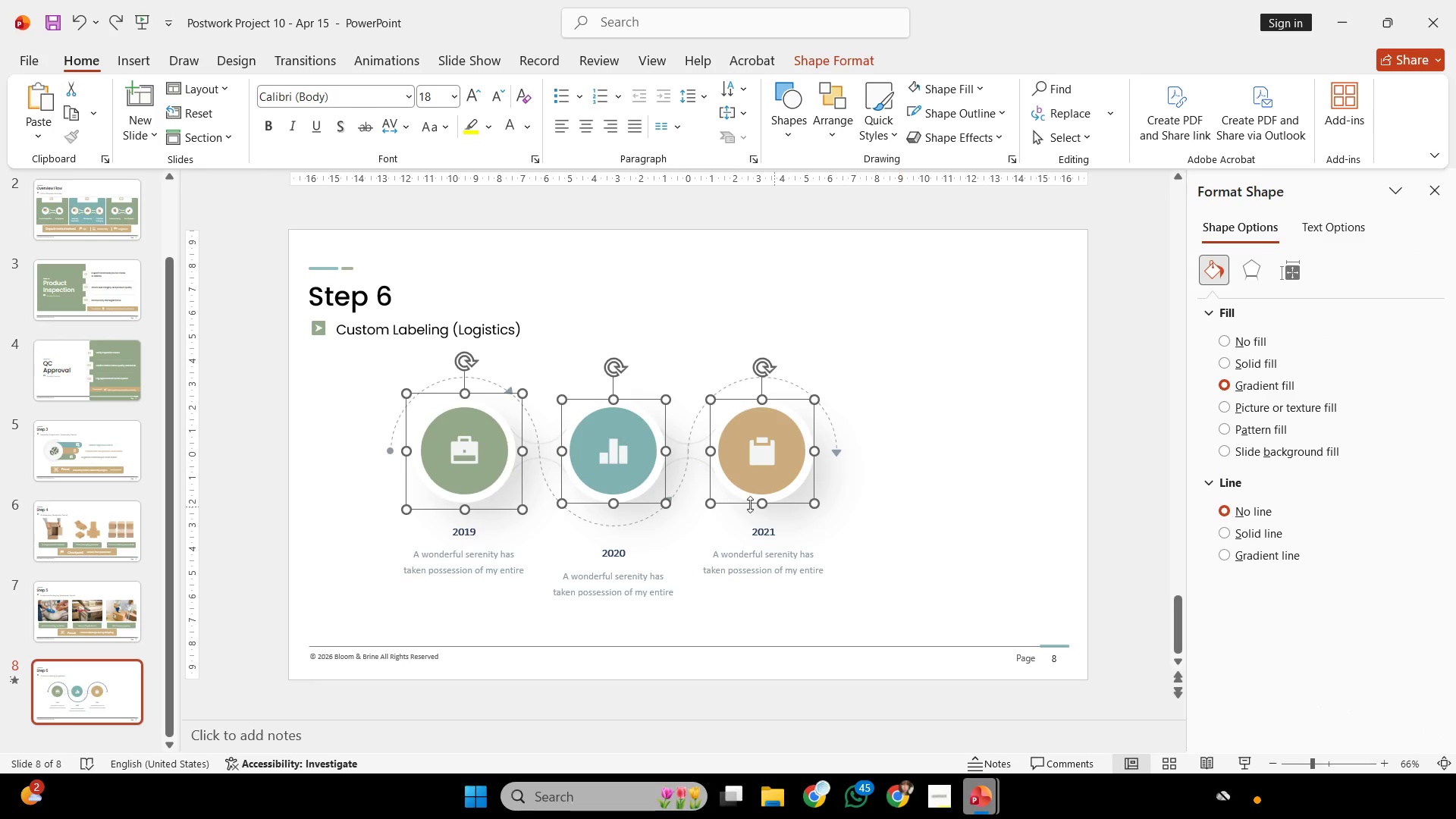 
key(Control+ControlLeft)
 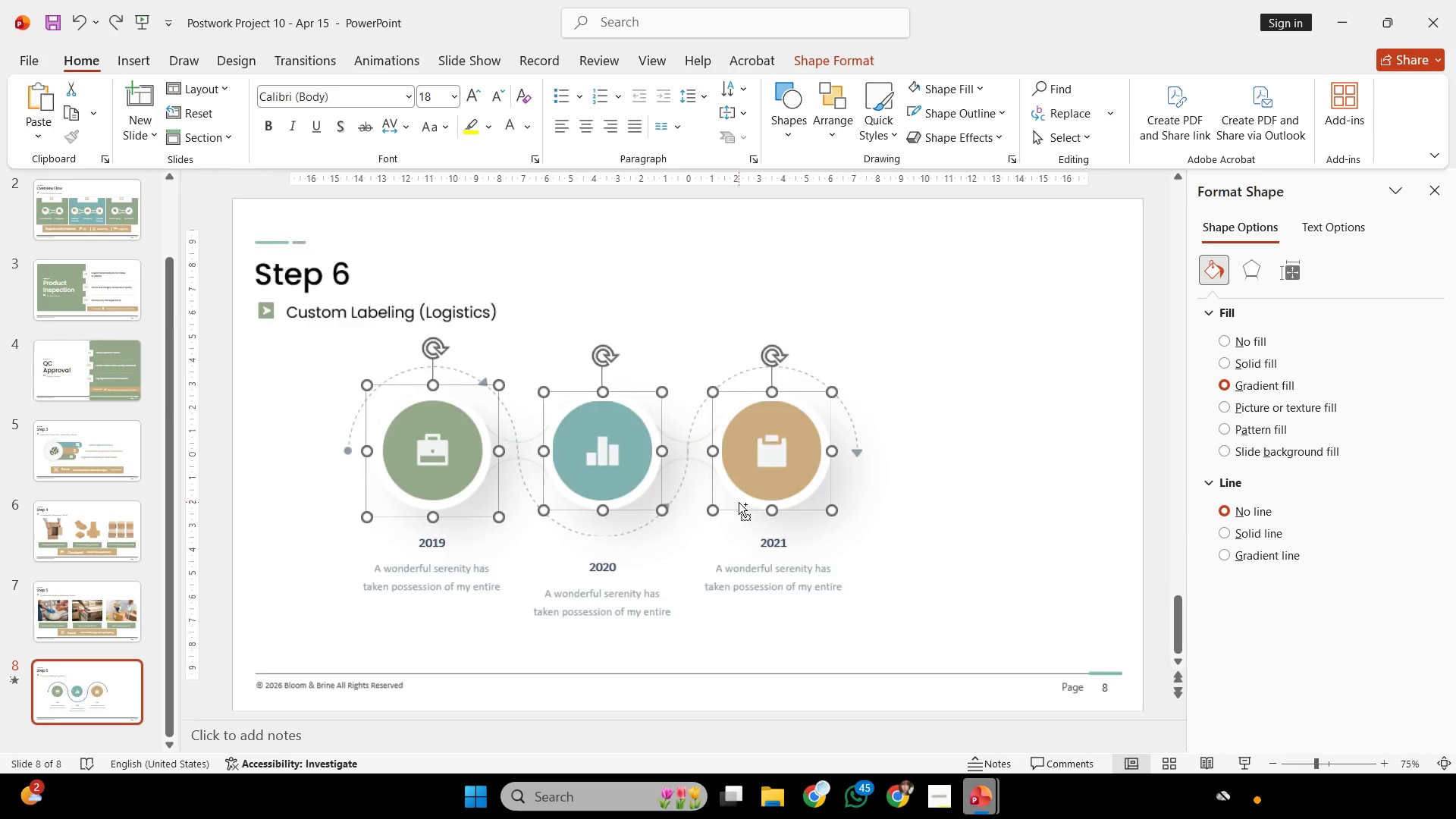 
hold_key(key=ShiftLeft, duration=1.58)
 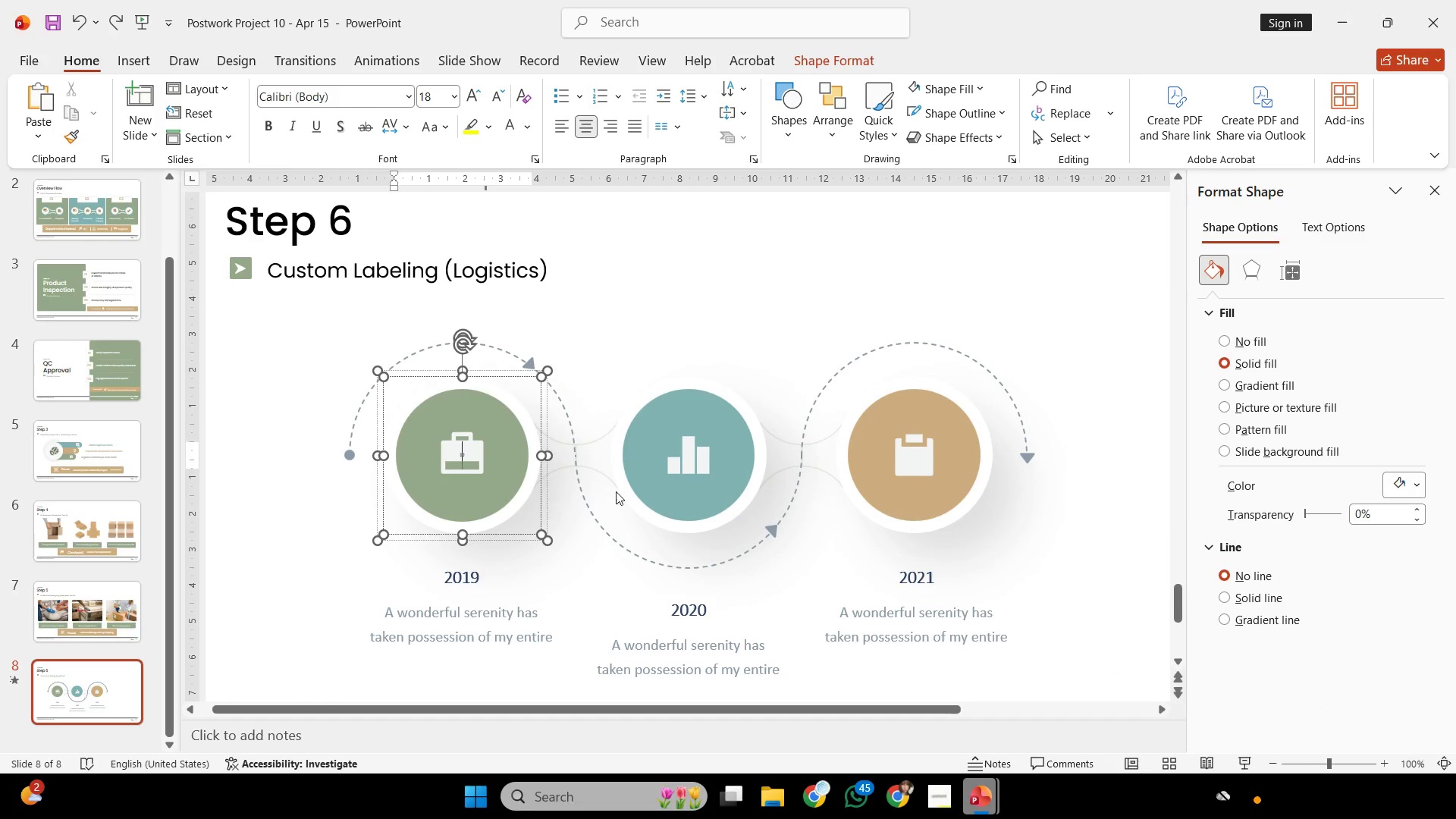 
scroll: coordinate [739, 502], scroll_direction: up, amount: 2.0
 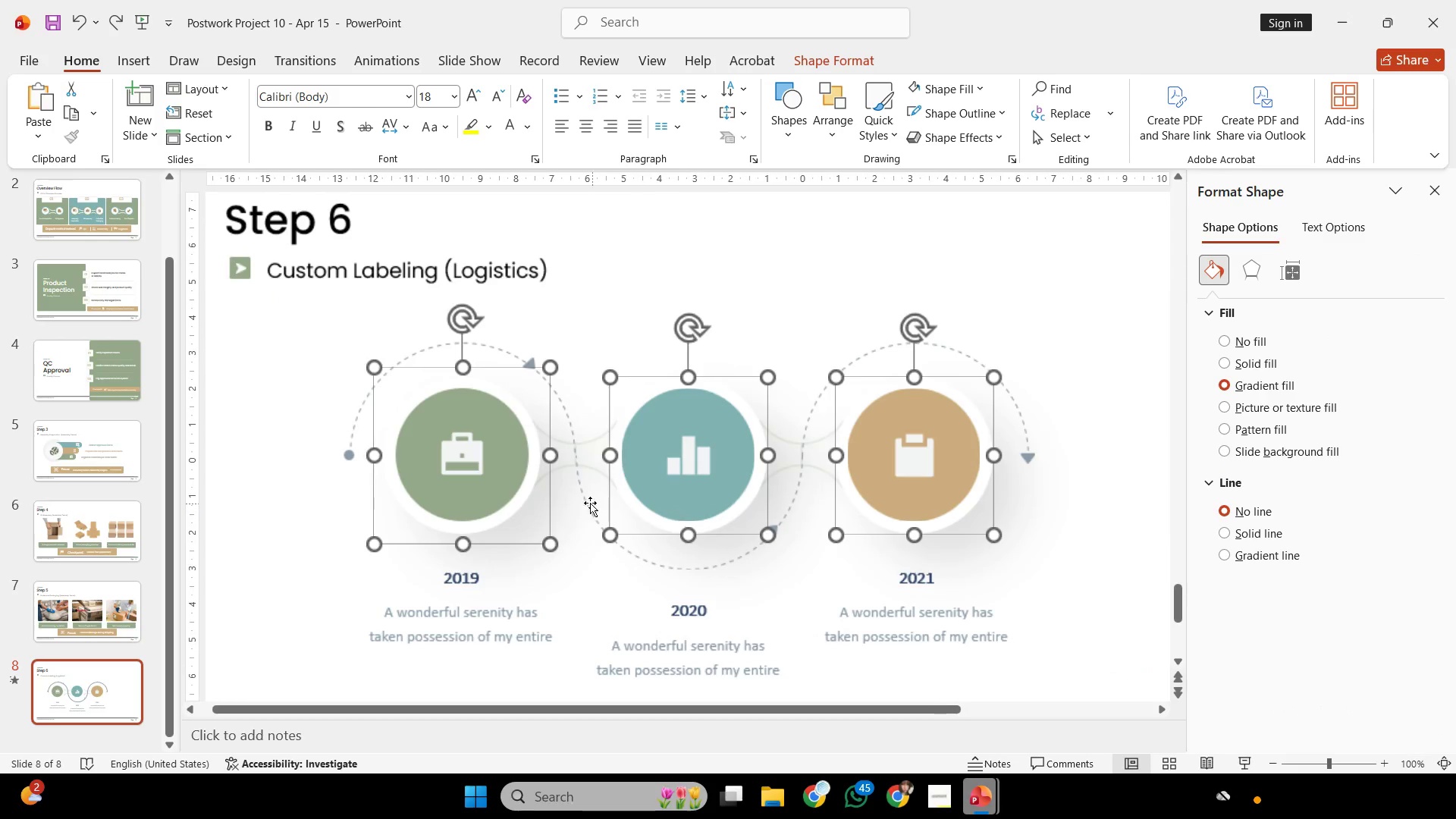 
double_click([526, 498])
 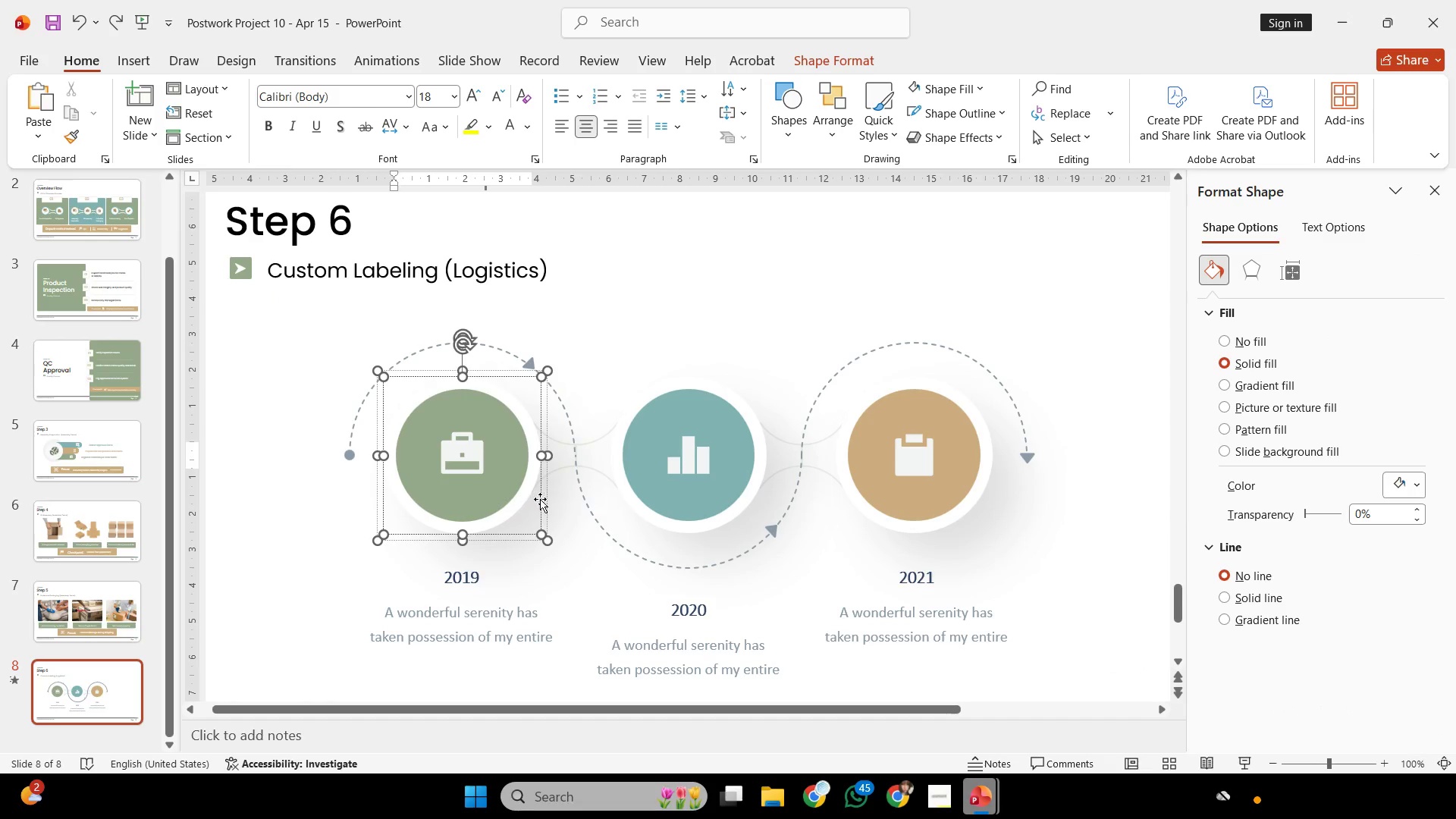 
key(Control+Shift+ControlLeft)
 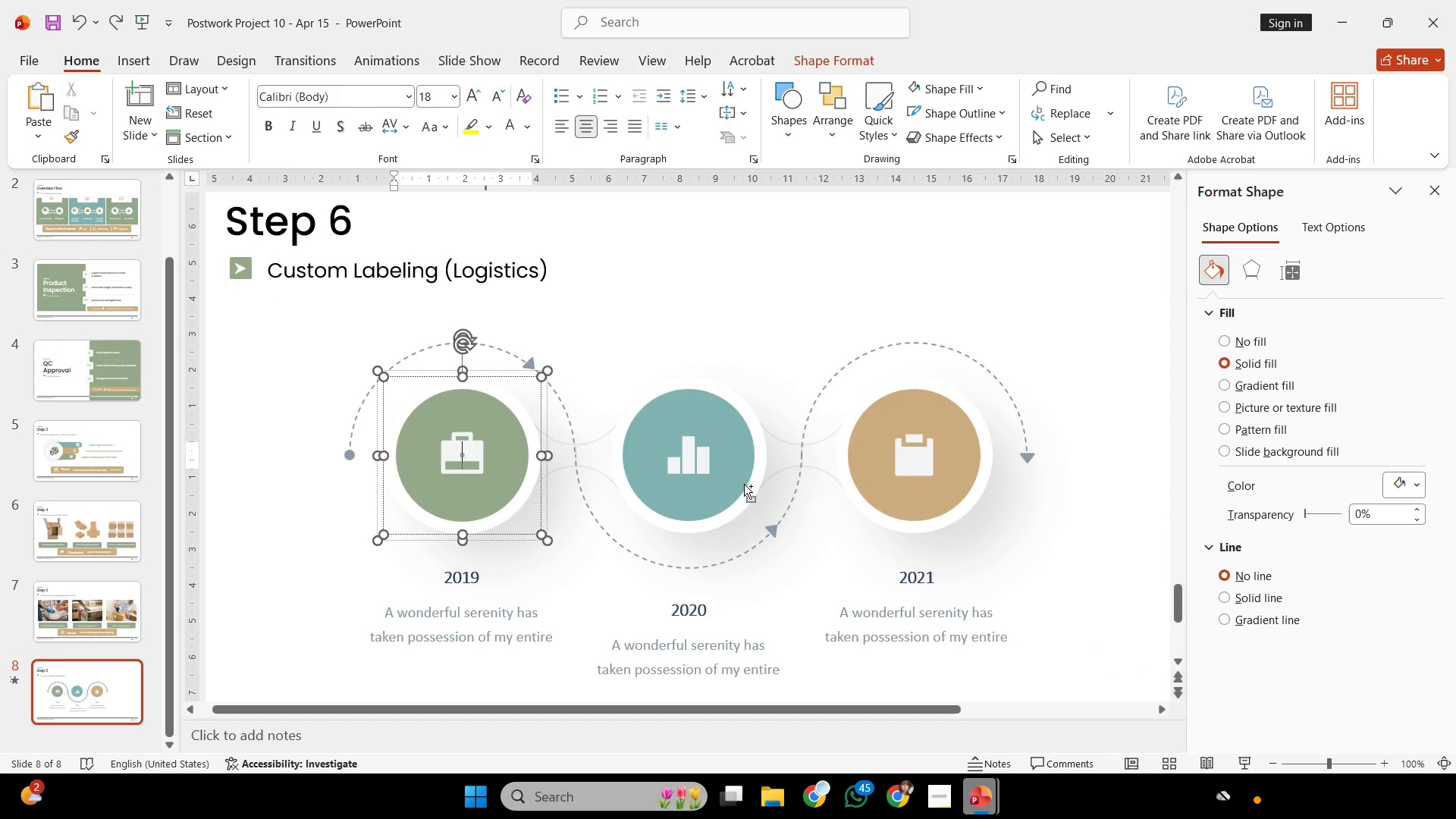 
key(Control+Shift+G)
 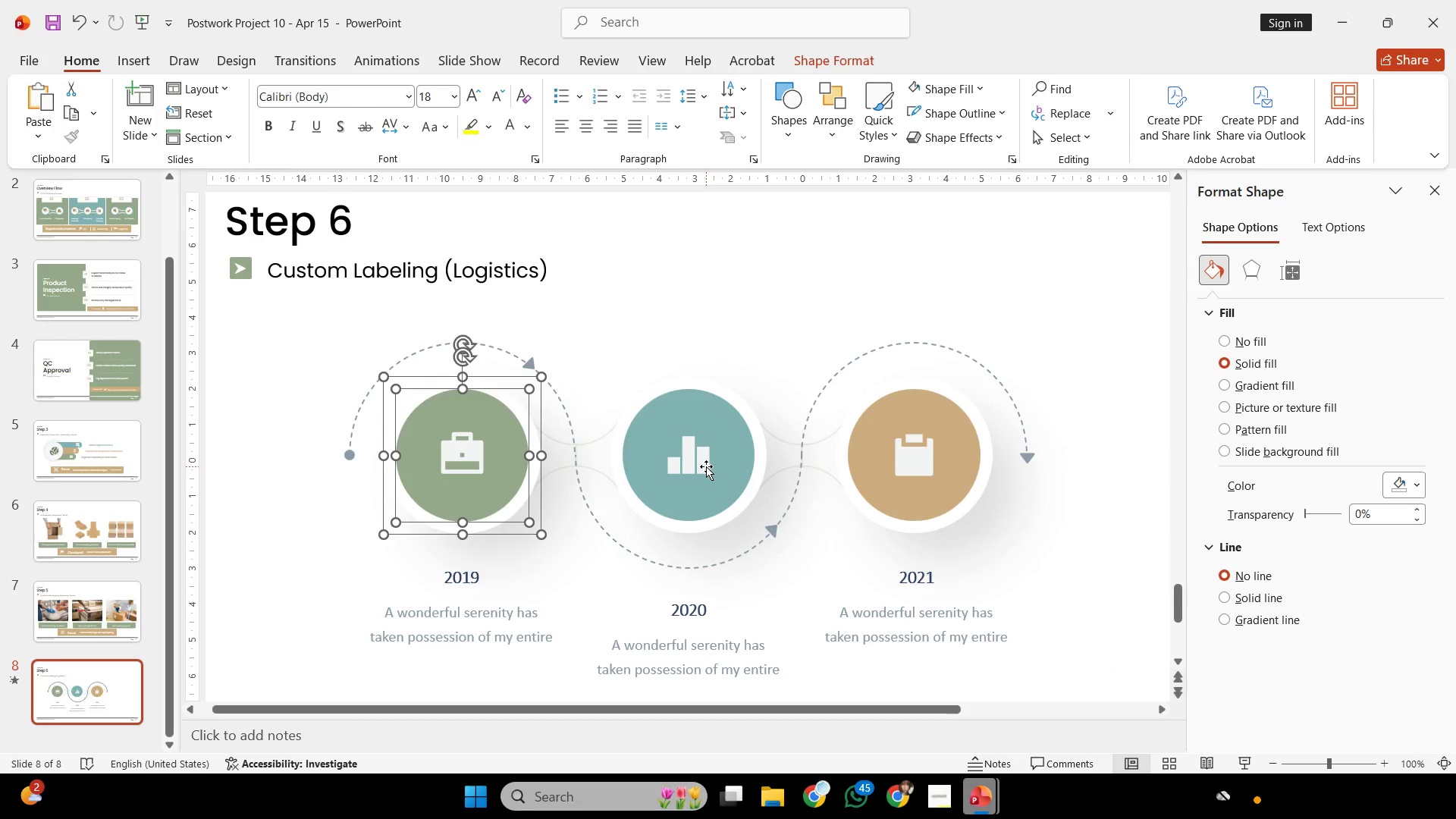 
left_click([706, 466])
 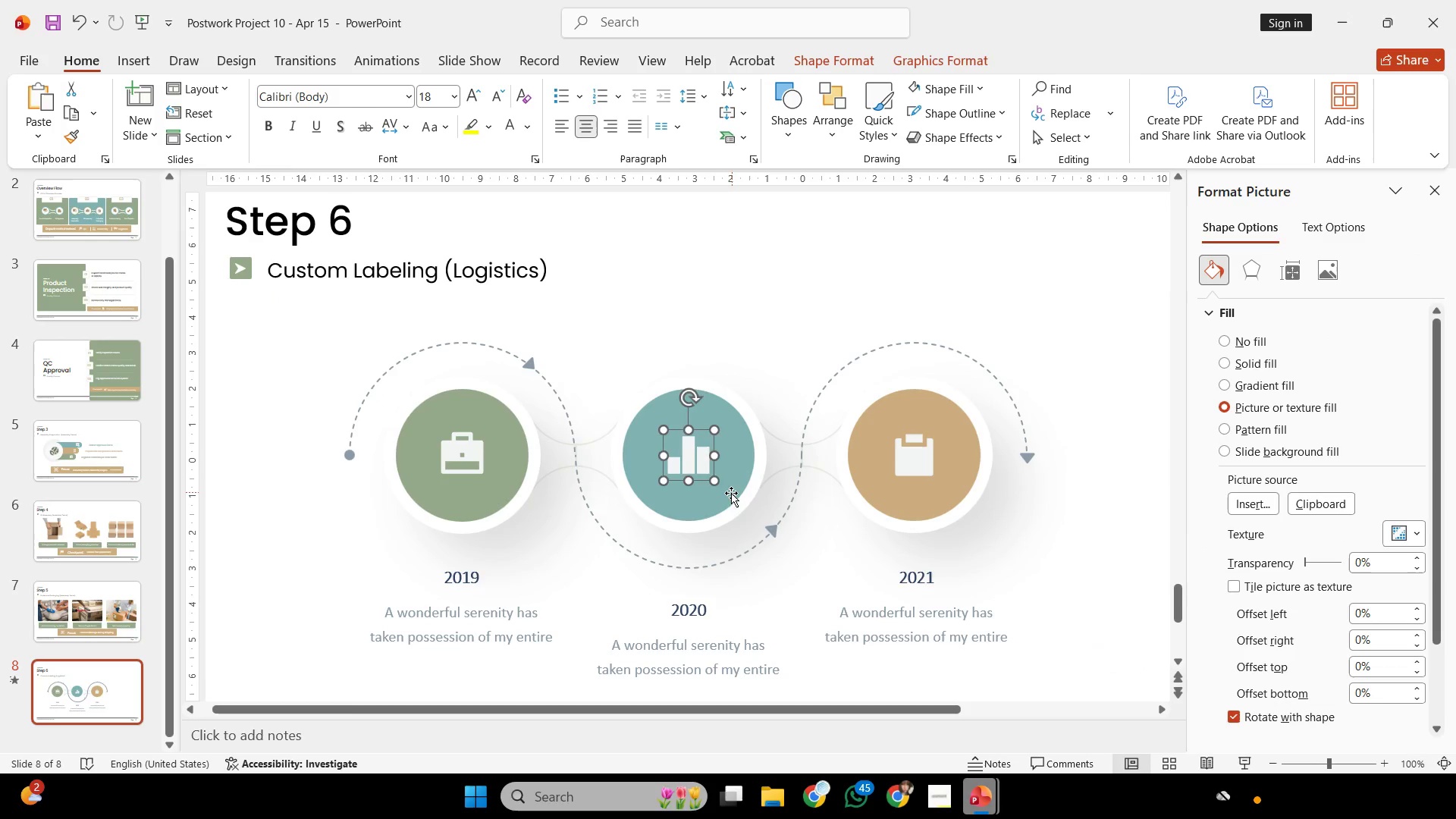 
left_click([731, 493])
 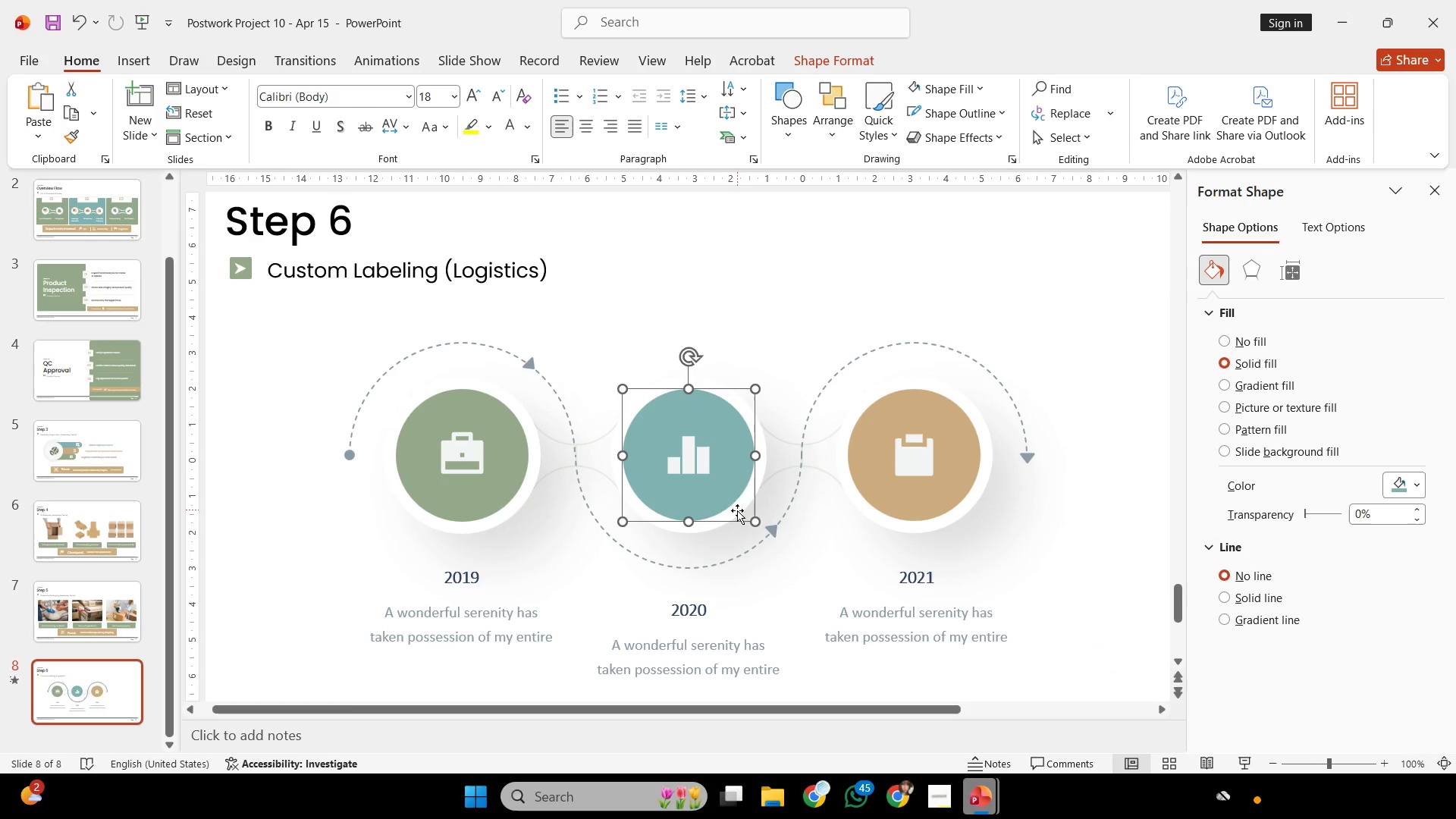 
left_click([726, 526])
 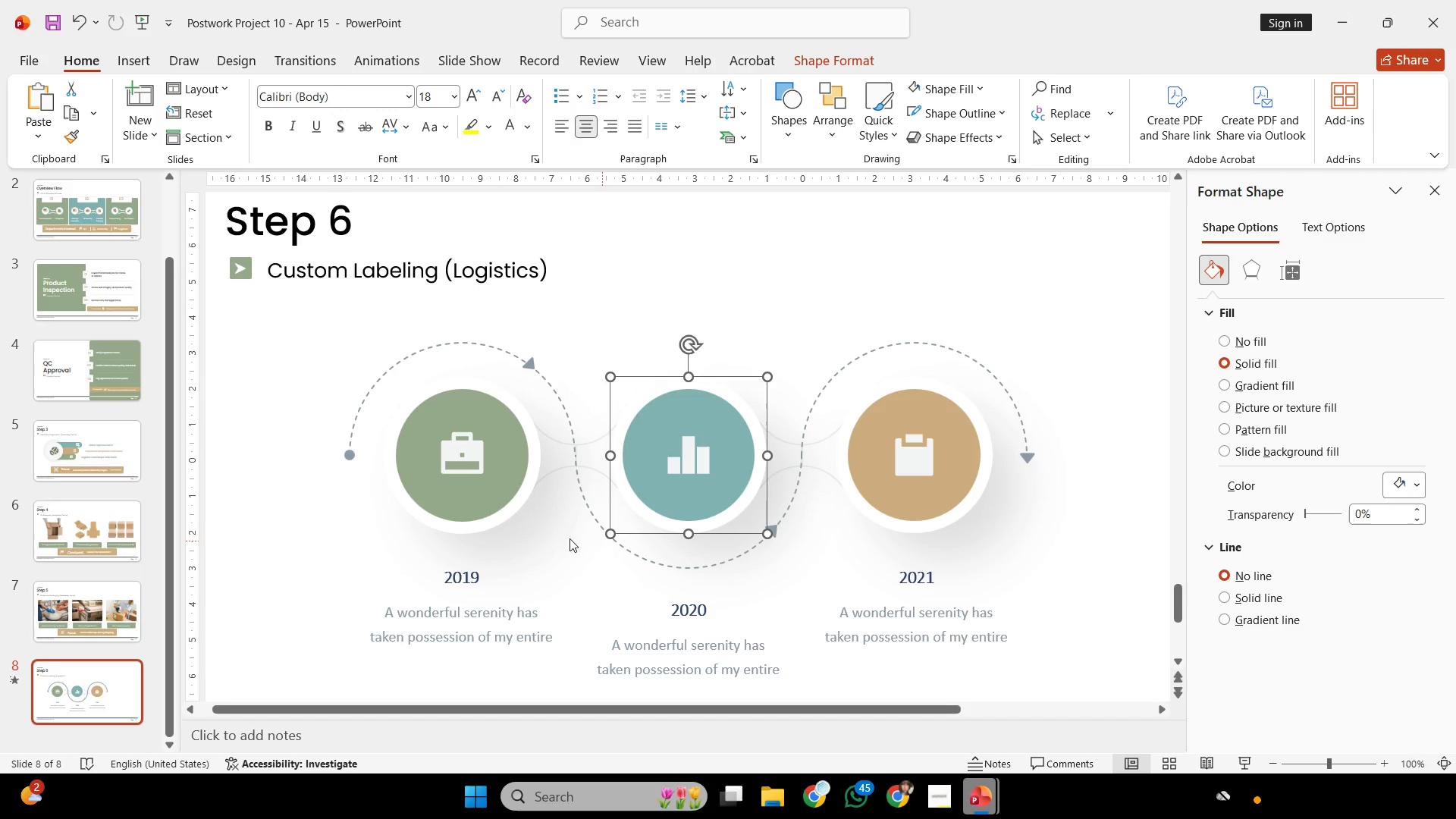 
hold_key(key=ShiftLeft, duration=1.02)
left_click([516, 513])
 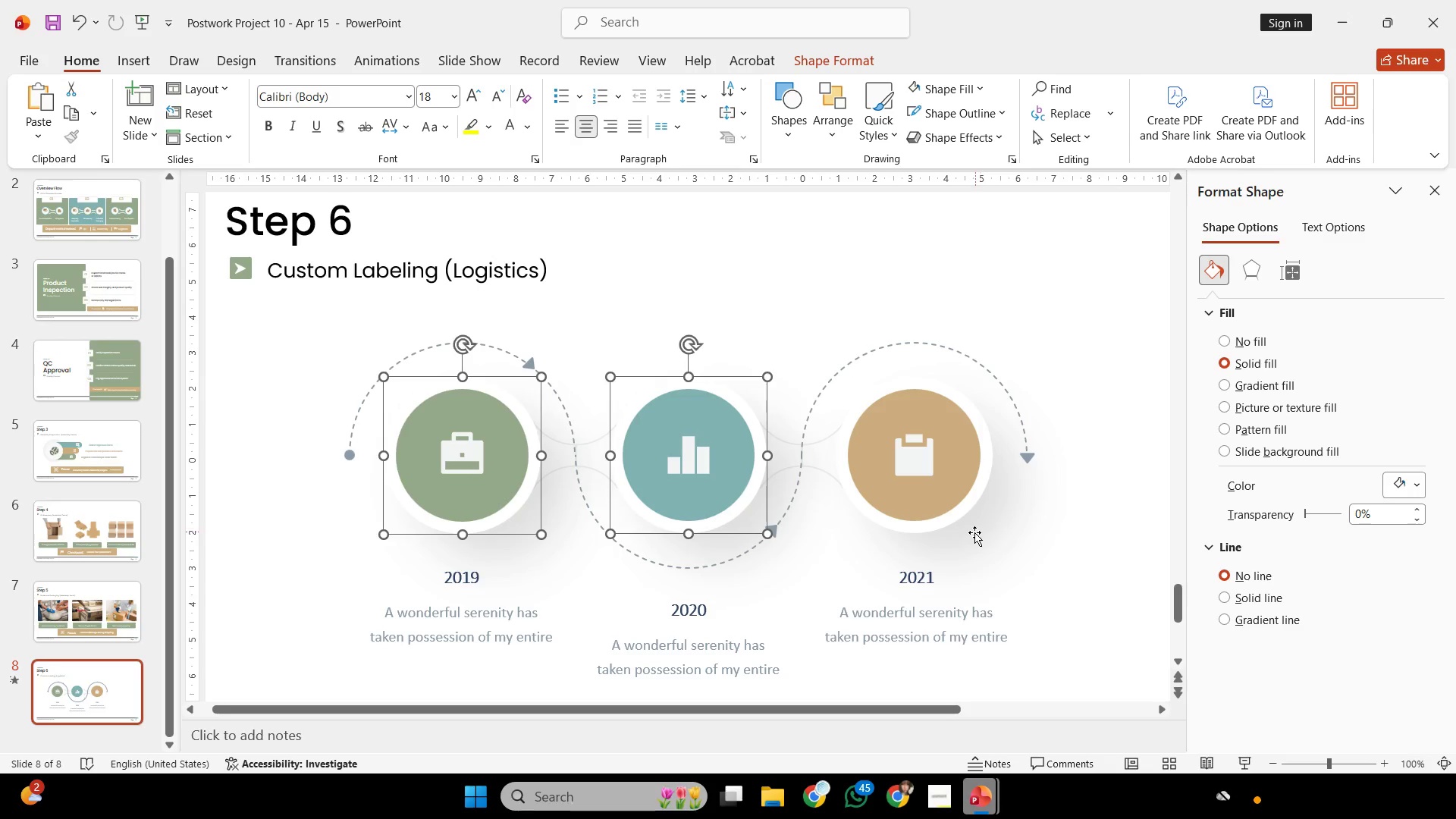 
hold_key(key=ShiftLeft, duration=0.52)
left_click([951, 525])
 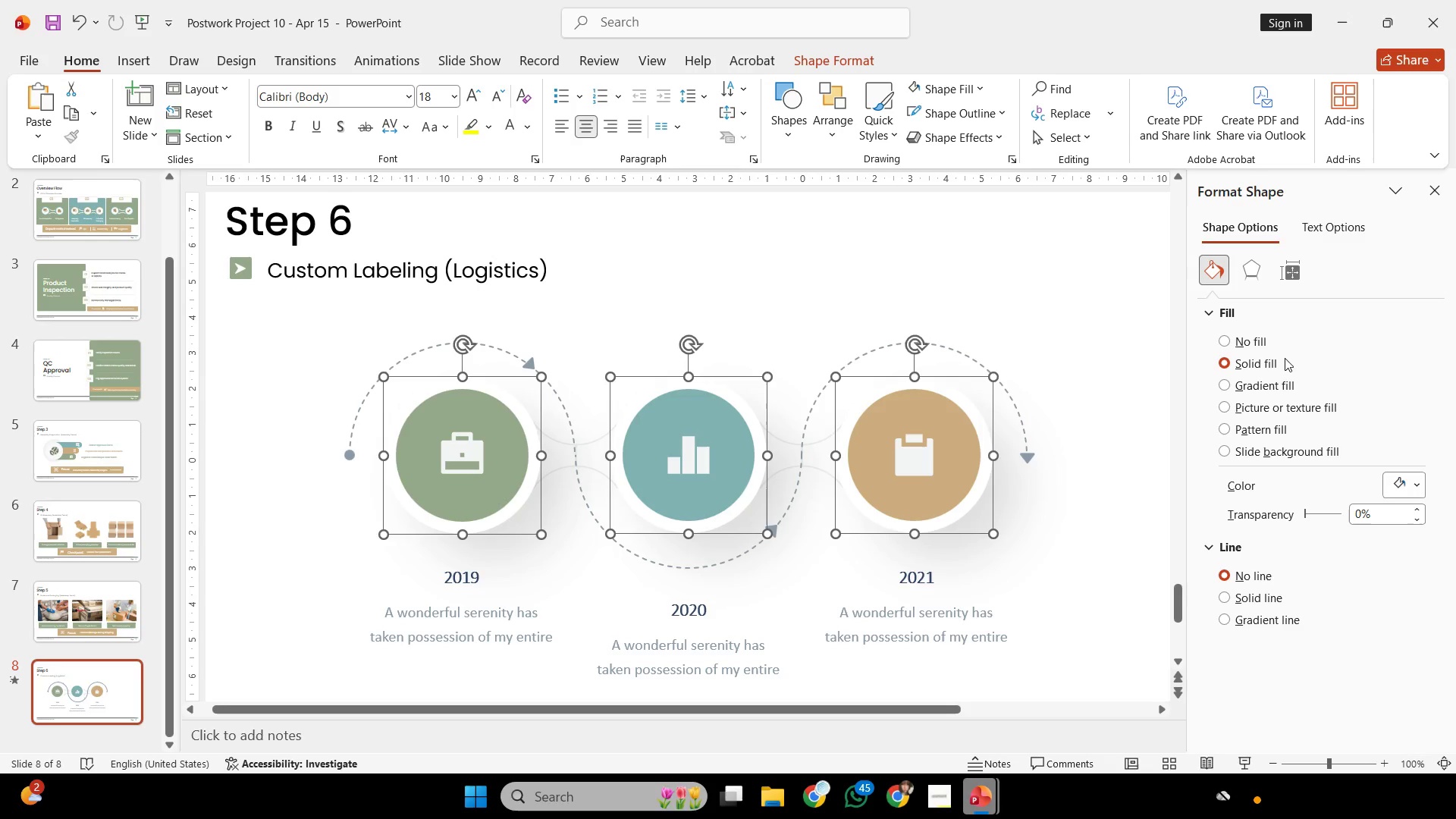 
left_click([1248, 383])
 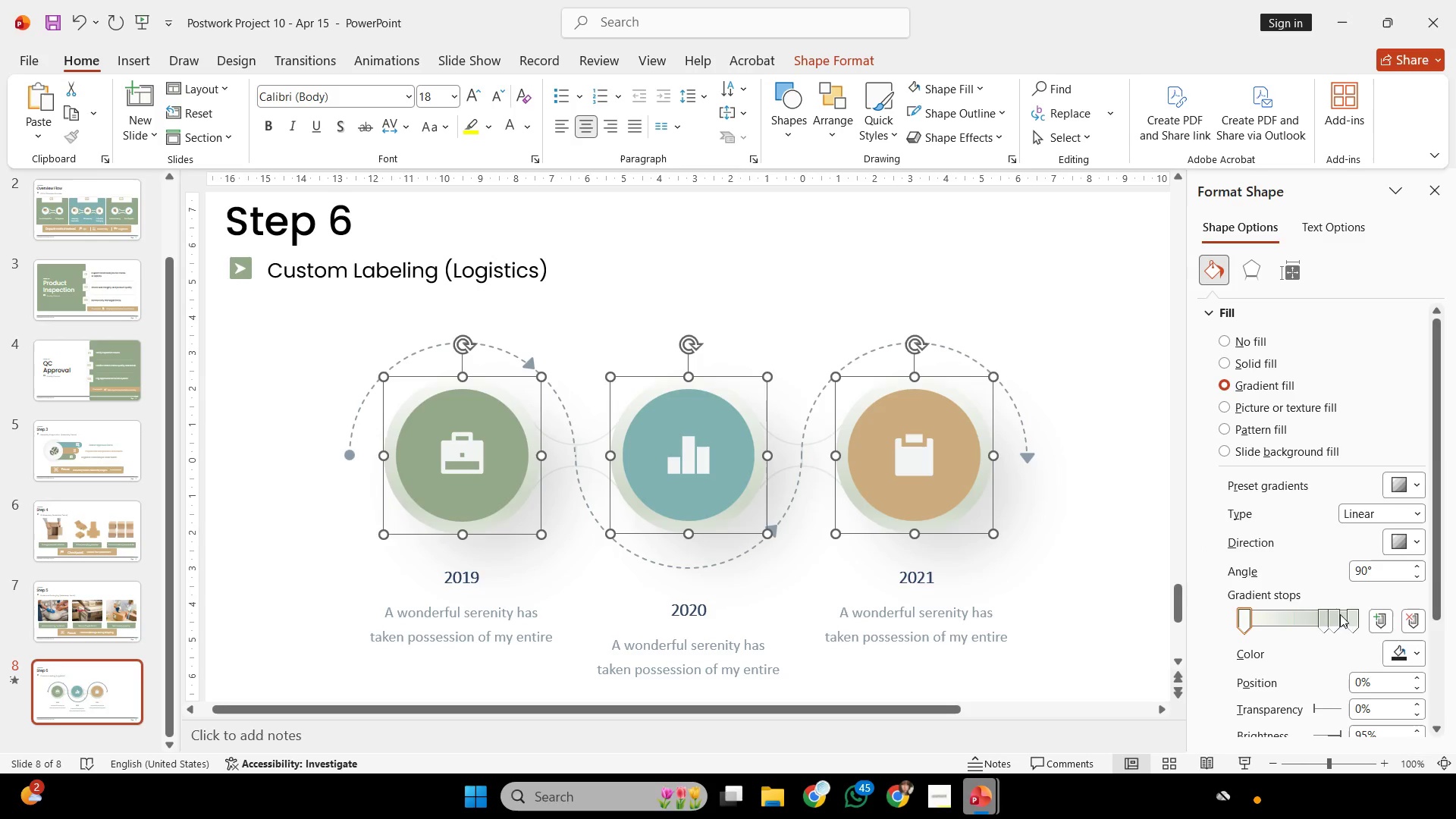 
left_click_drag(start_coordinate=[1335, 612], to_coordinate=[1337, 649])
 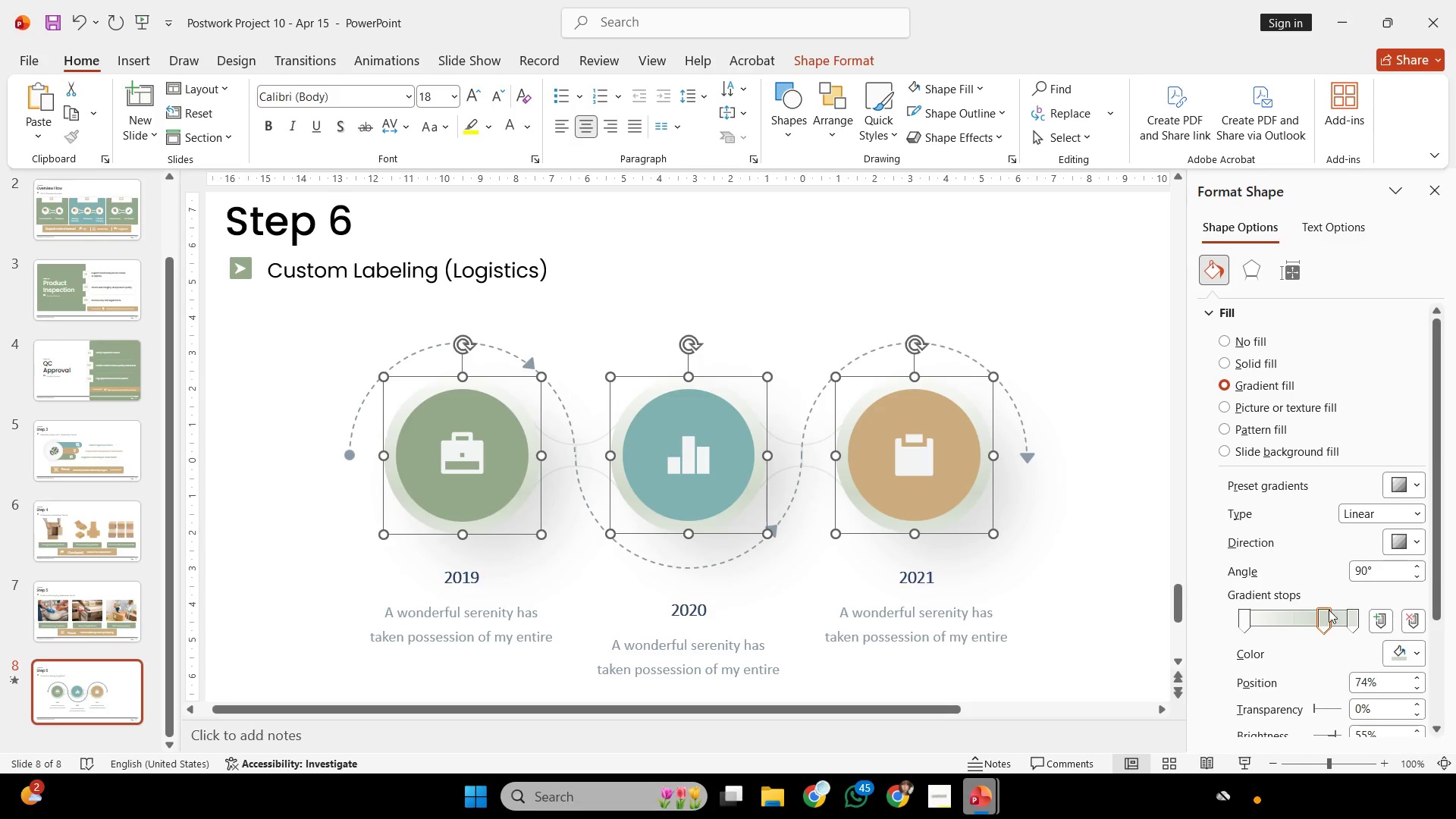 
left_click_drag(start_coordinate=[1329, 604], to_coordinate=[1328, 669])
 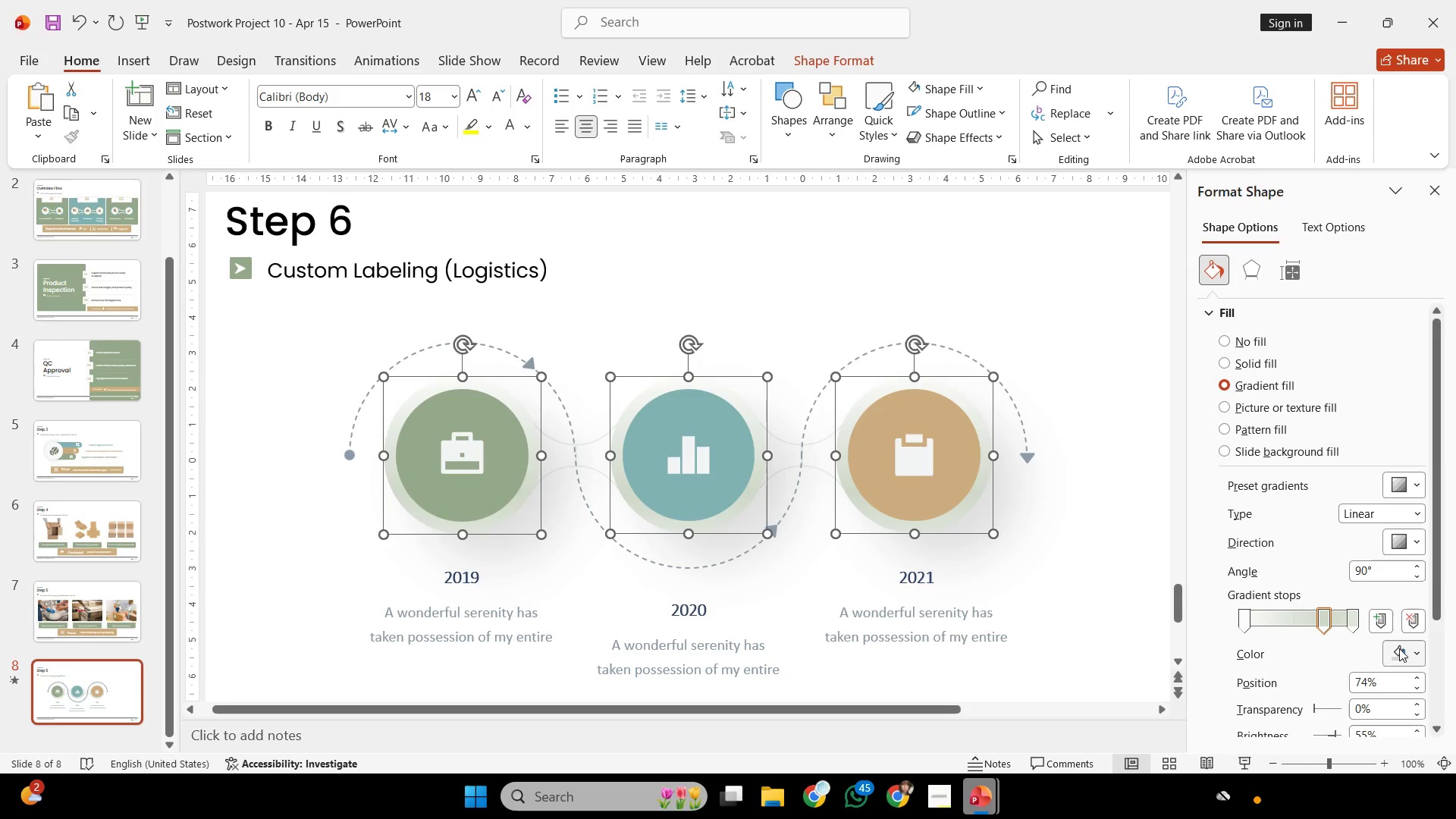 
triple_click([1399, 649])
 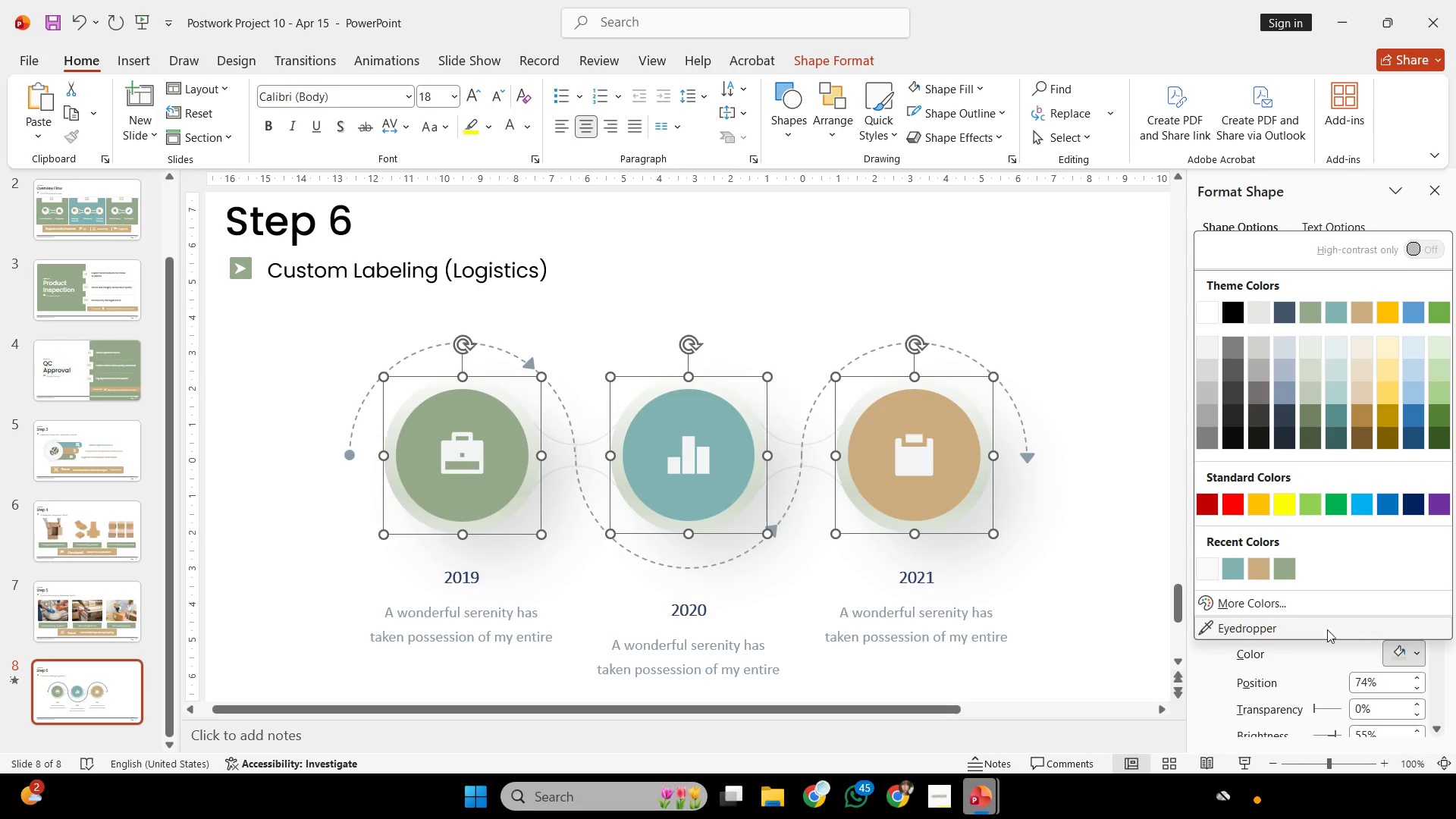 
left_click([1335, 649])
 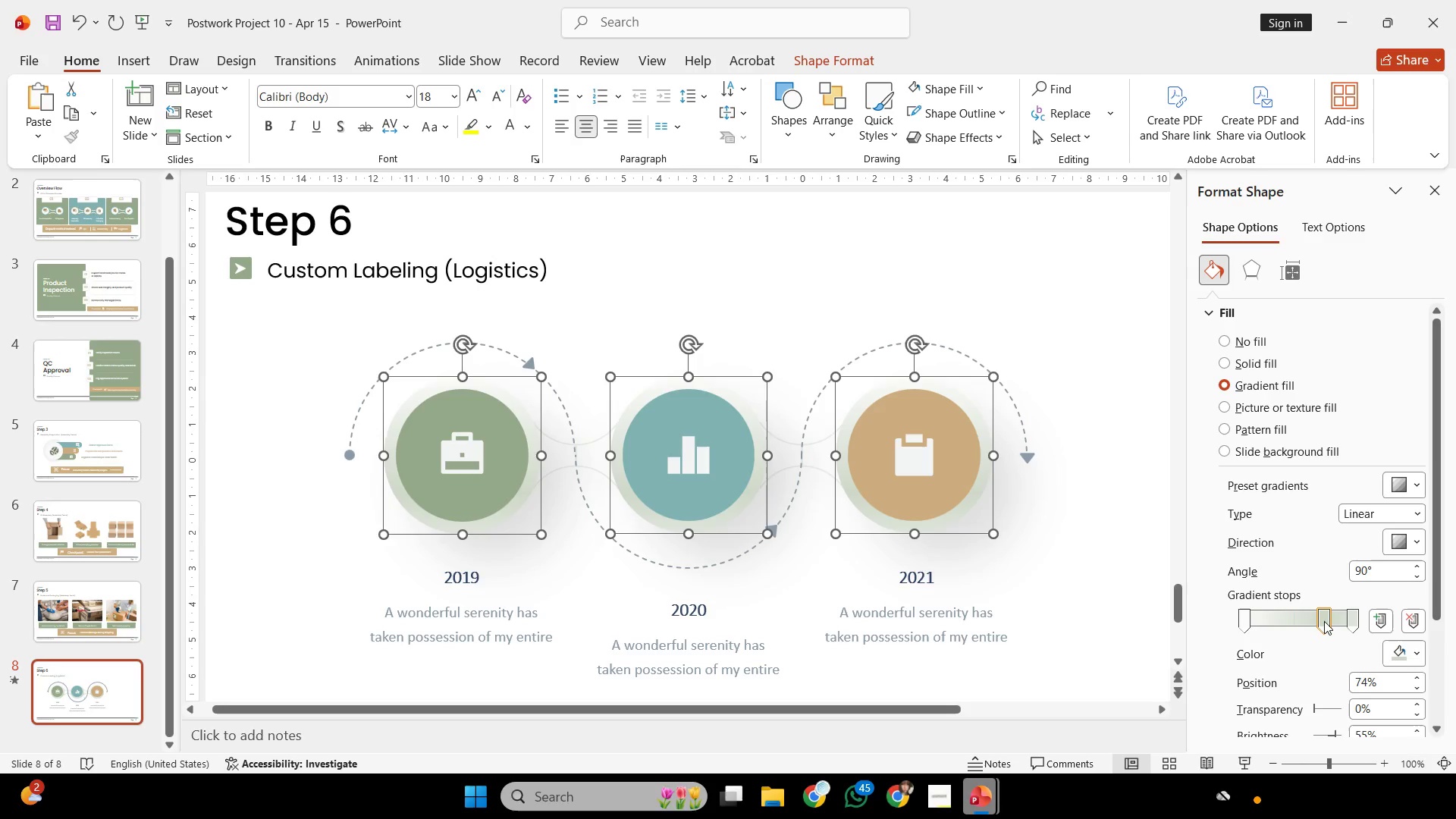 
left_click_drag(start_coordinate=[1324, 620], to_coordinate=[1341, 668])
 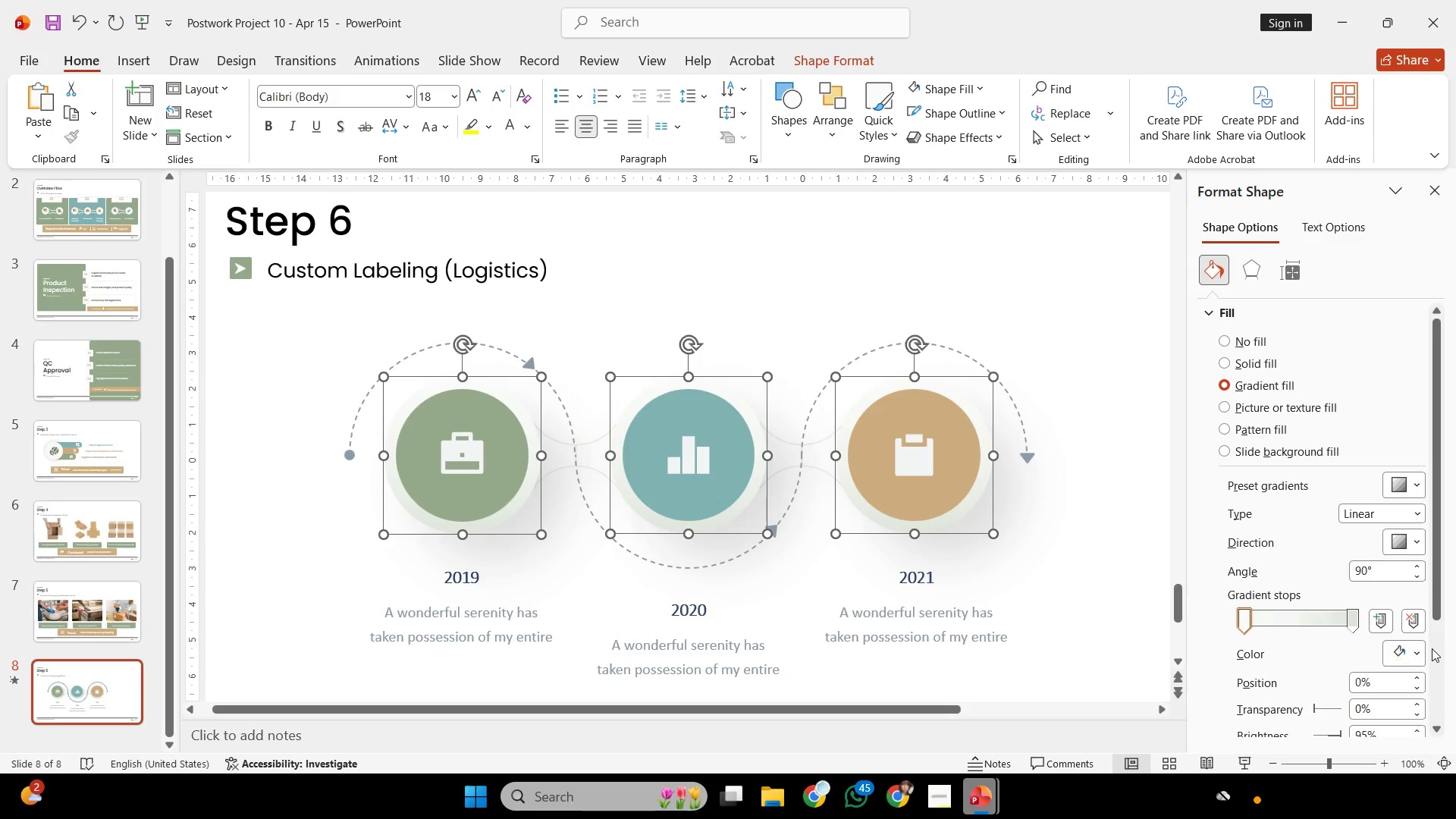 
double_click([1432, 648])
 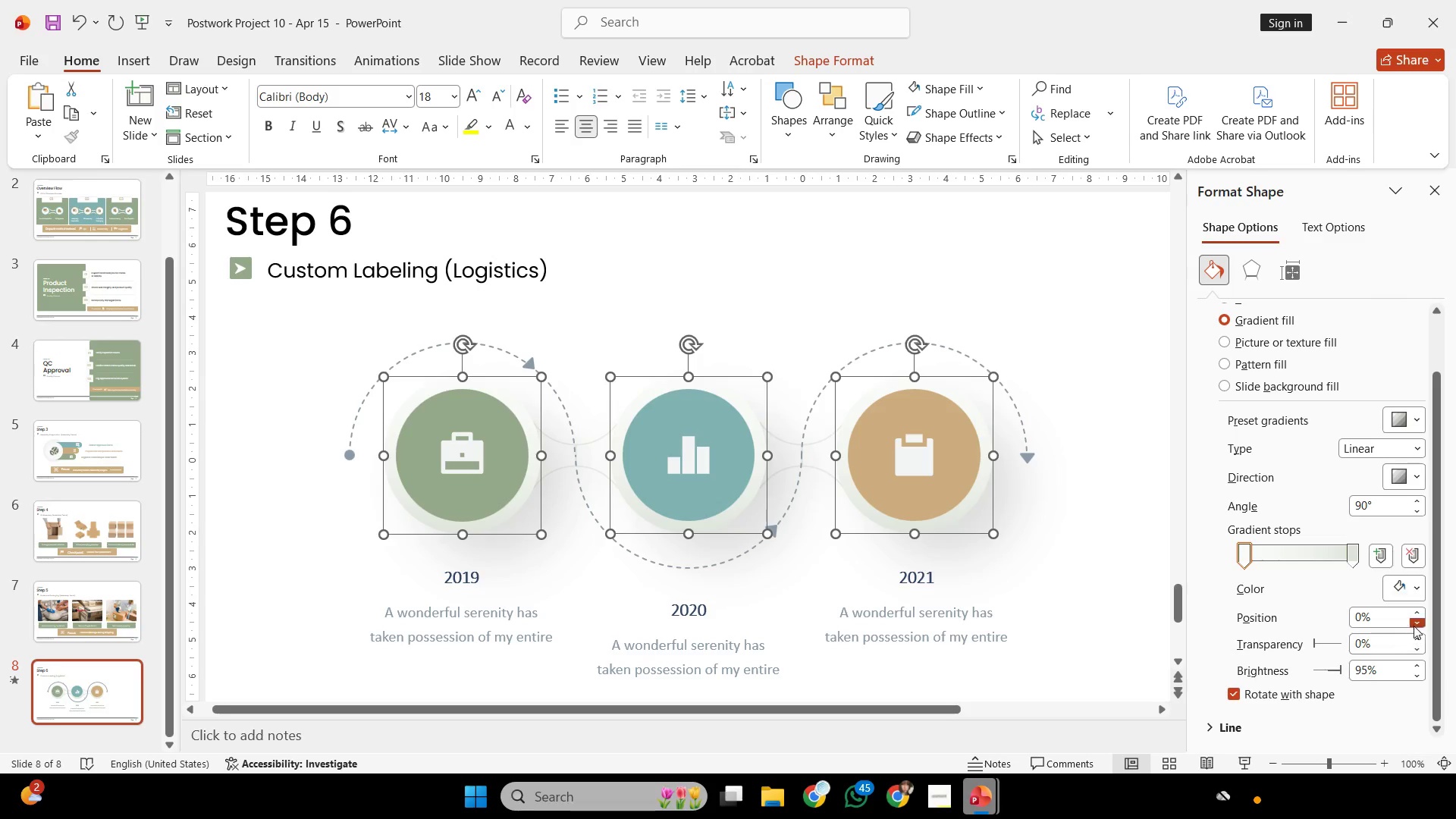 
key(Control+Z)
 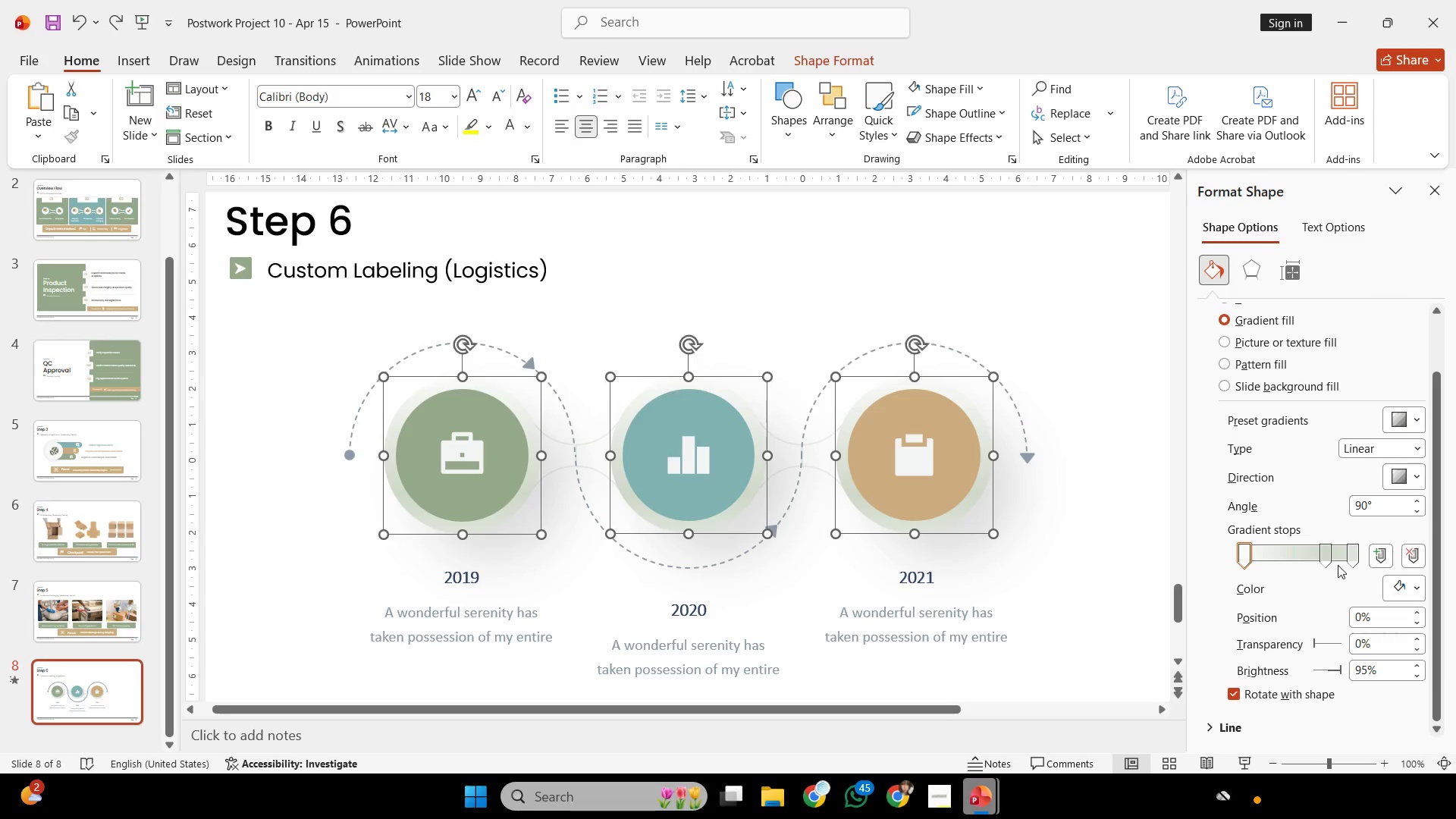 
left_click_drag(start_coordinate=[1330, 555], to_coordinate=[1320, 630])
 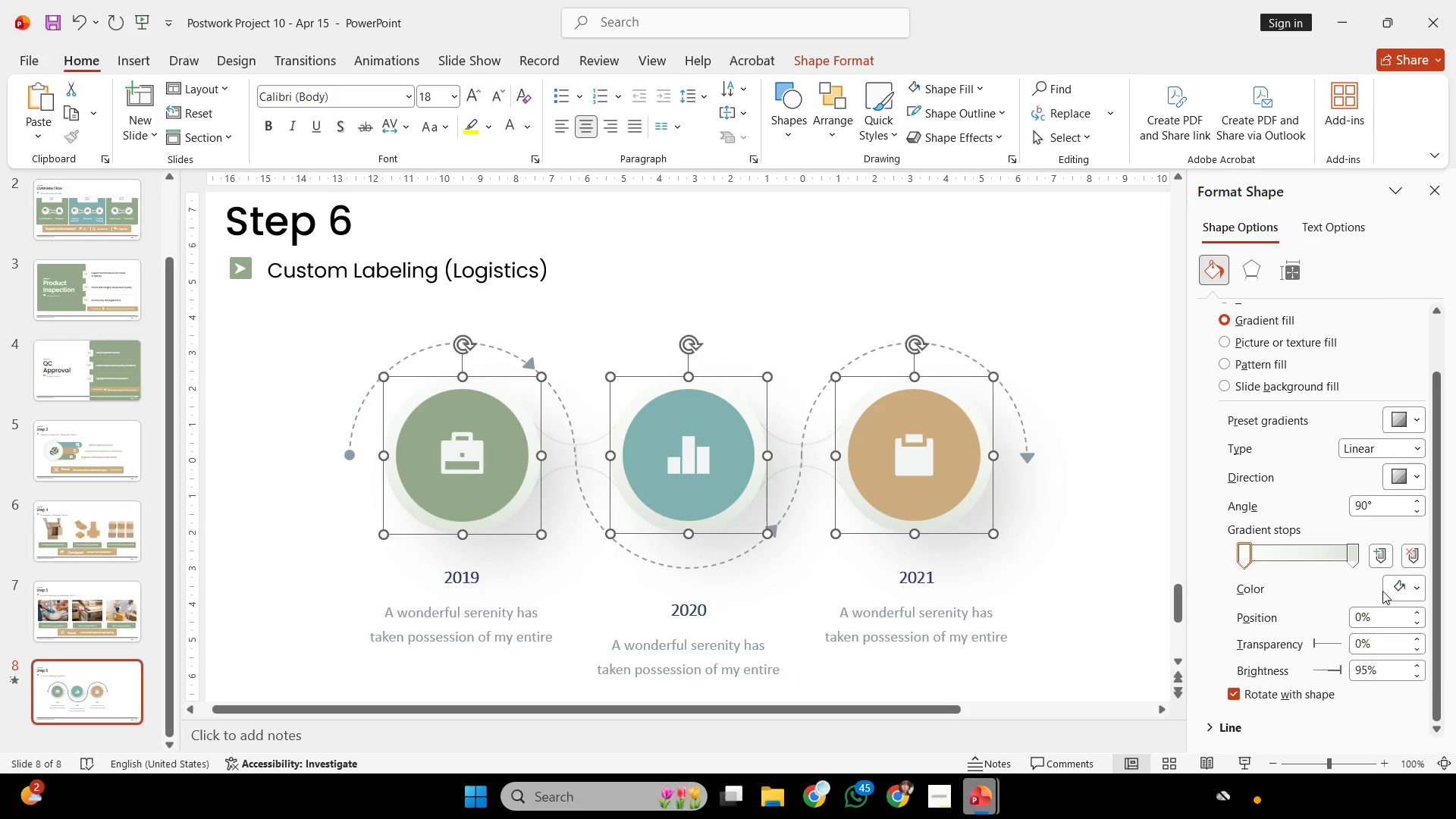 
left_click([1382, 591])
 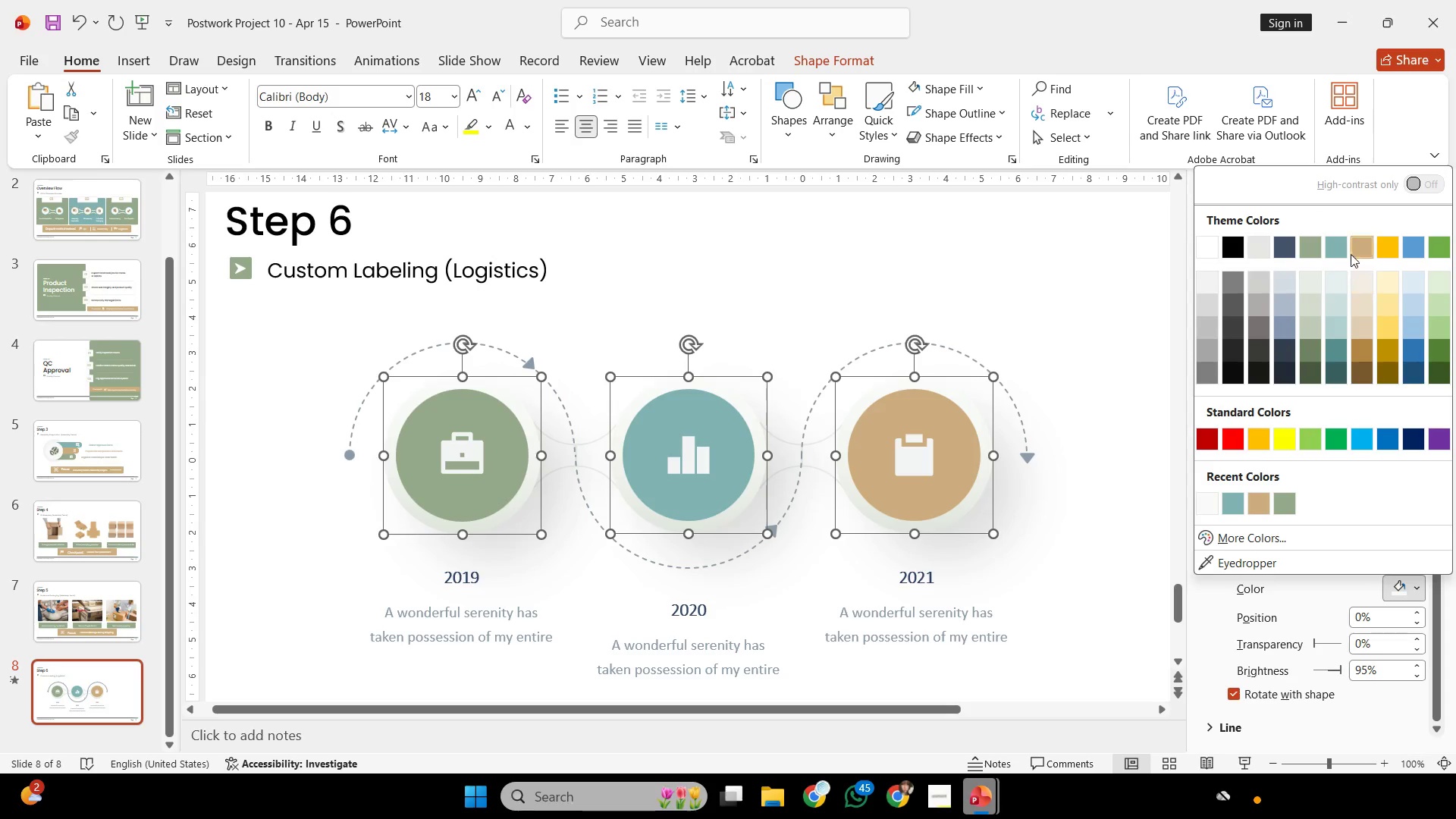 
left_click([1342, 249])
 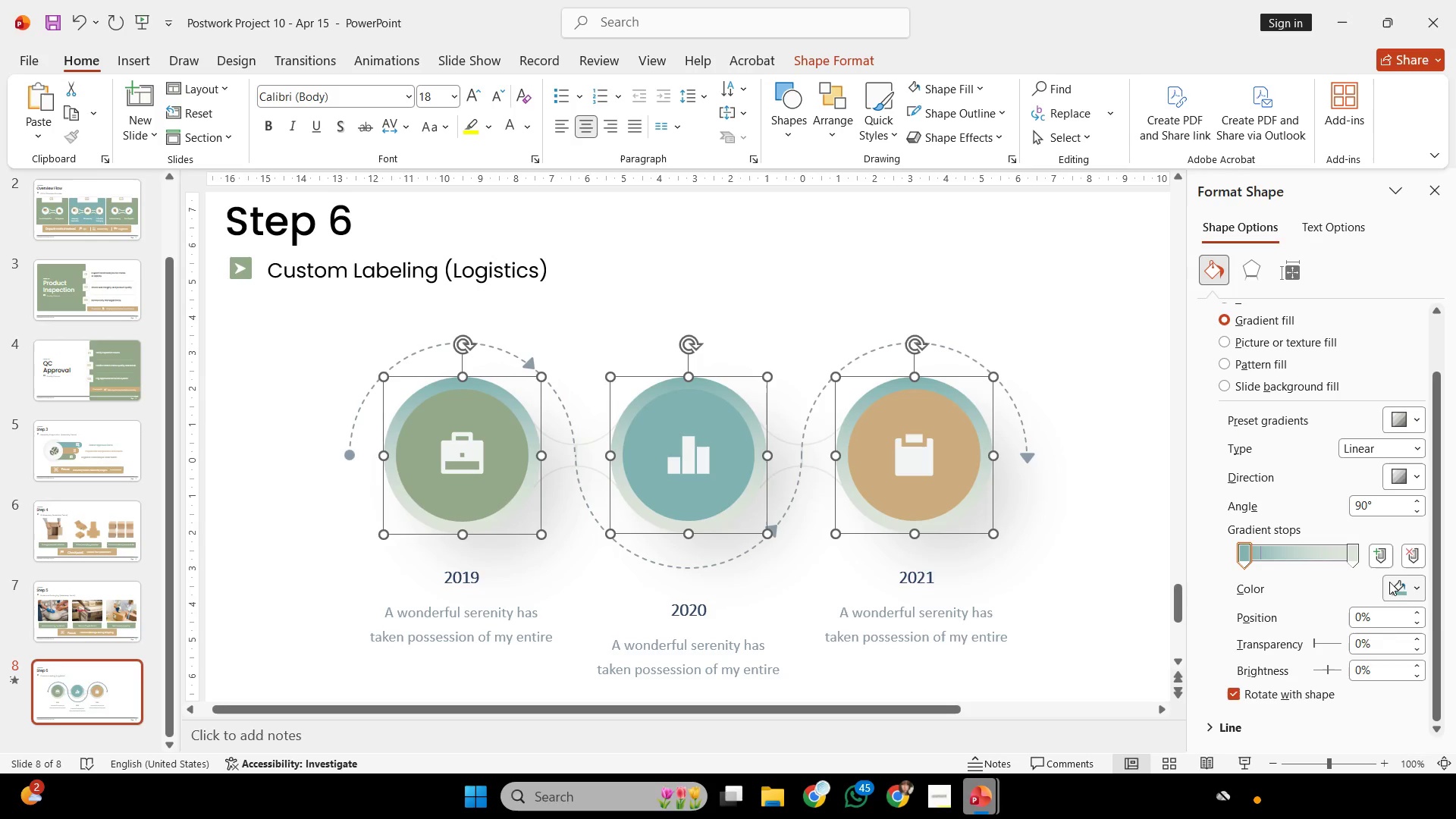 
left_click([1392, 594])
 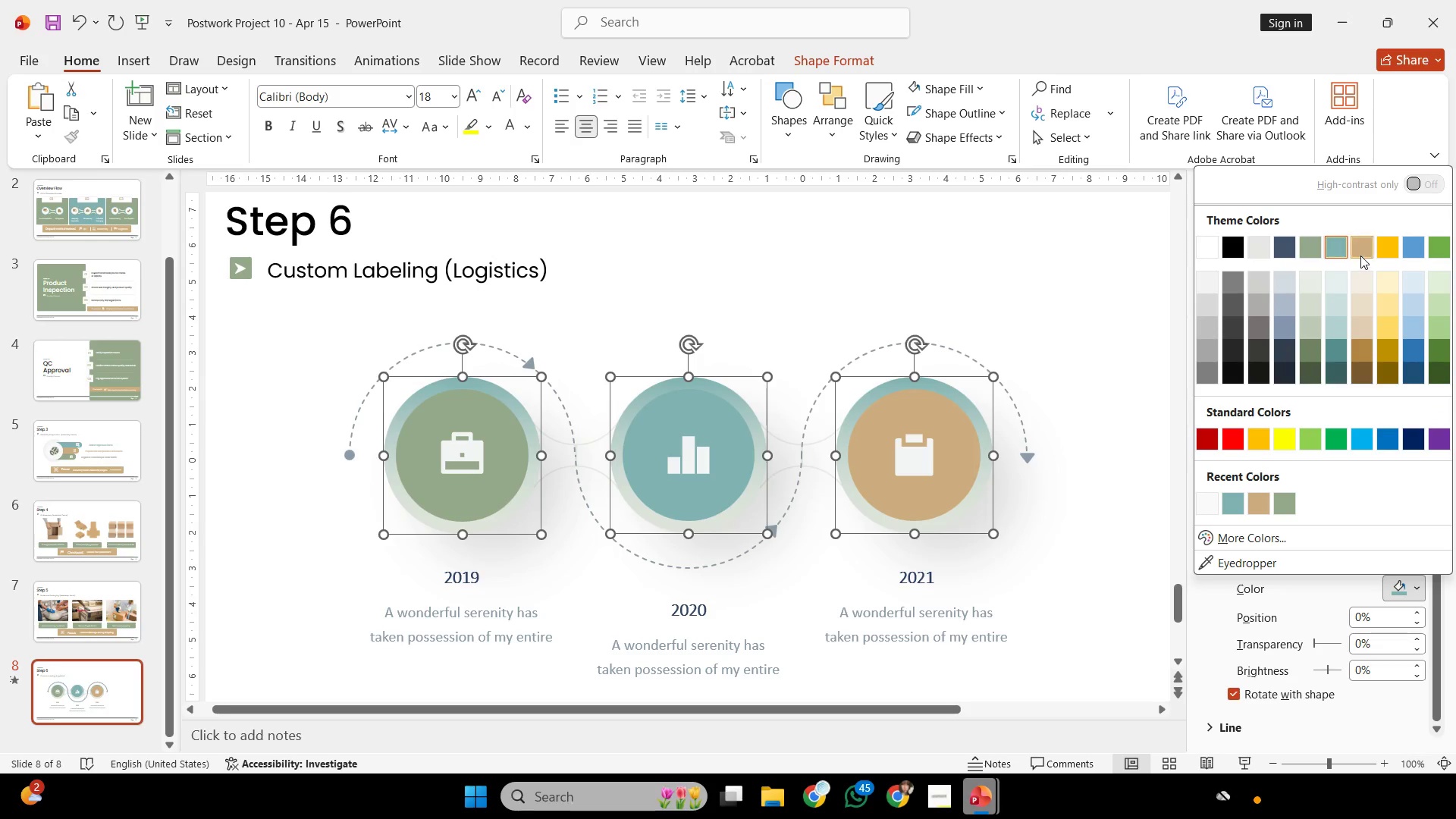 
left_click([1360, 255])
 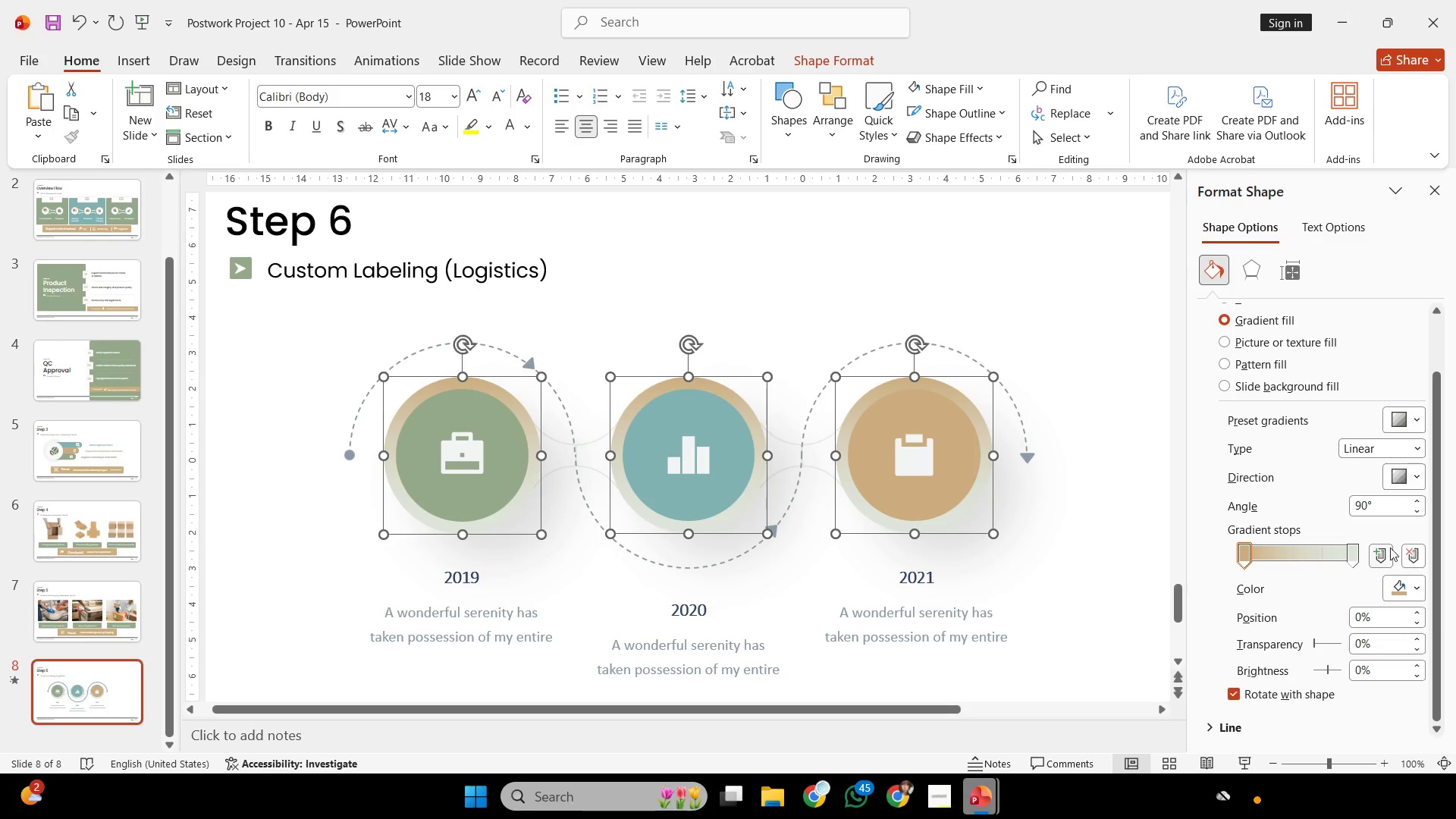 
key(Control+ControlLeft)
 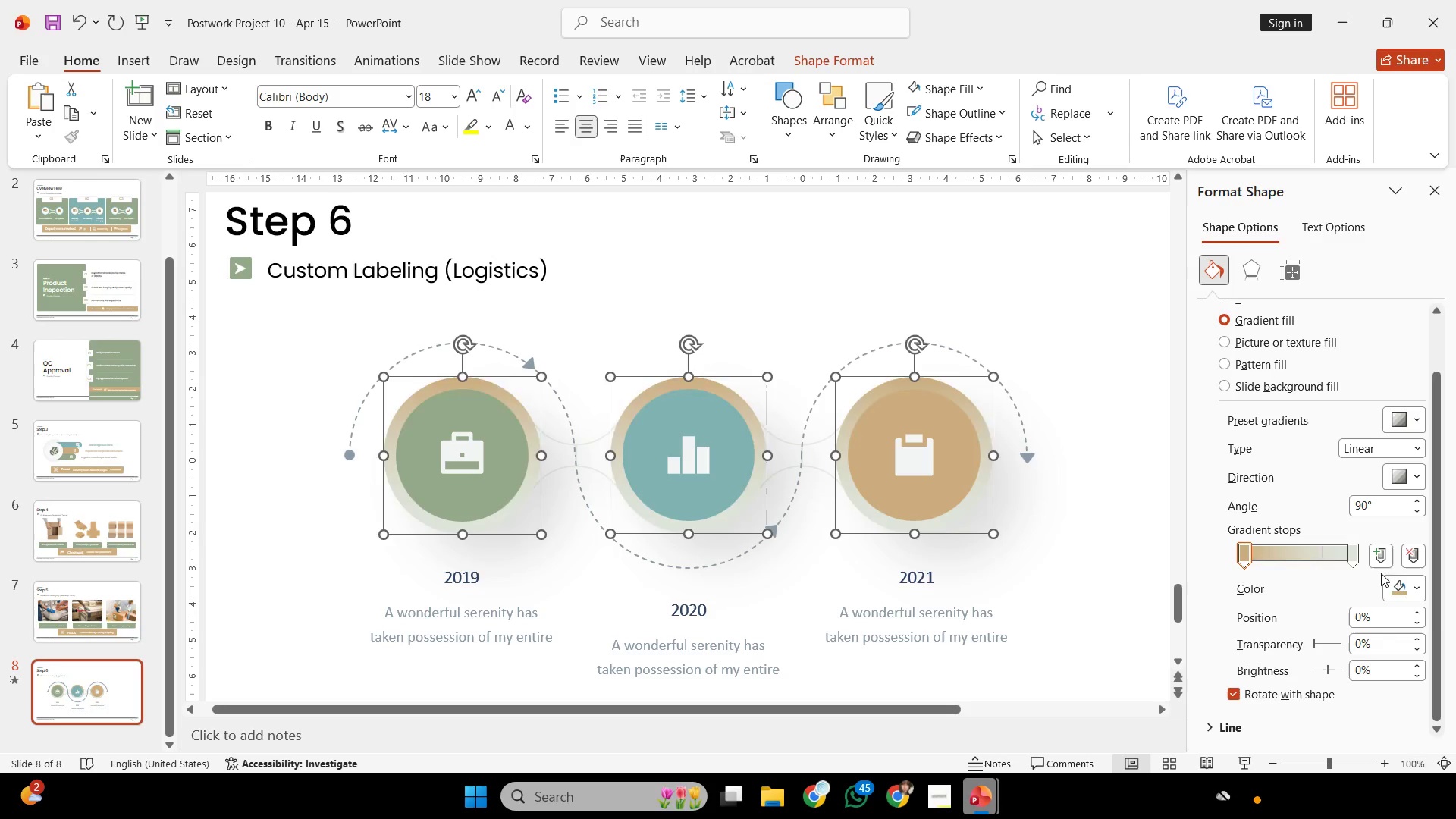 
key(Control+Z)
 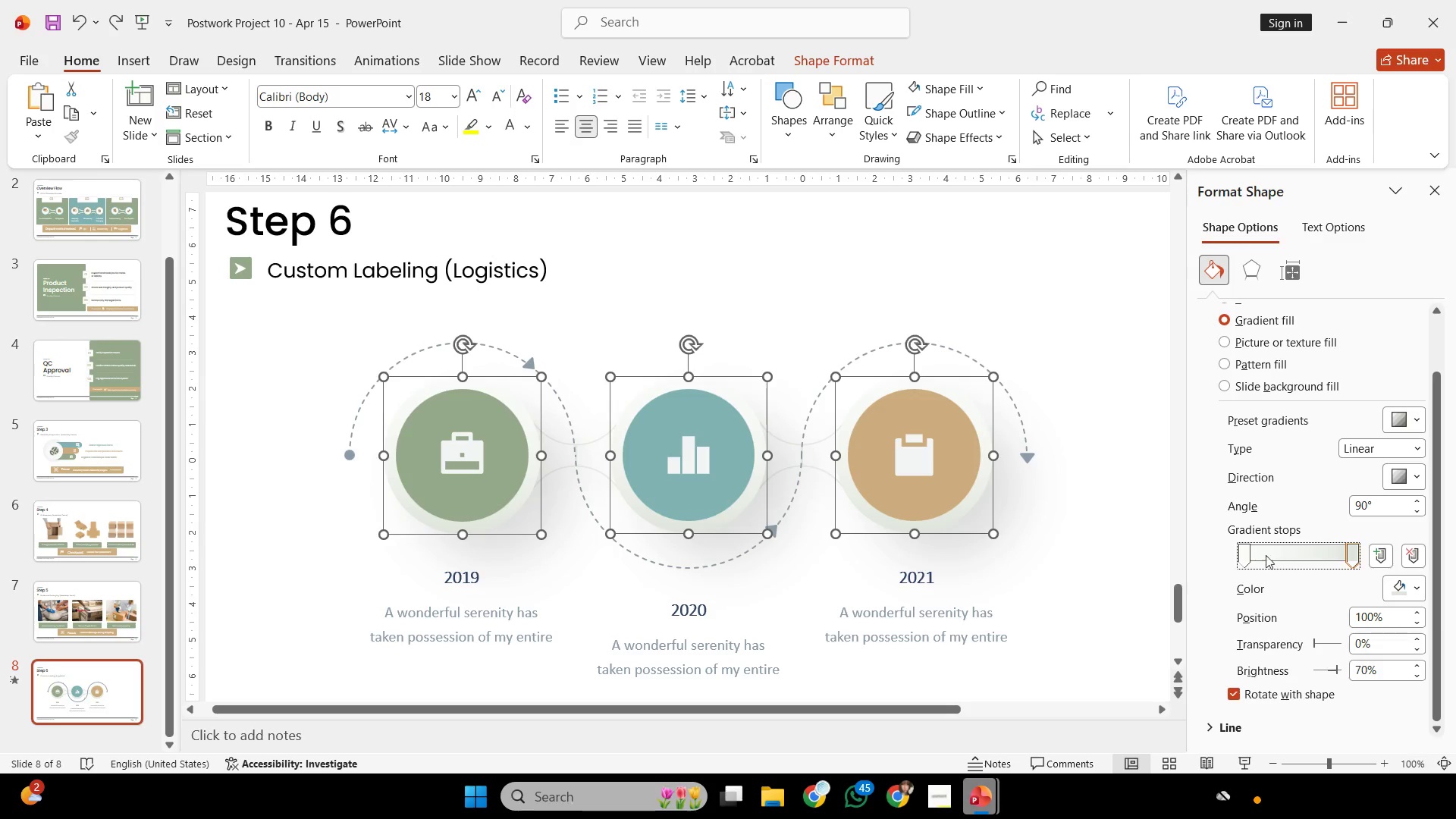 
left_click([1254, 554])
 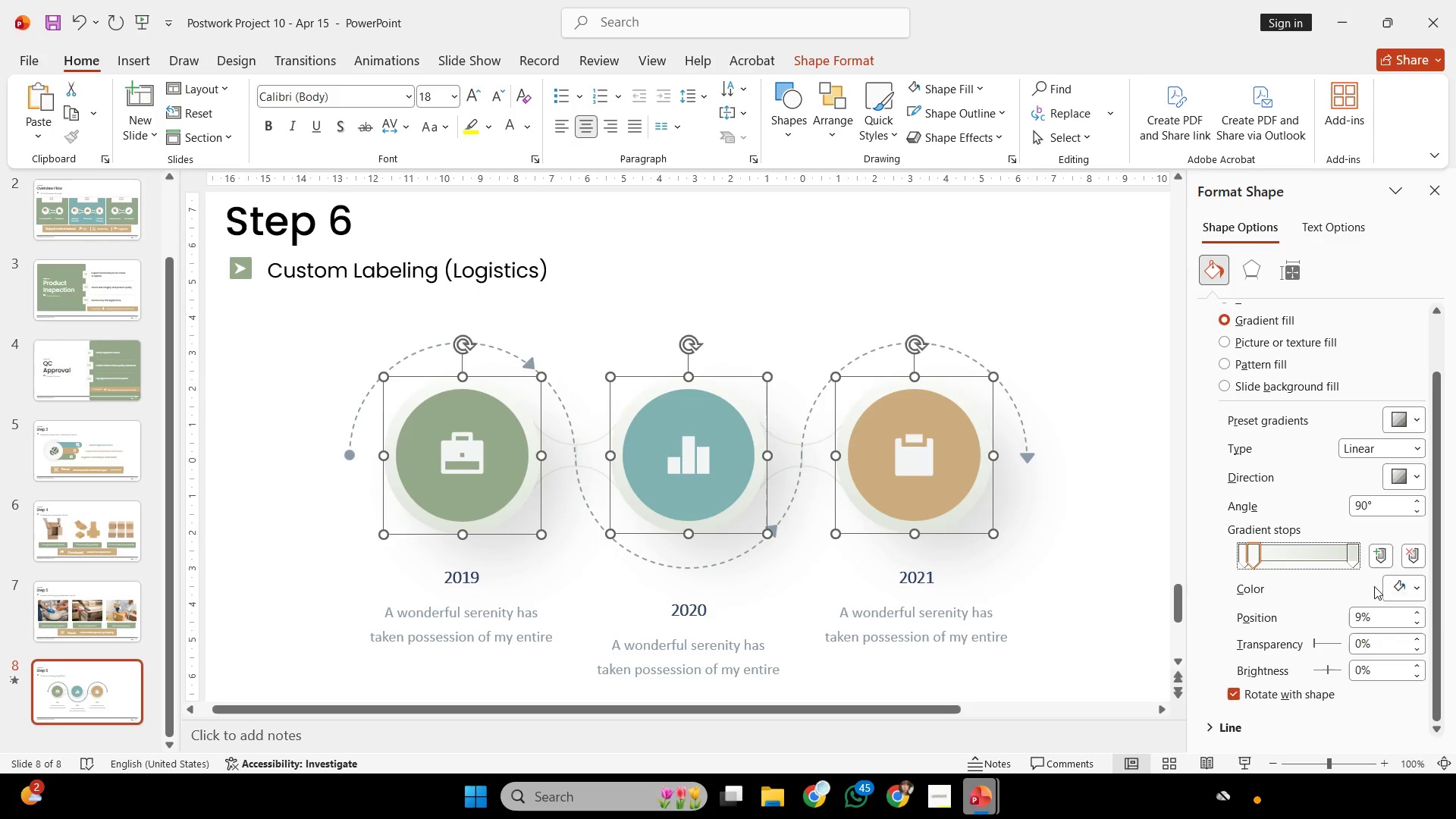 
key(Control+ControlLeft)
 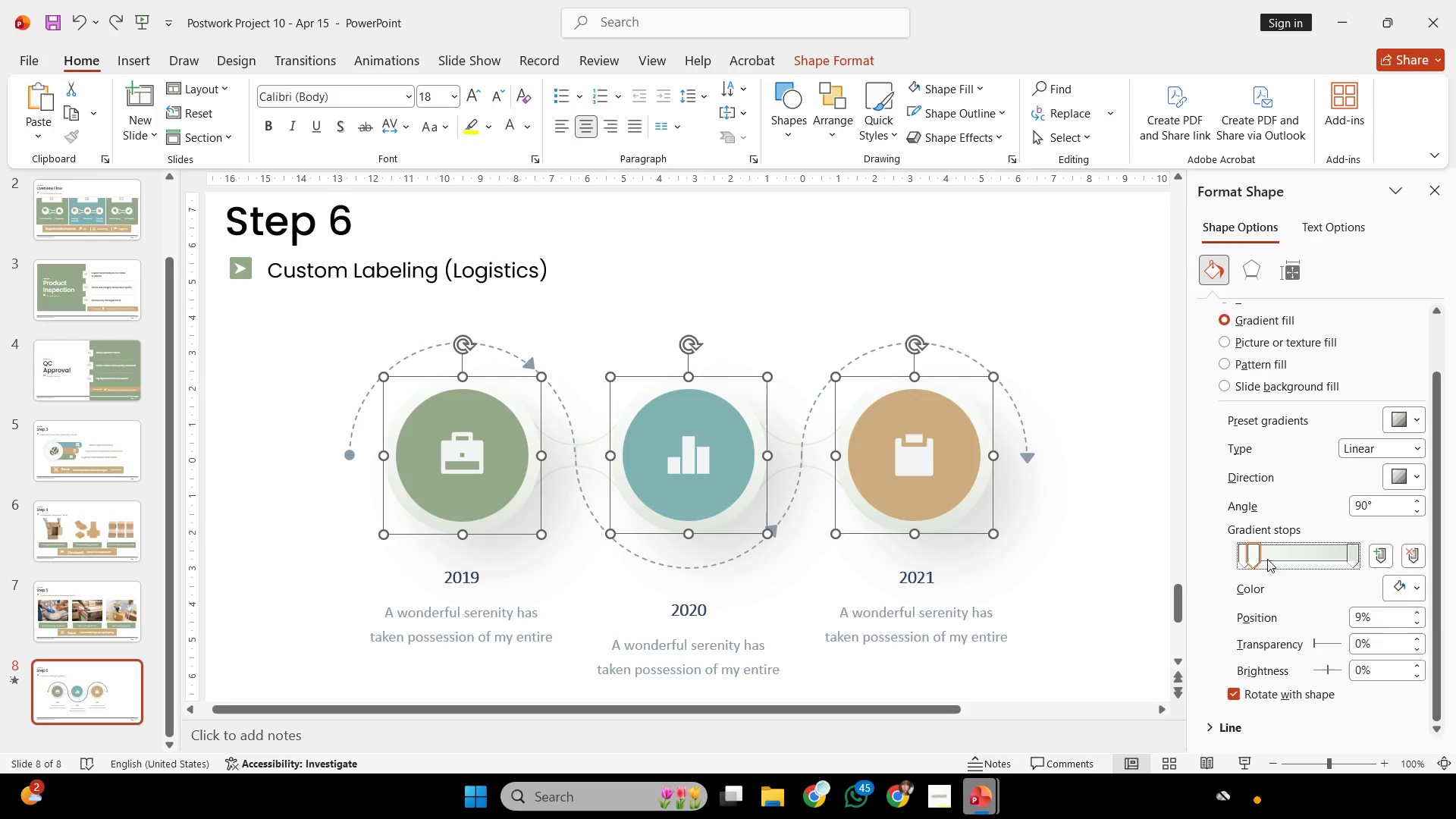 
key(Control+Z)
 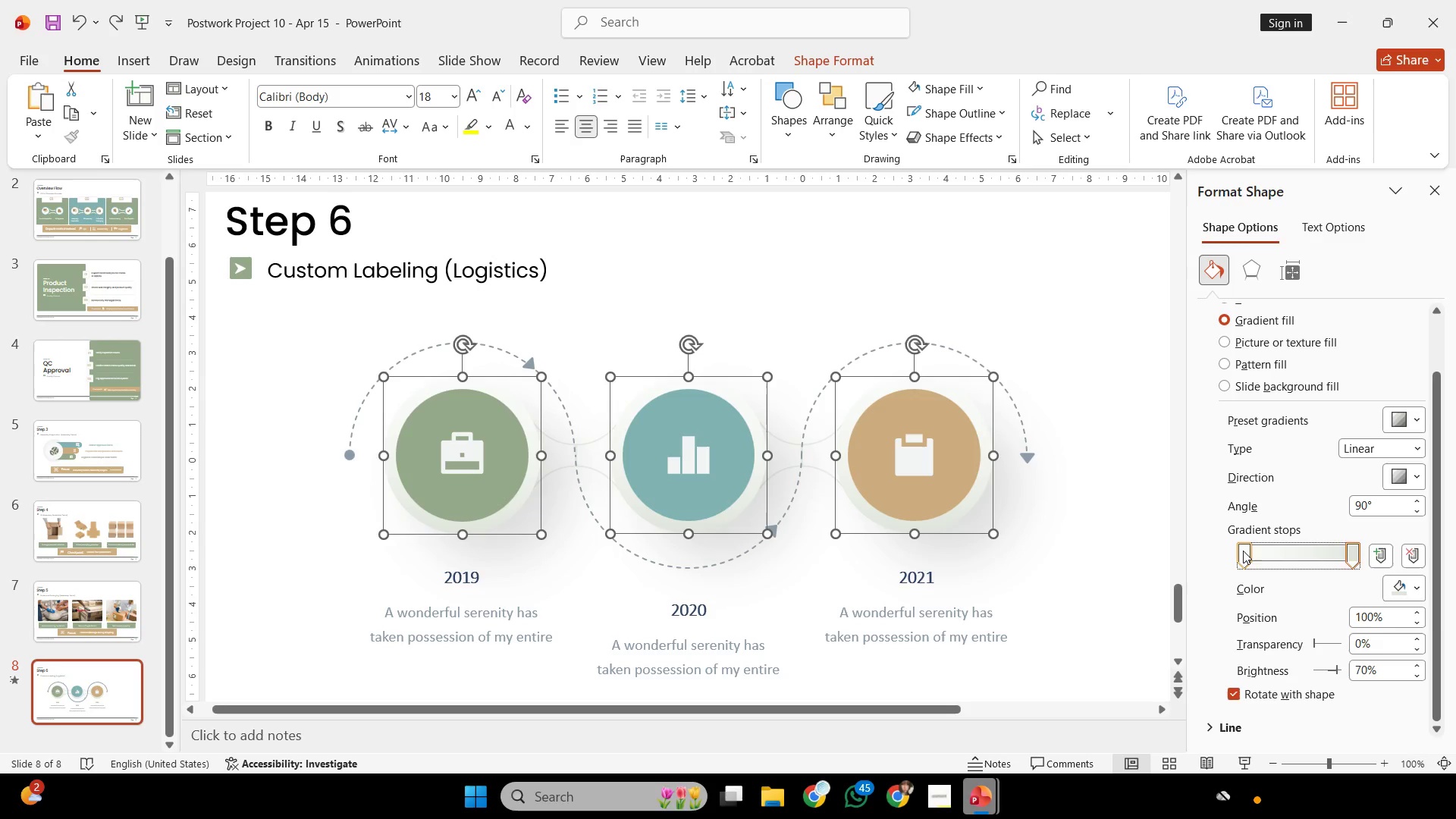 
left_click([1243, 551])
 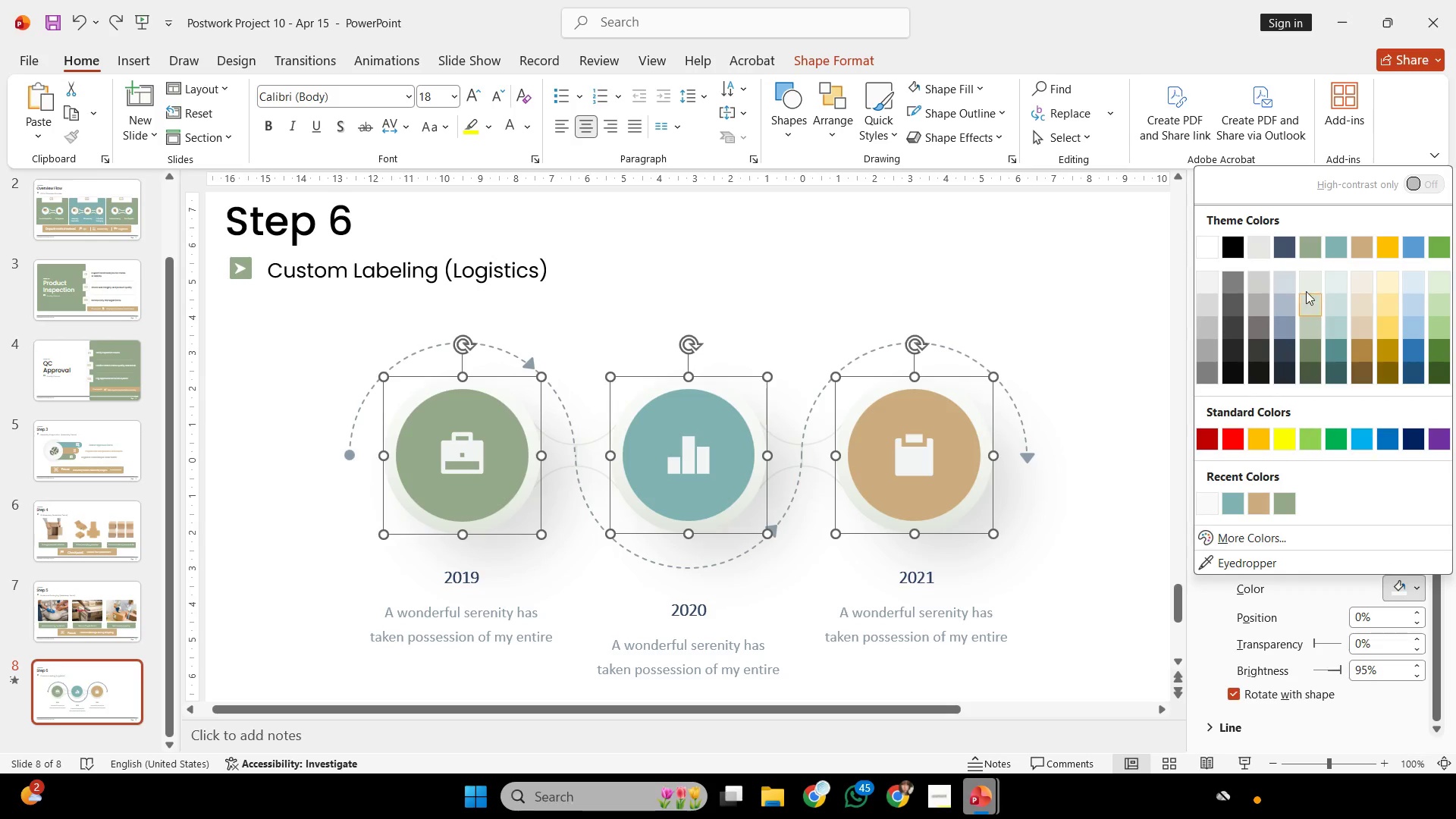 
left_click([1313, 243])
 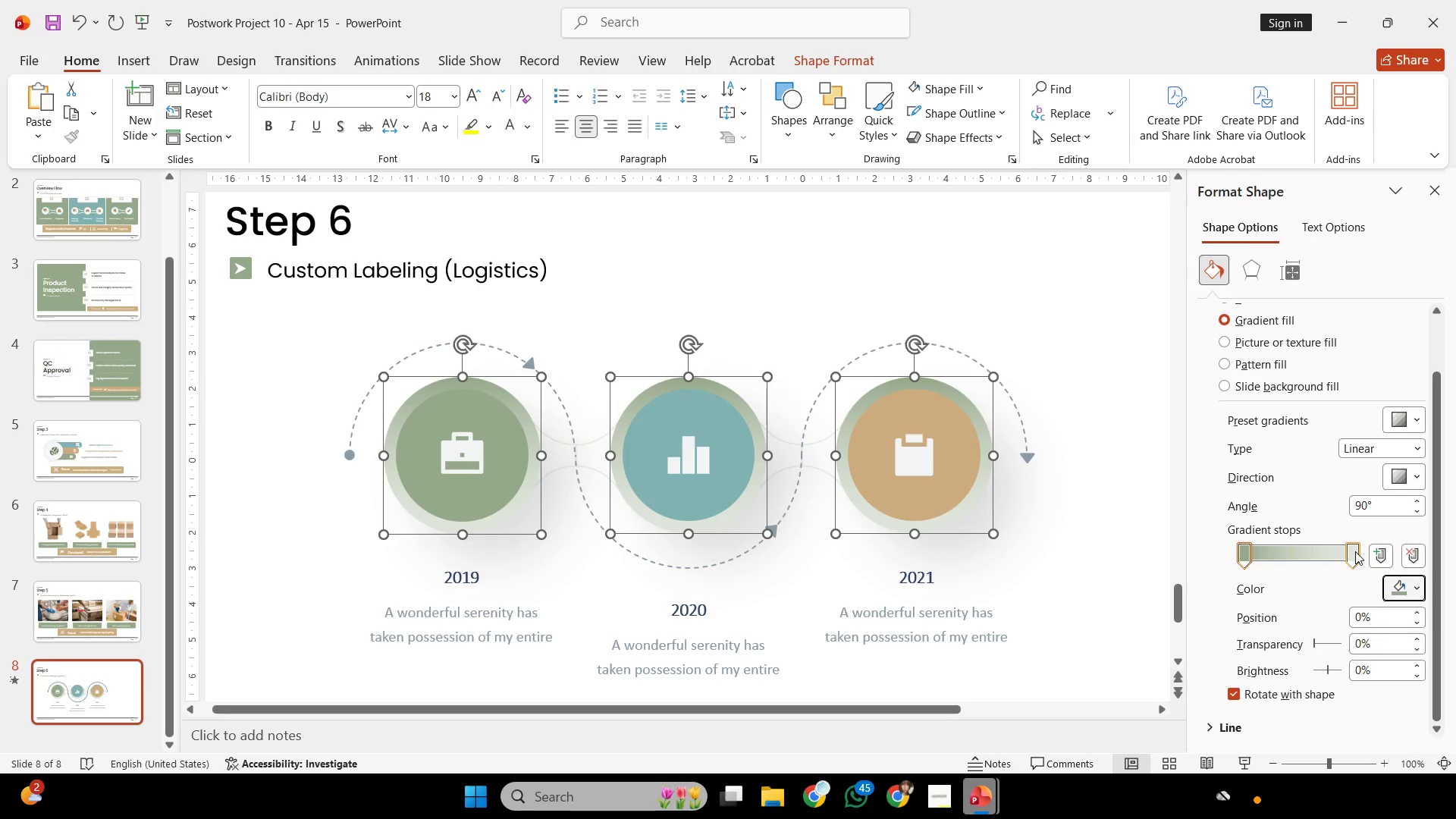 
double_click([1383, 587])
 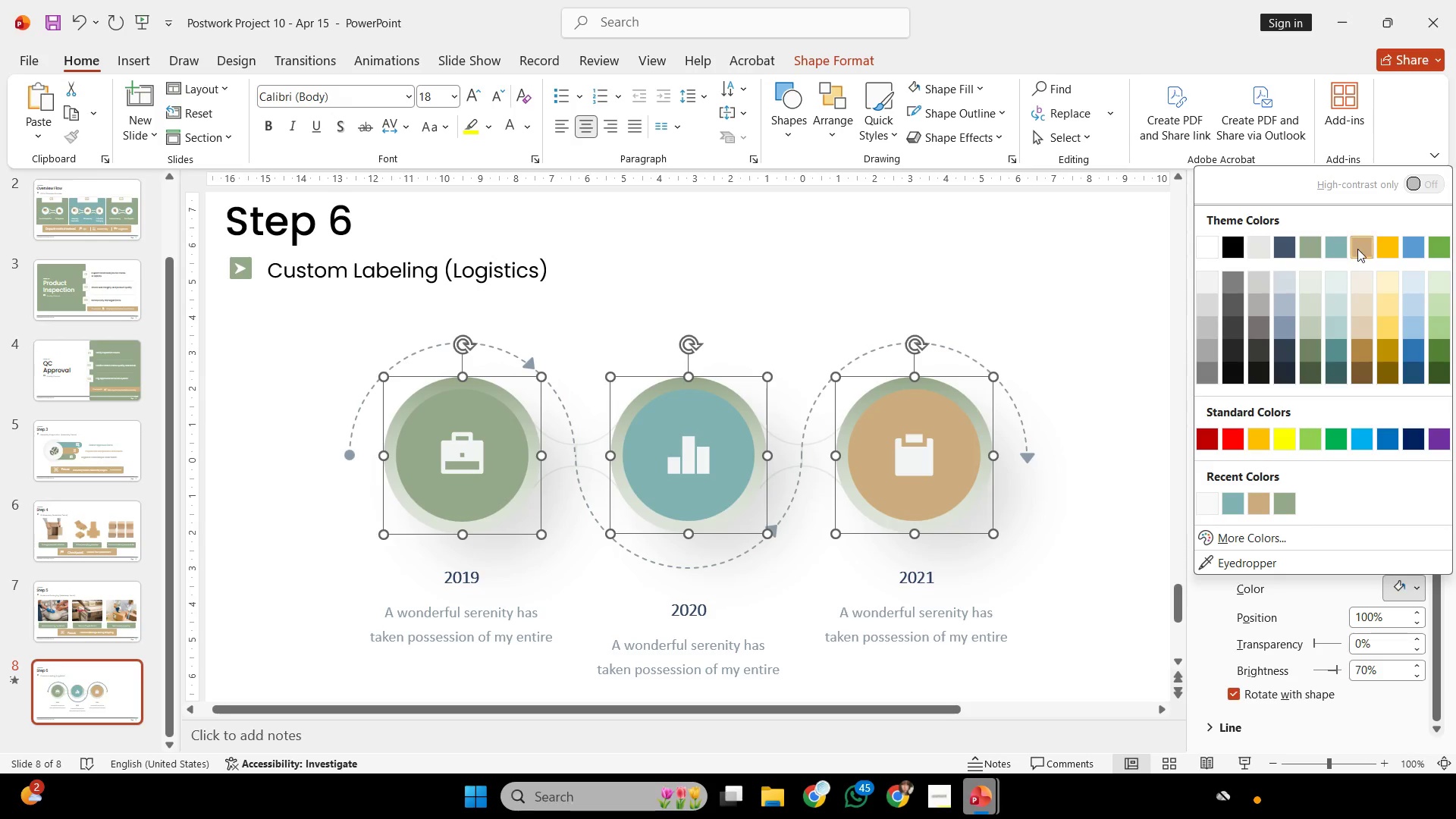 
left_click([1357, 249])
 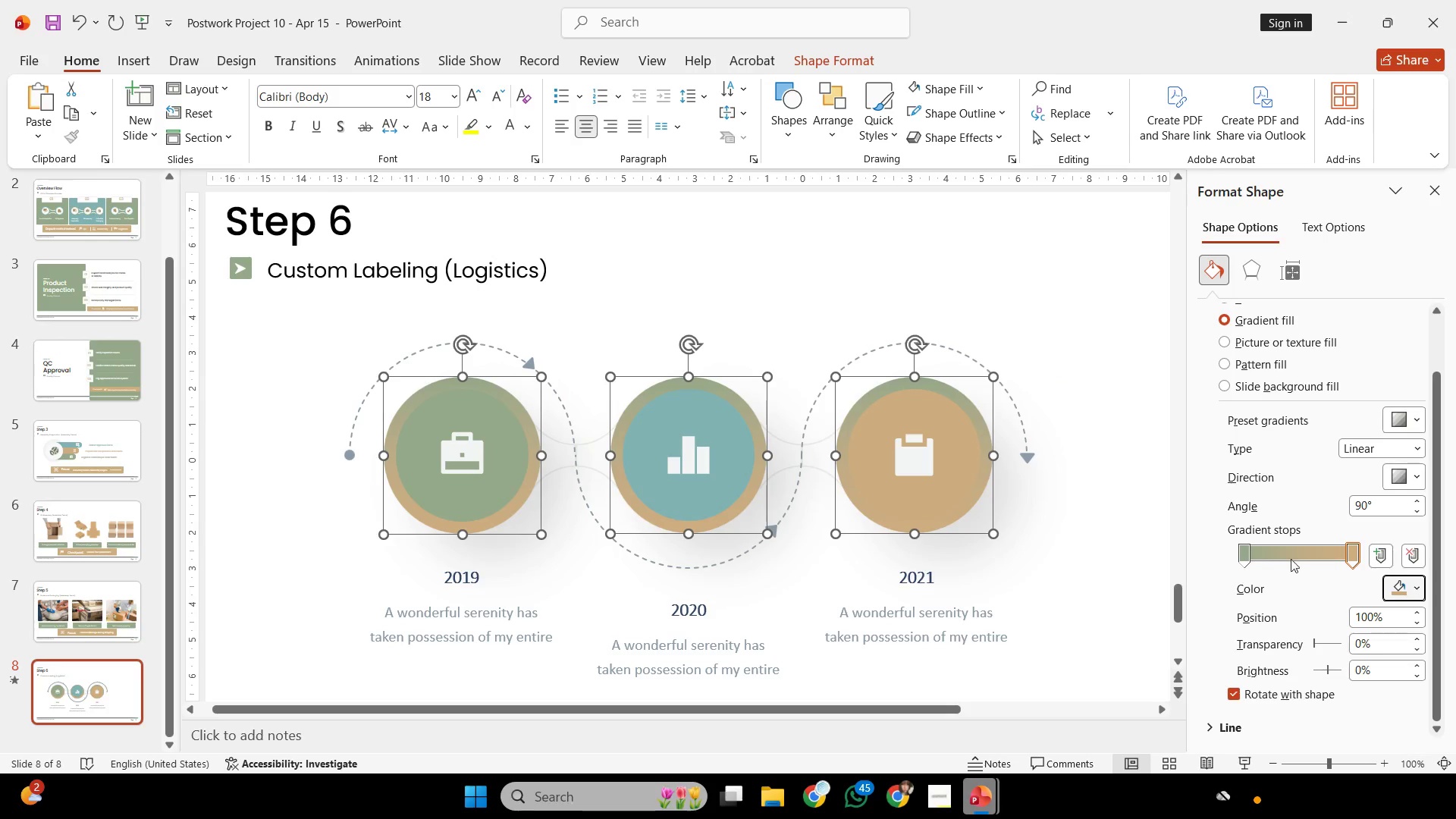 
left_click([1244, 548])
 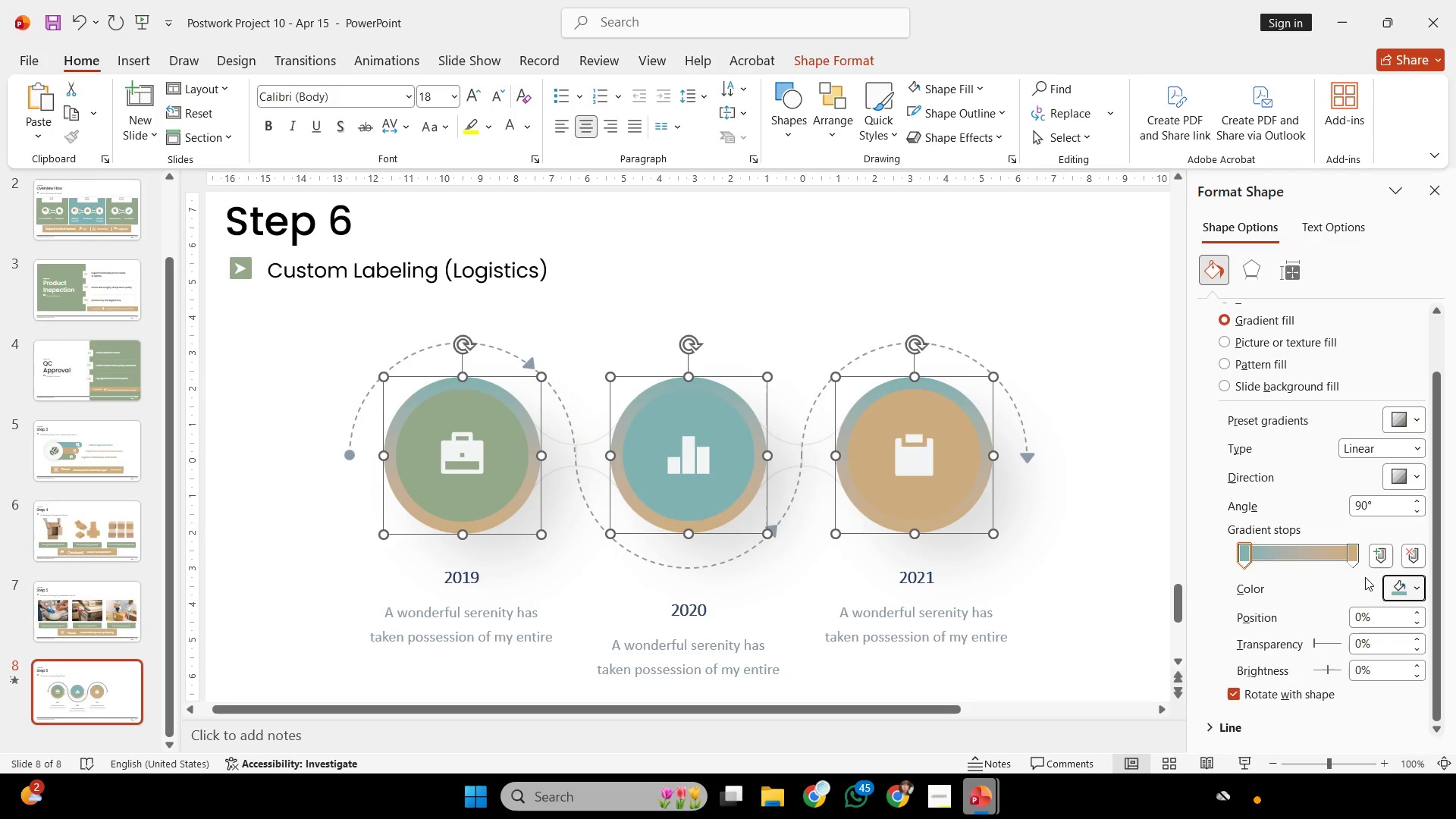 
double_click([1392, 582])
 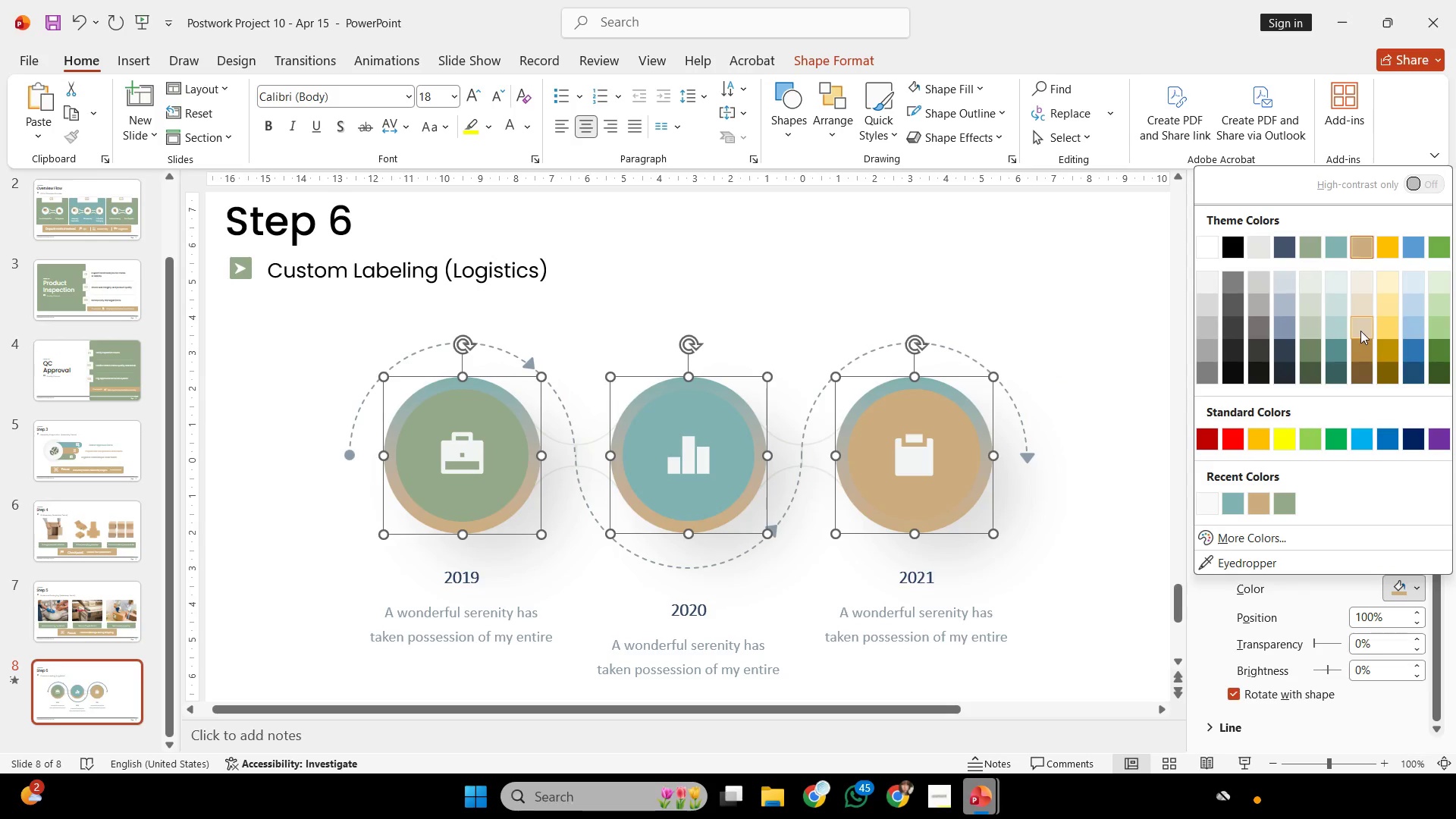 
left_click([1360, 331])
 